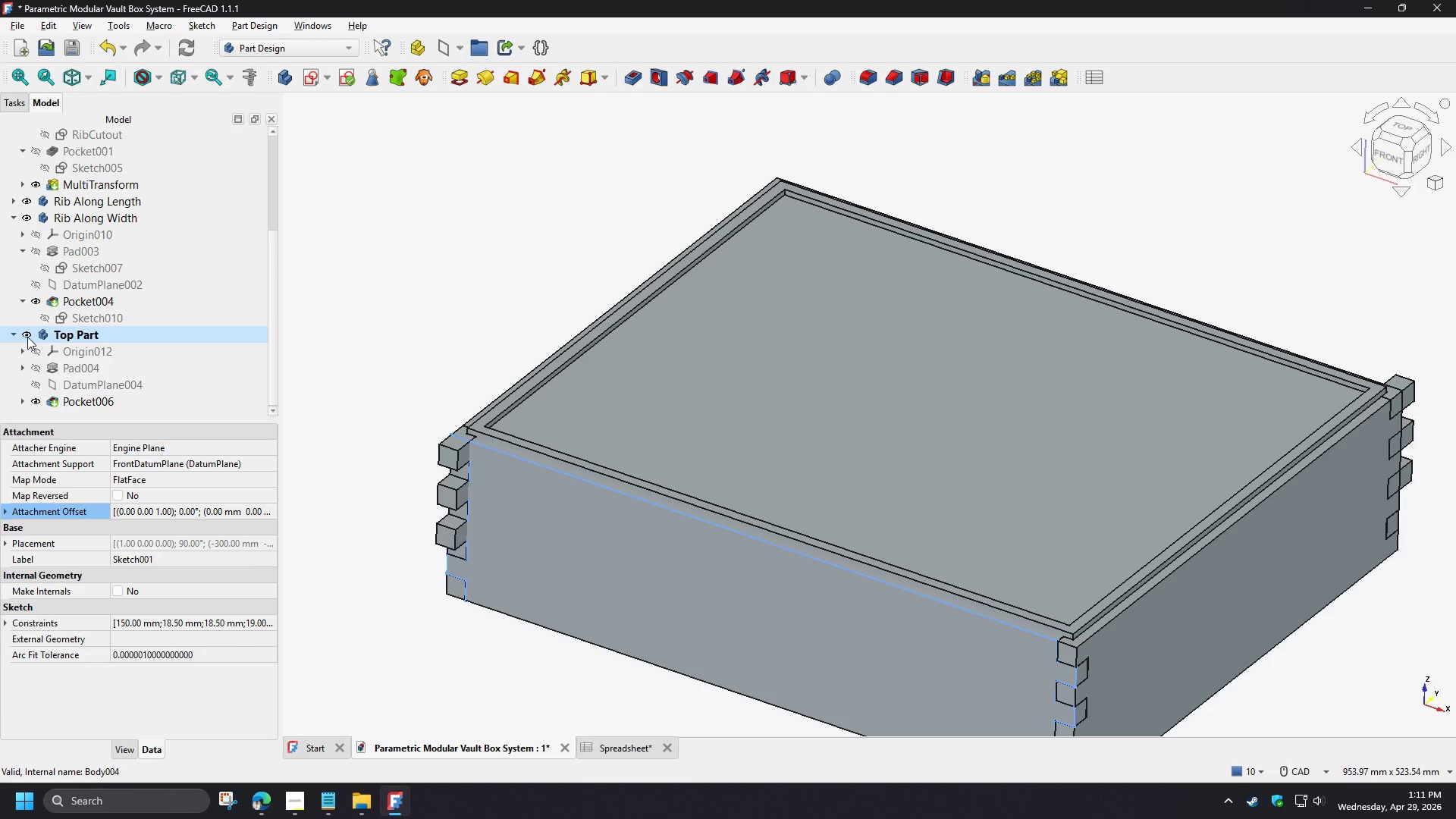 
left_click([27, 337])
 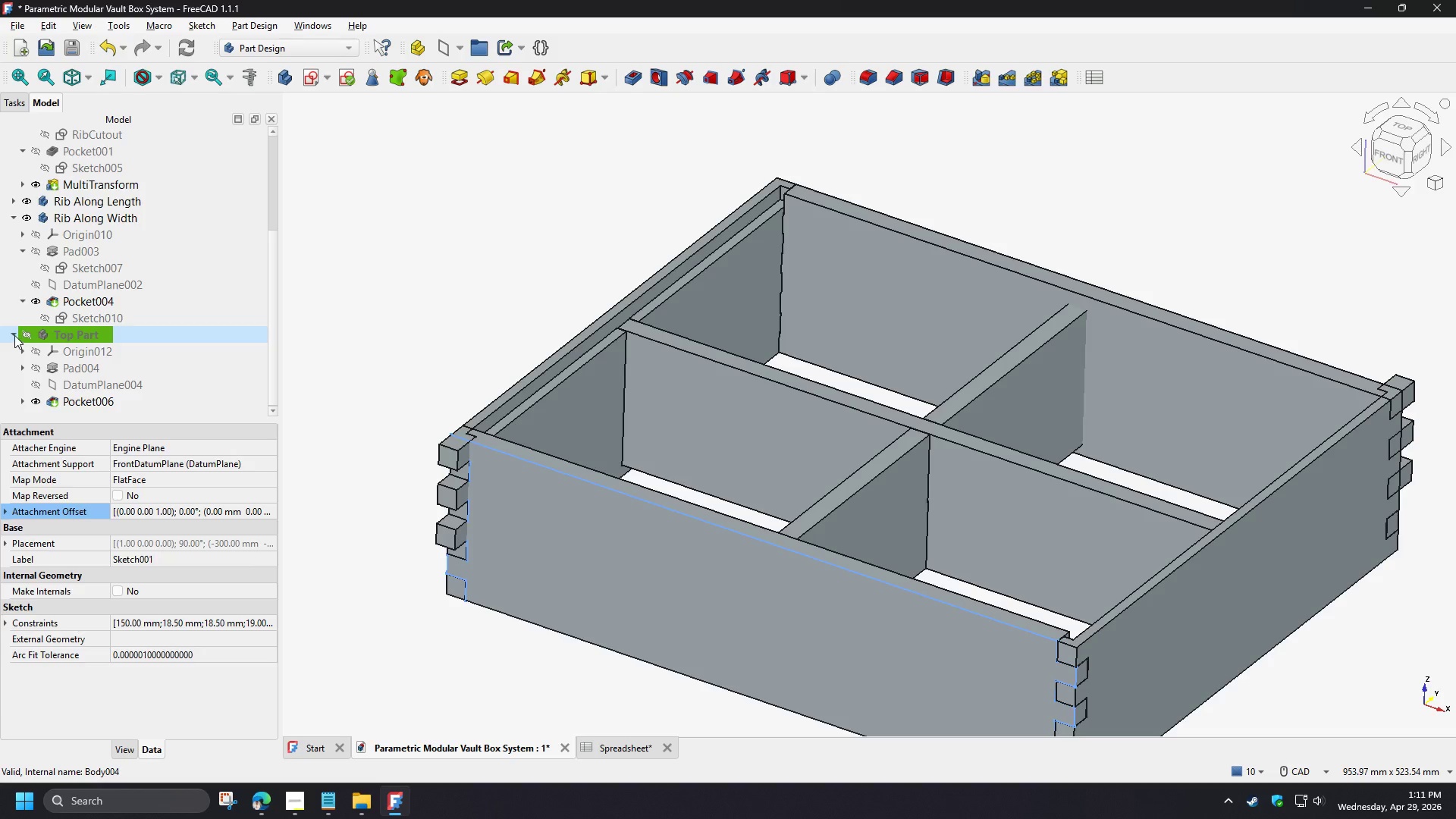 
left_click([14, 335])
 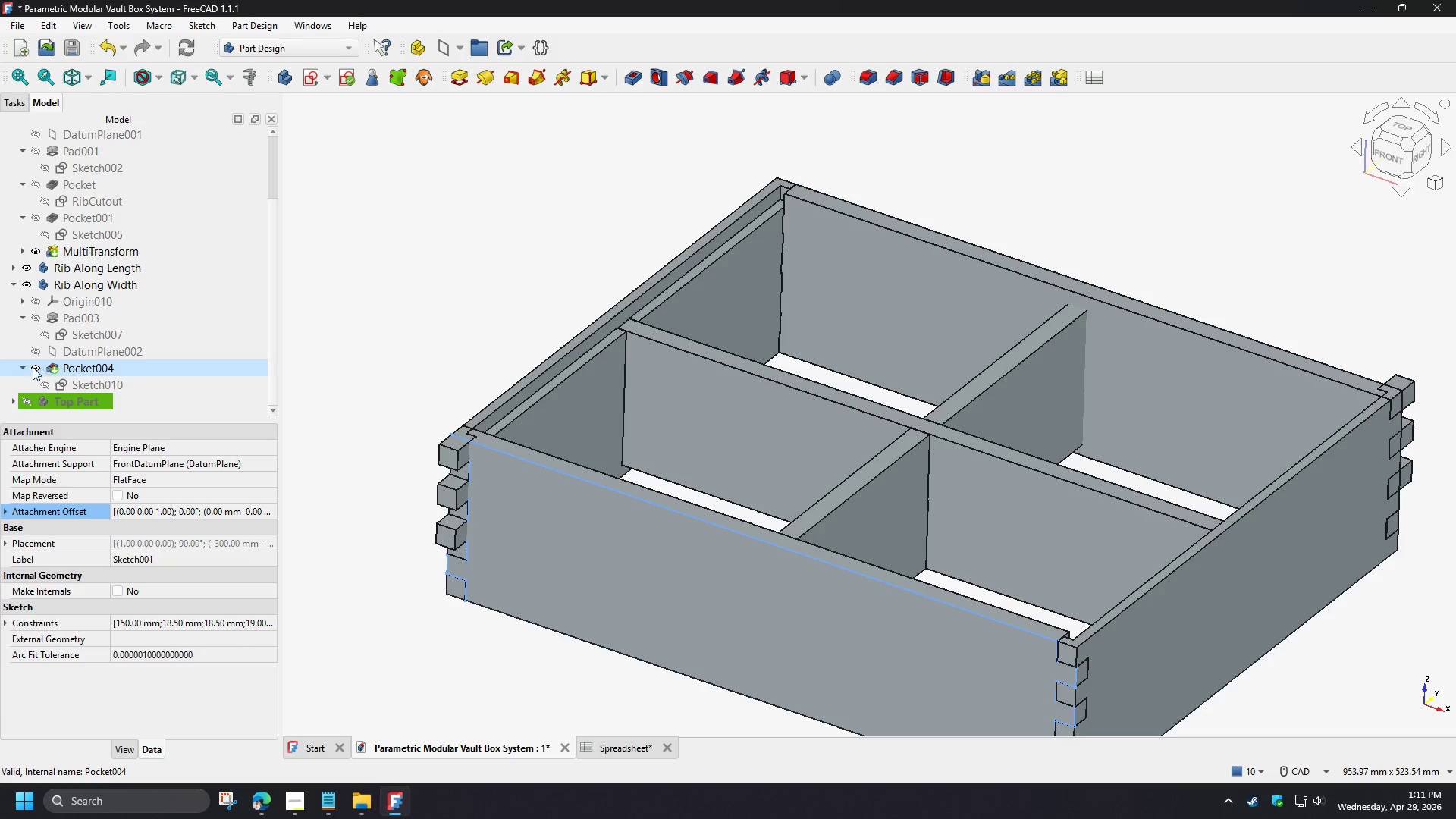 
left_click([20, 368])
 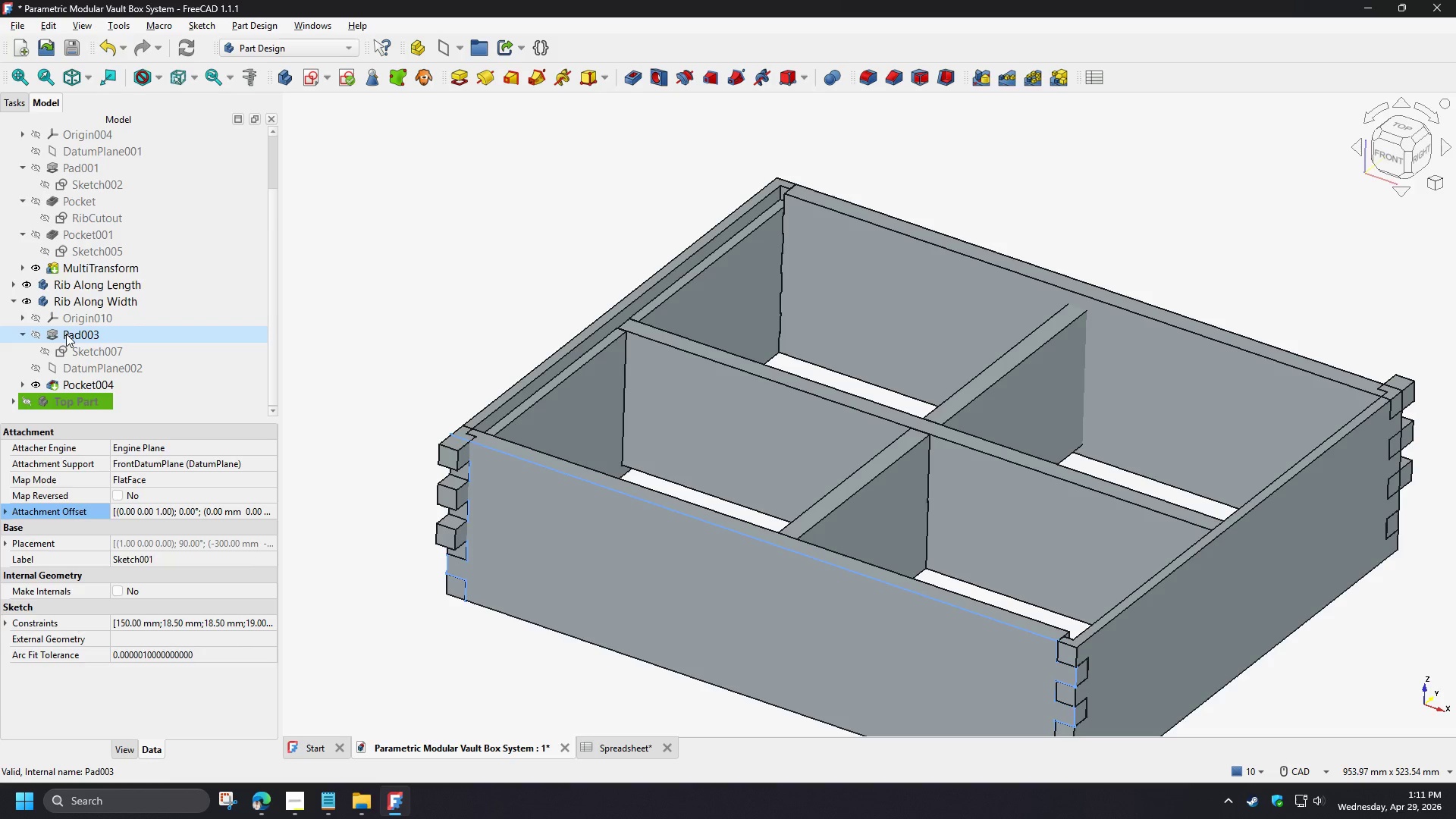 
wait(5.64)
 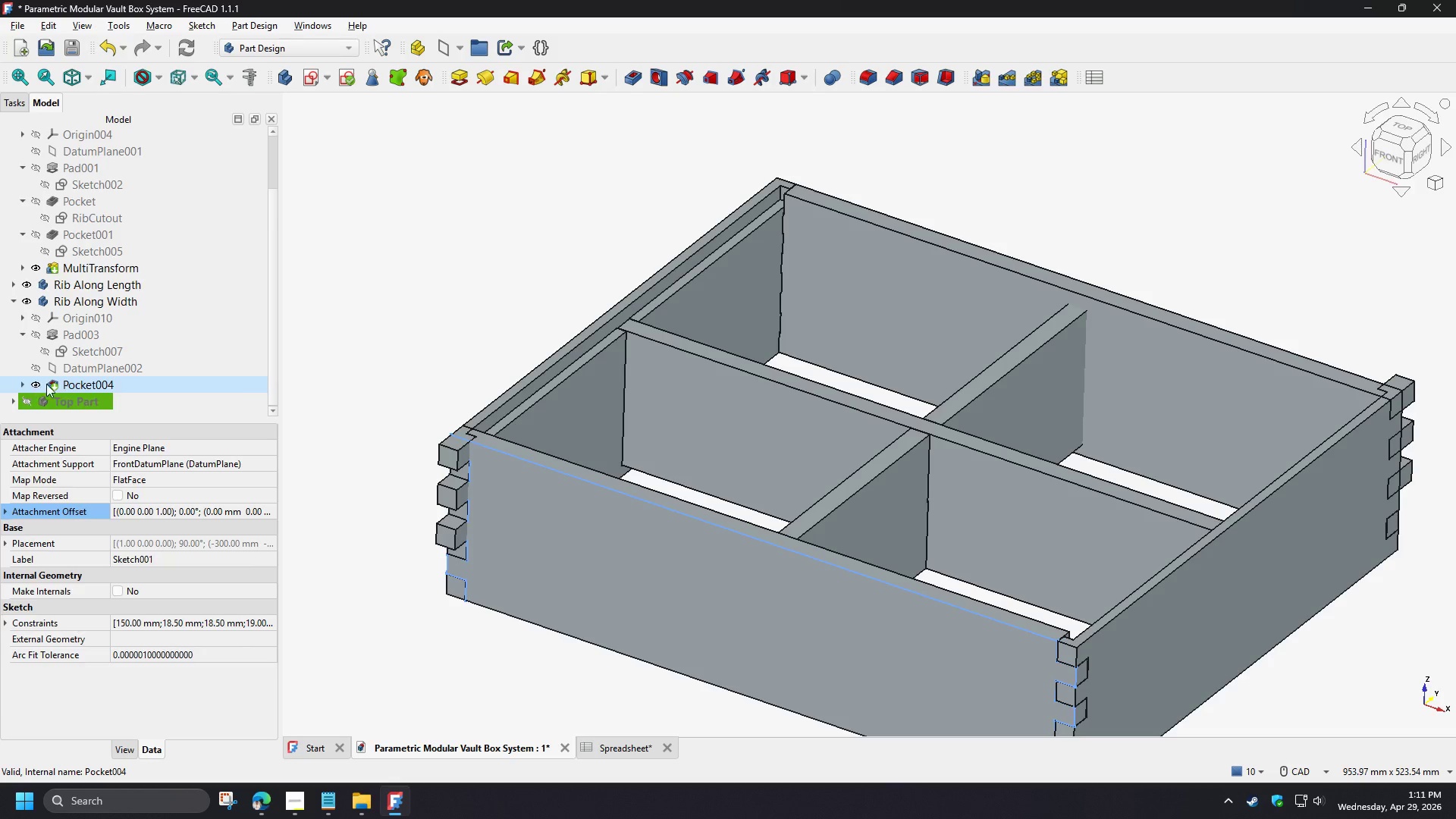 
left_click([82, 381])
 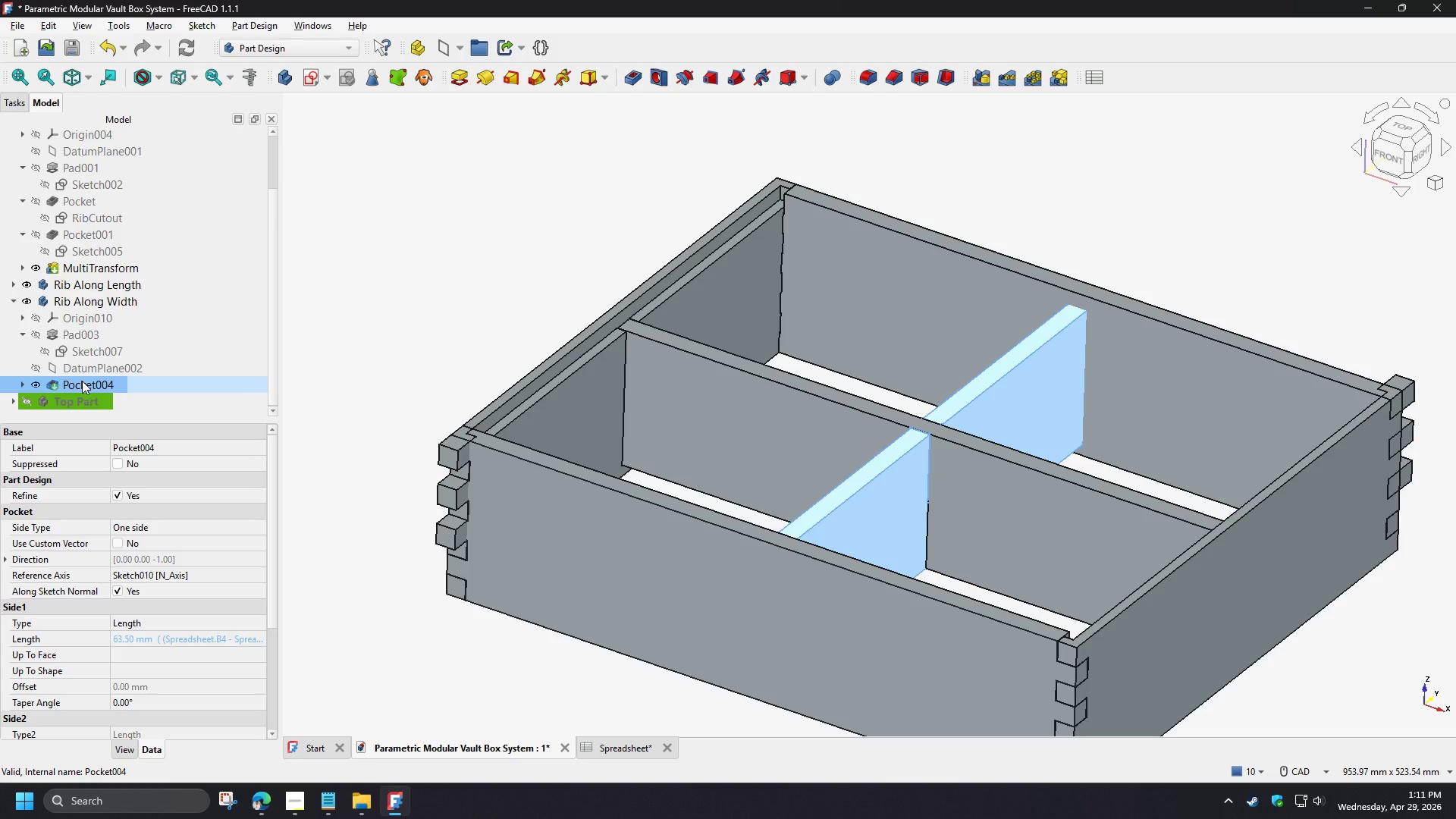 
key(Space)
 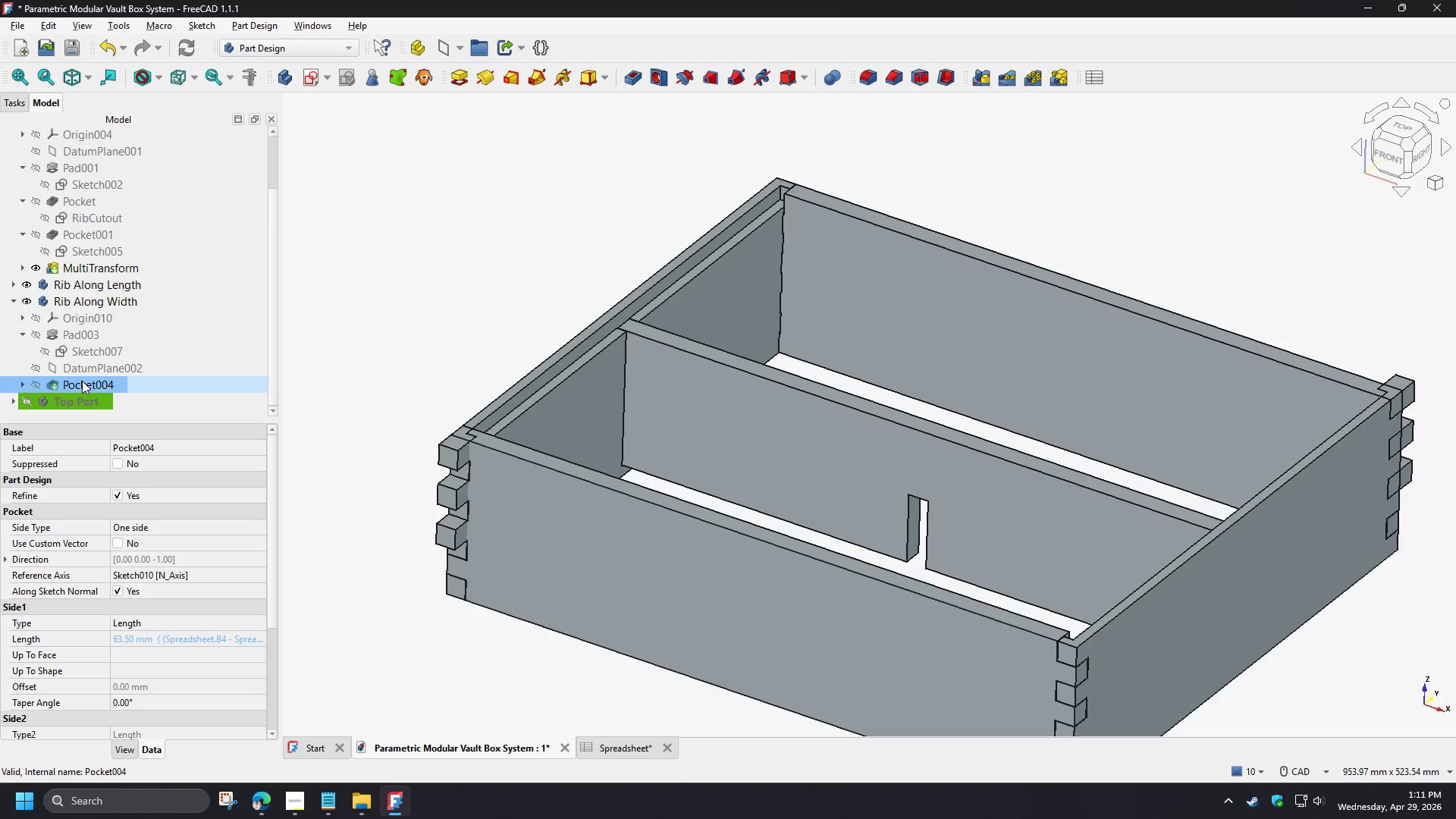 
key(Space)
 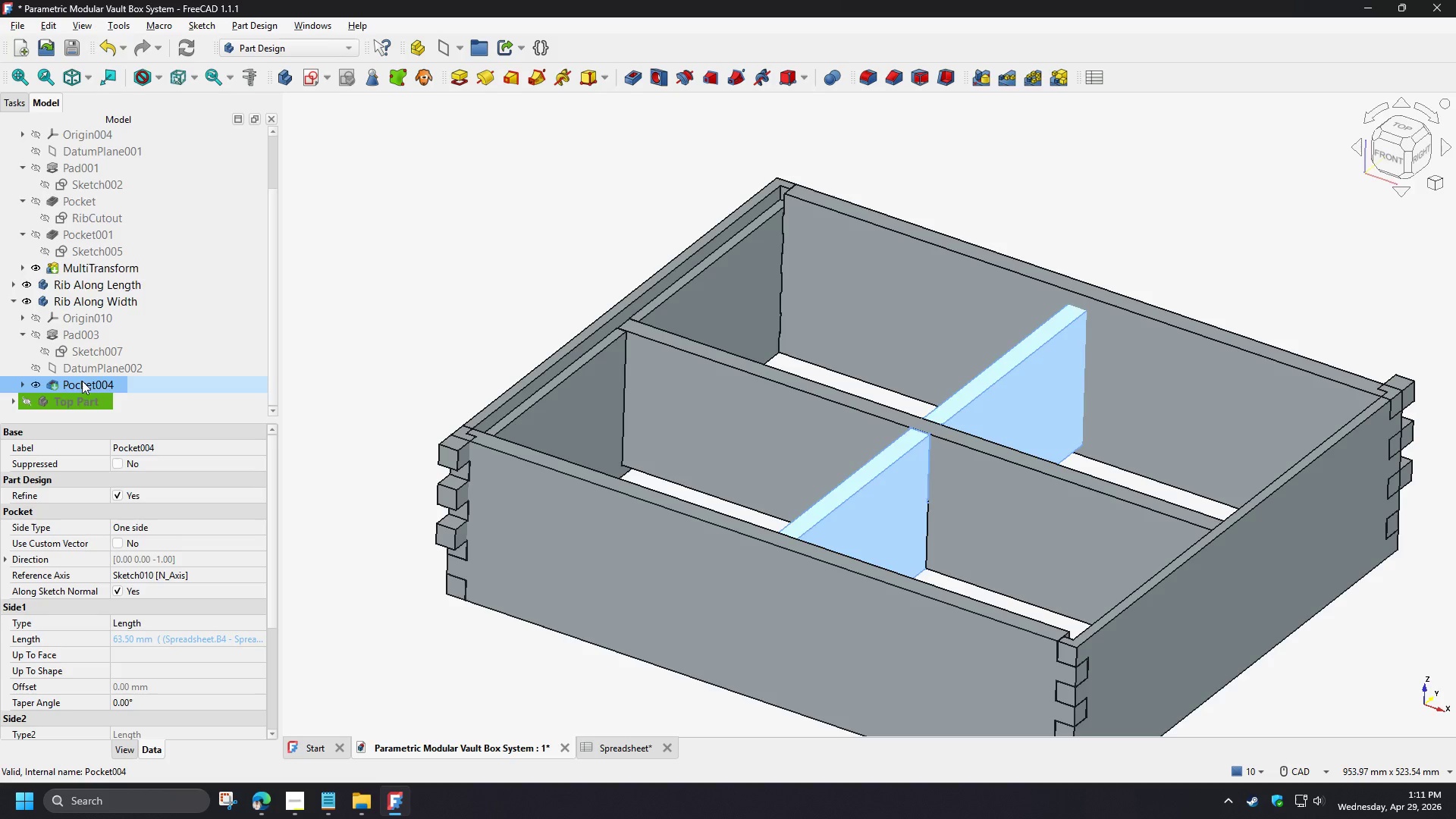 
key(Space)
 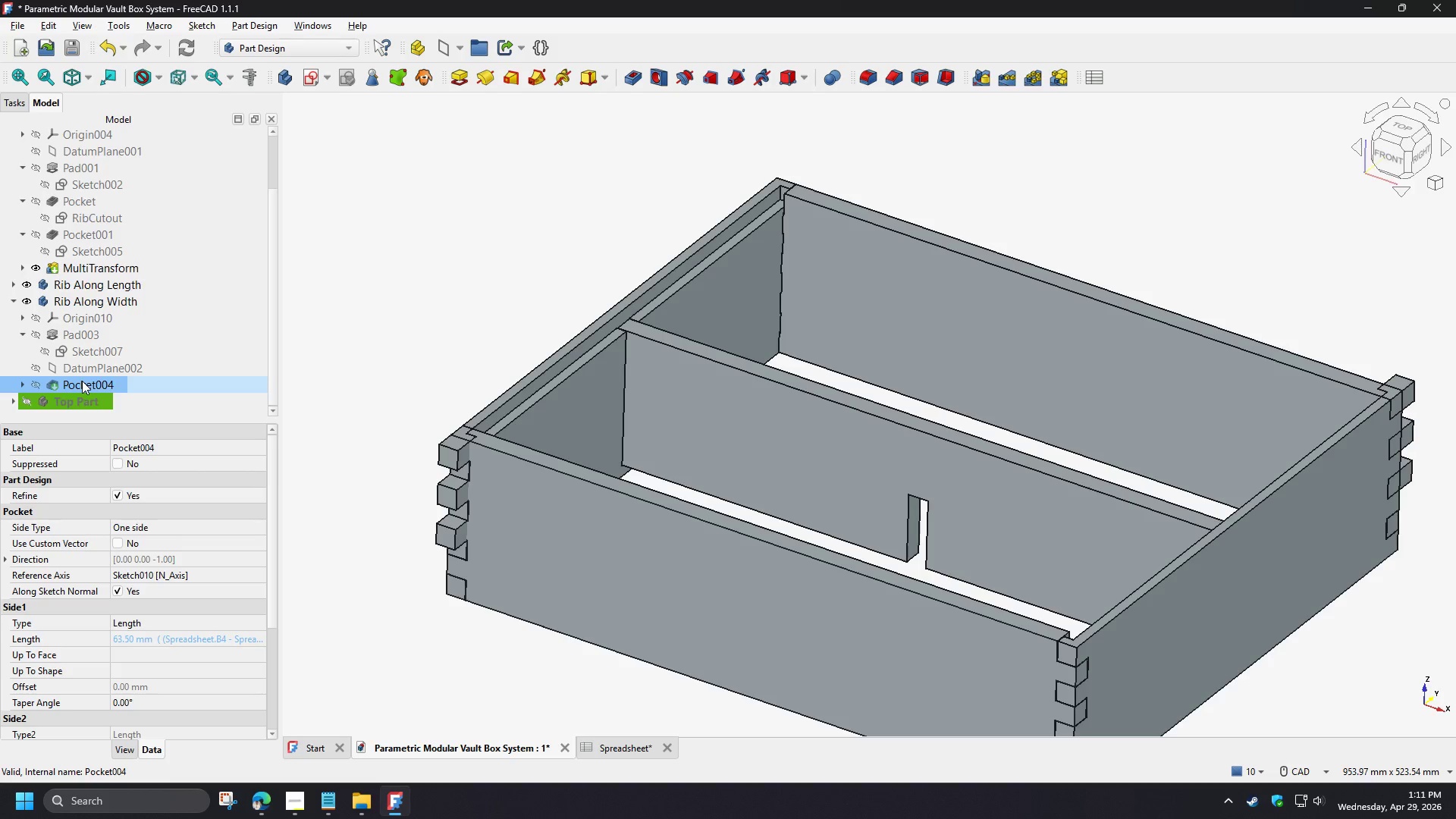 
key(Space)
 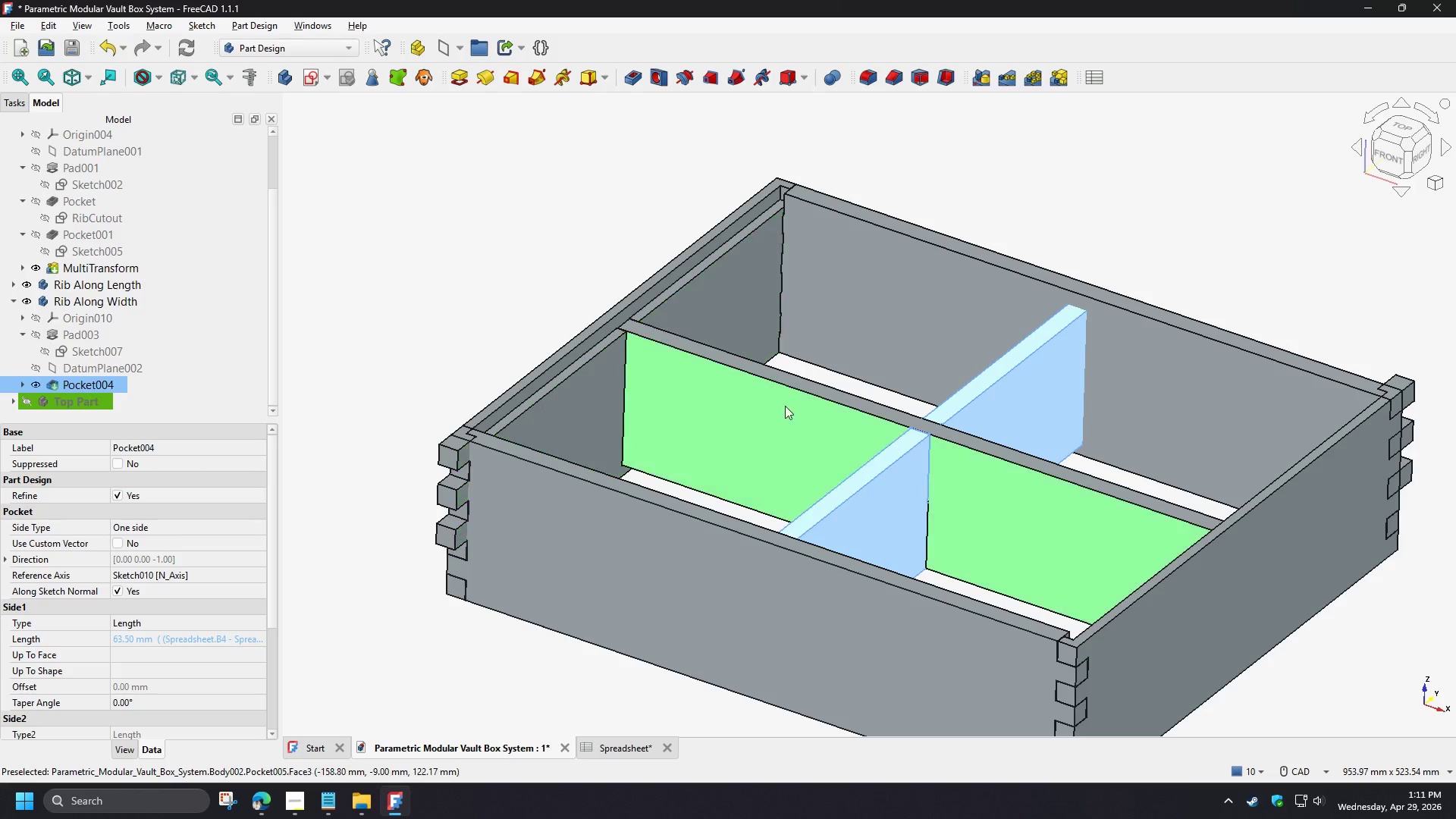 
scroll: coordinate [954, 505], scroll_direction: up, amount: 5.0
 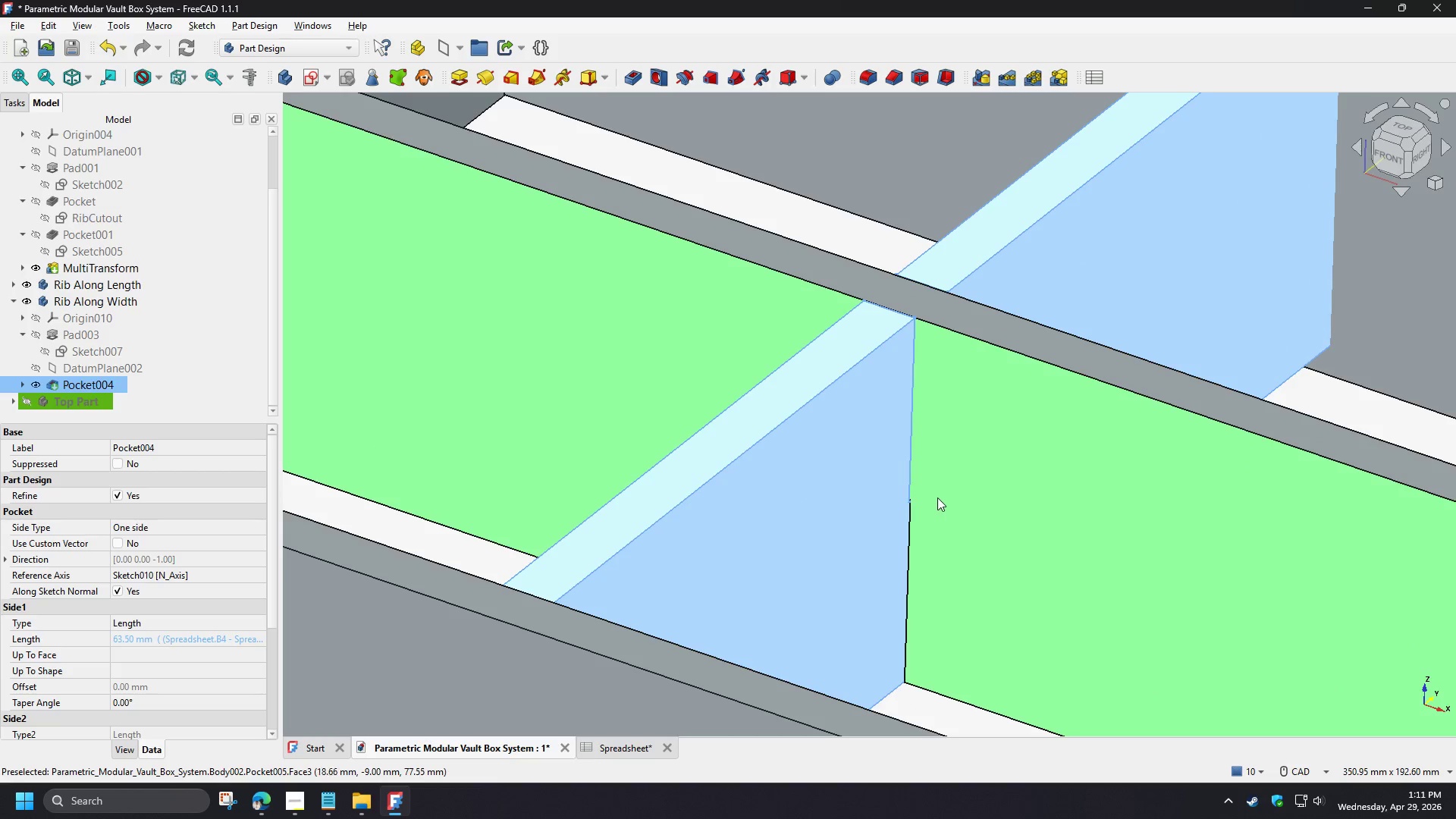 
scroll: coordinate [744, 554], scroll_direction: down, amount: 5.0
 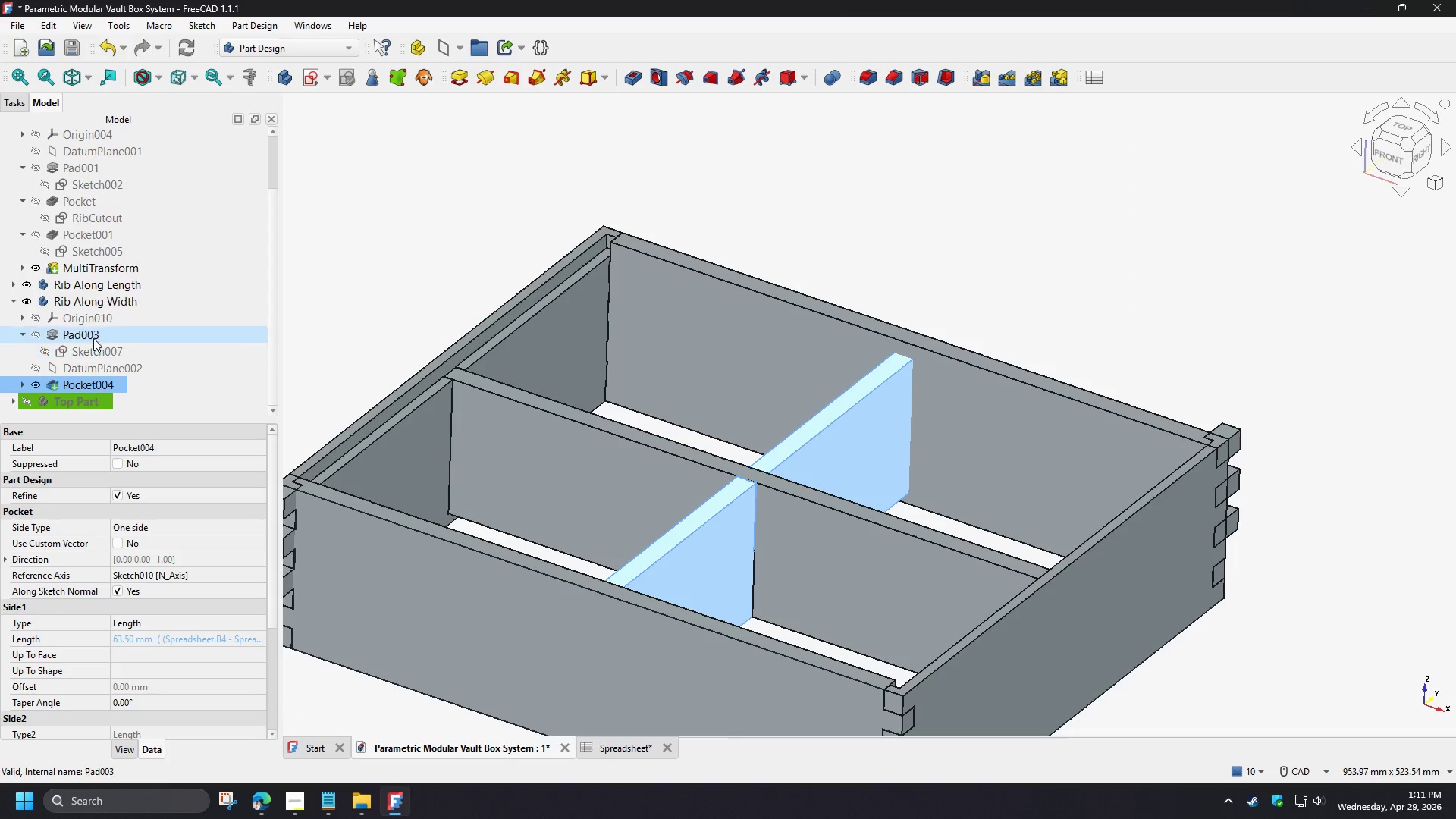 
left_click([14, 300])
 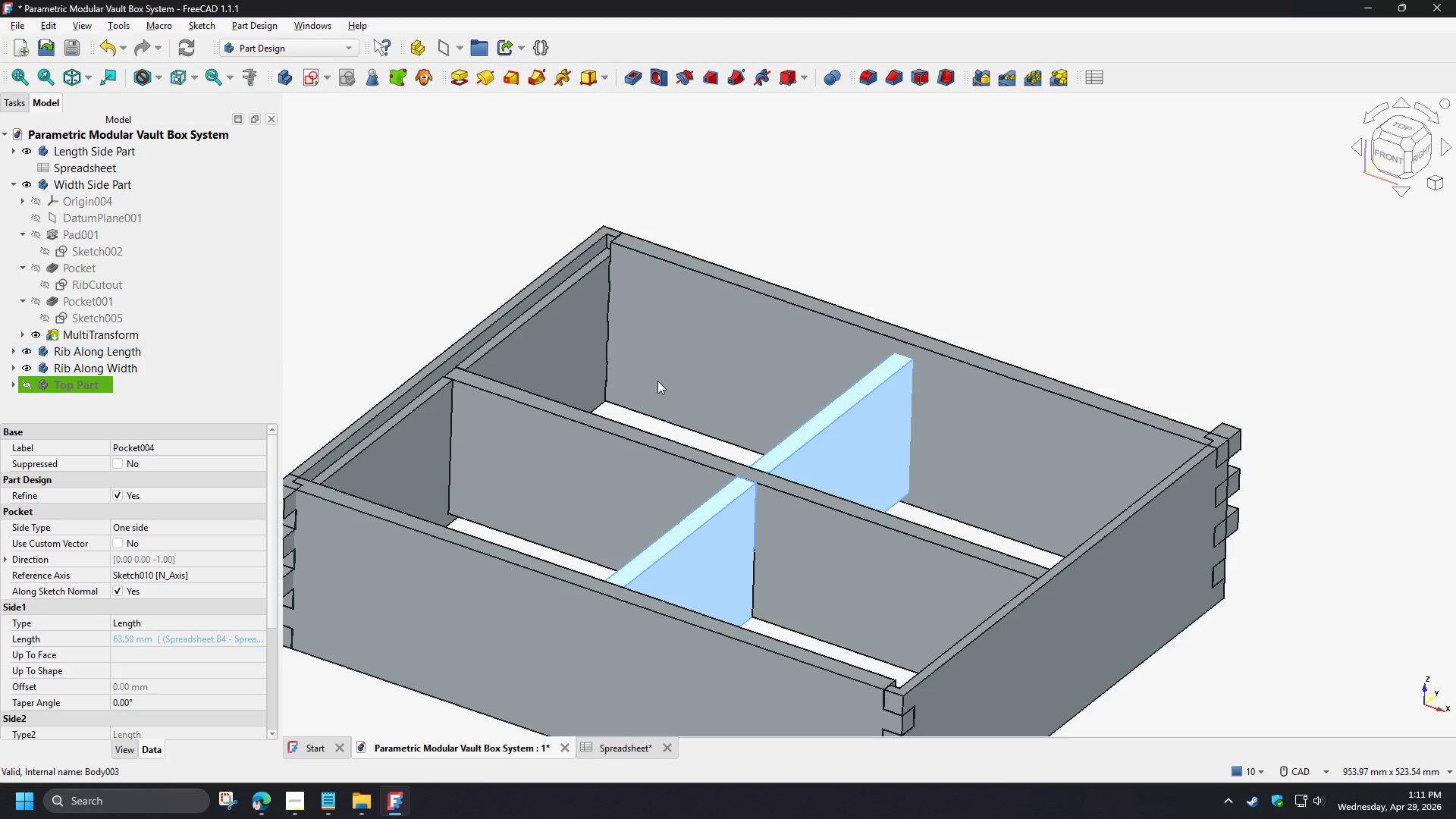 
scroll: coordinate [684, 436], scroll_direction: down, amount: 4.0
 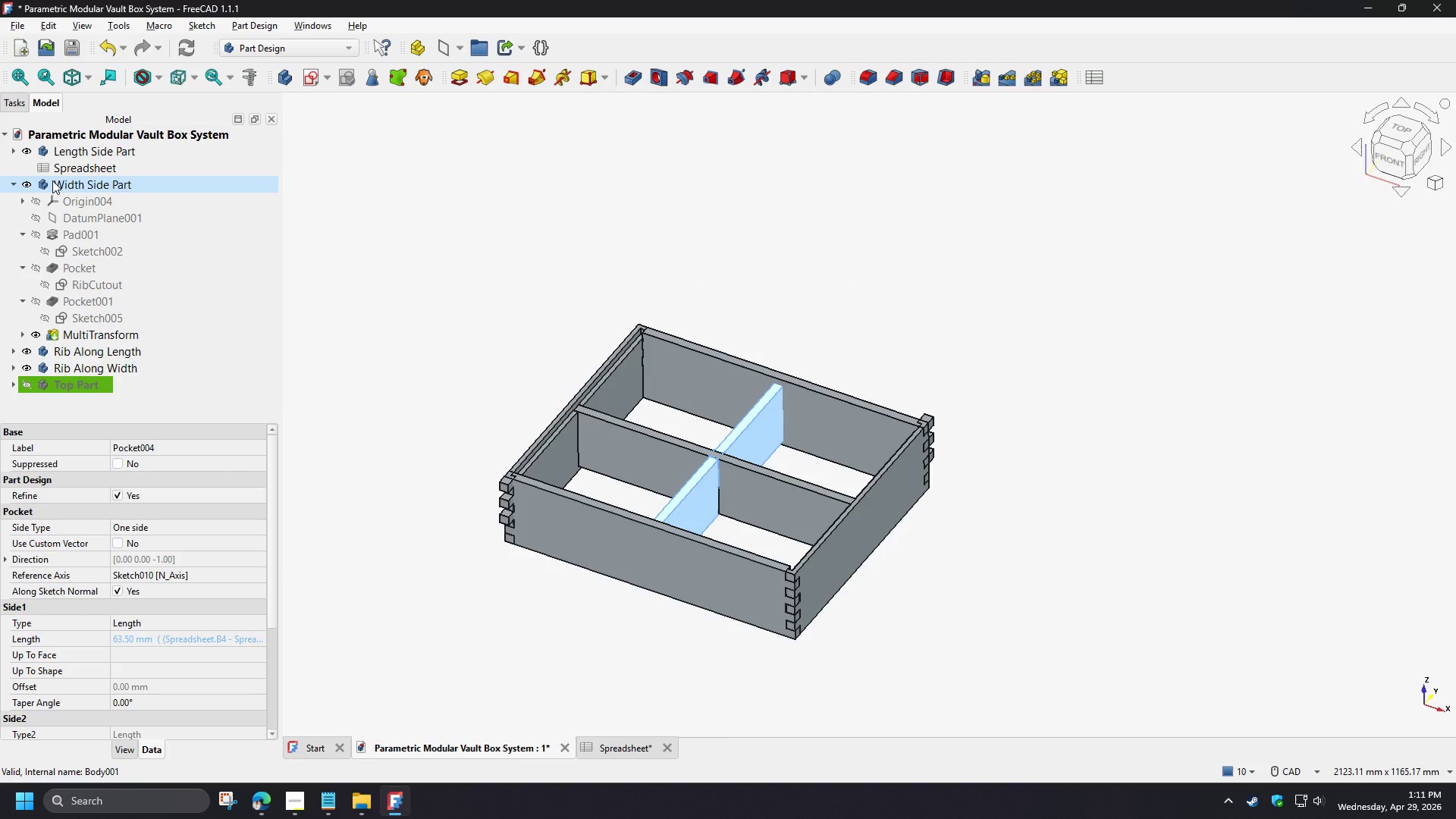 
left_click([12, 153])
 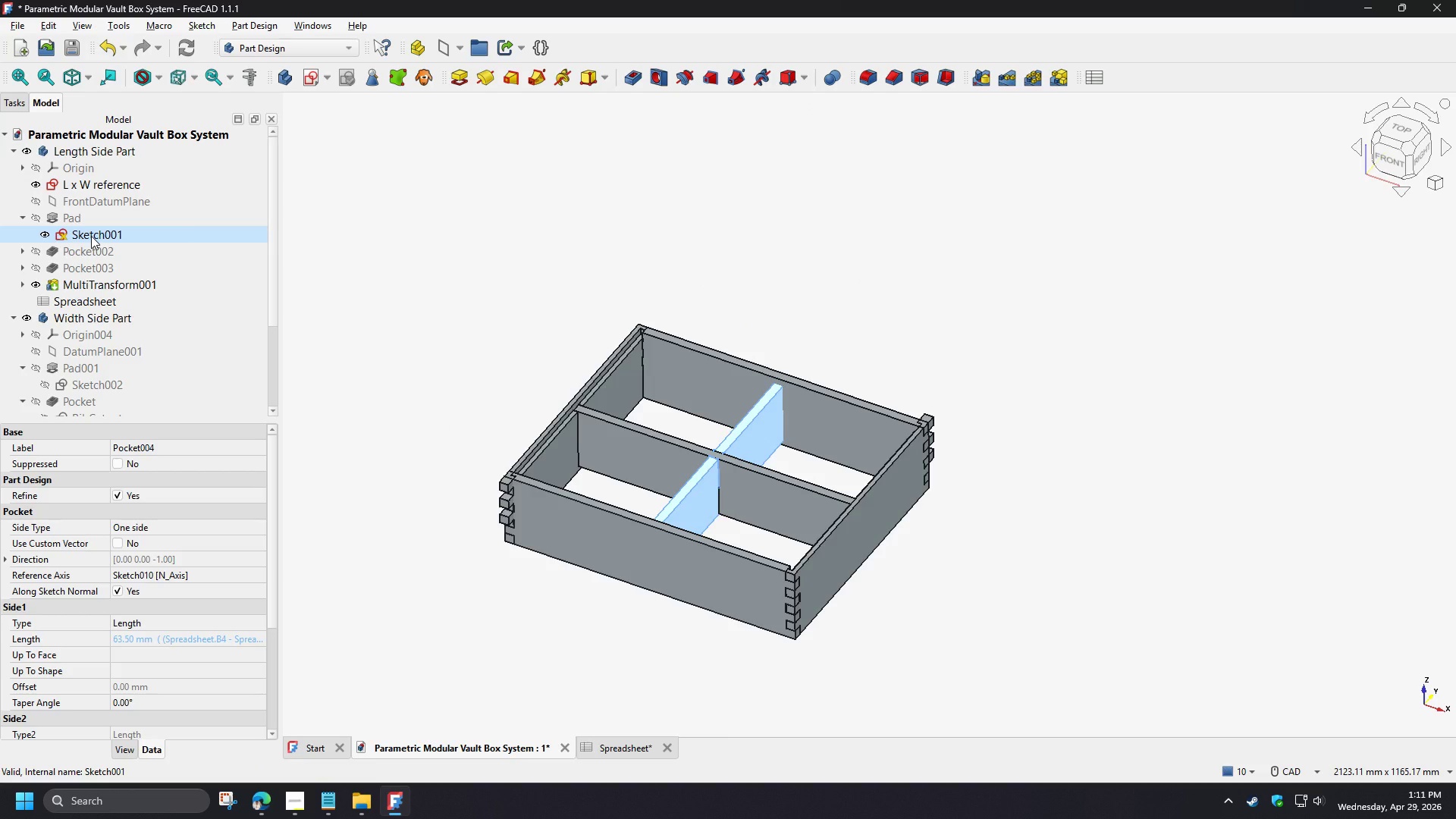 
left_click([91, 236])
 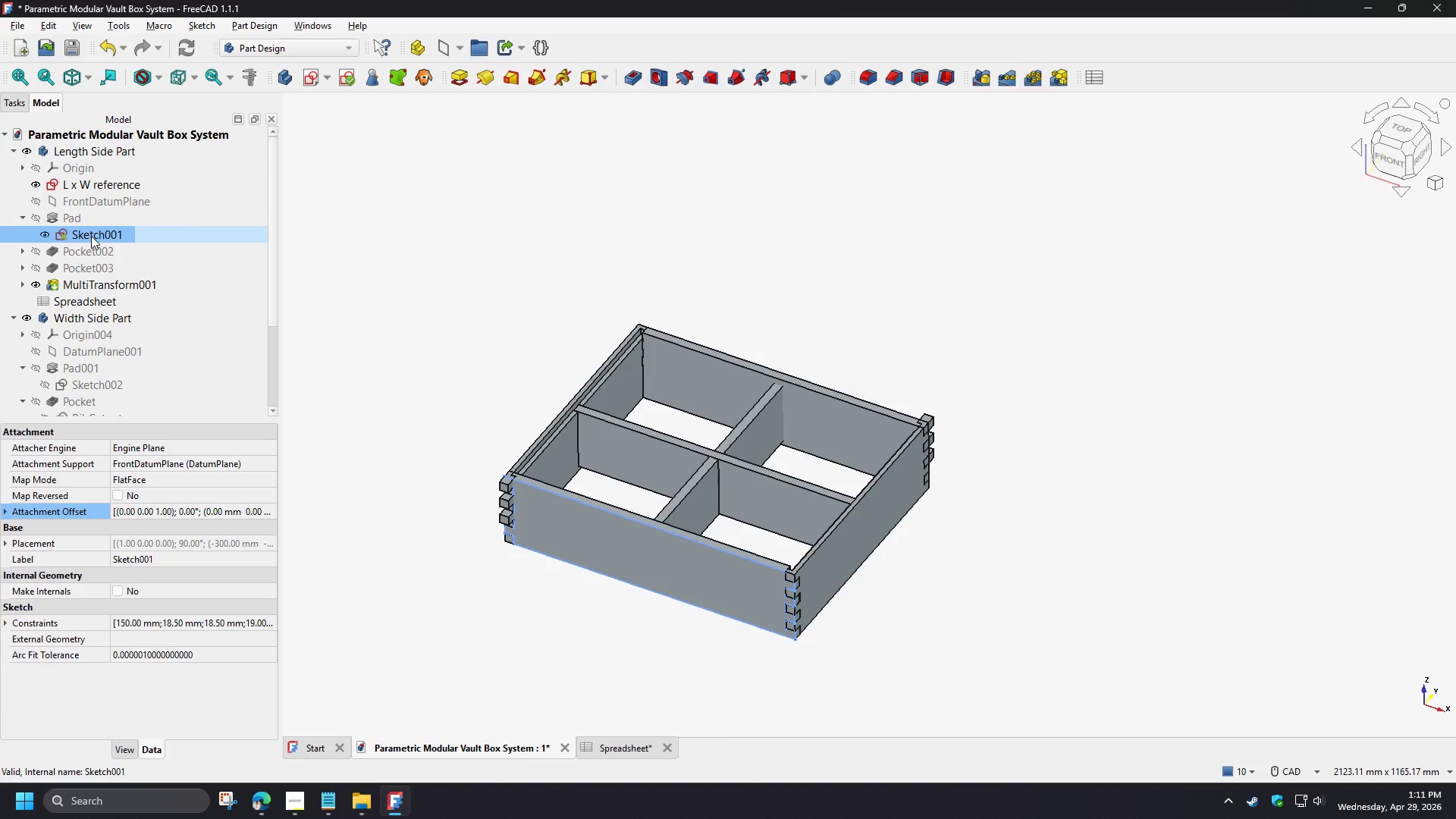 
double_click([91, 236])
 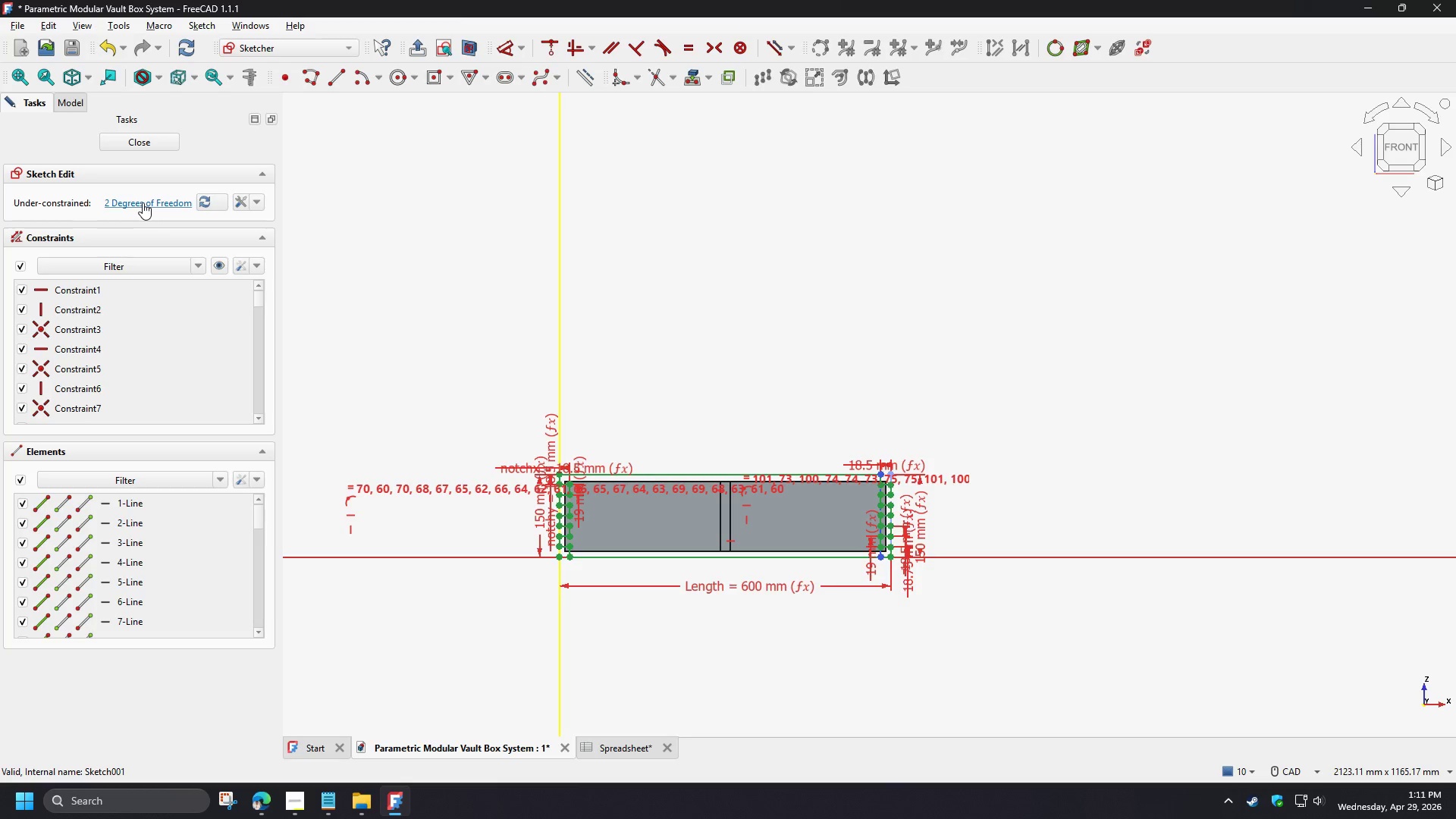 
left_click([143, 201])
 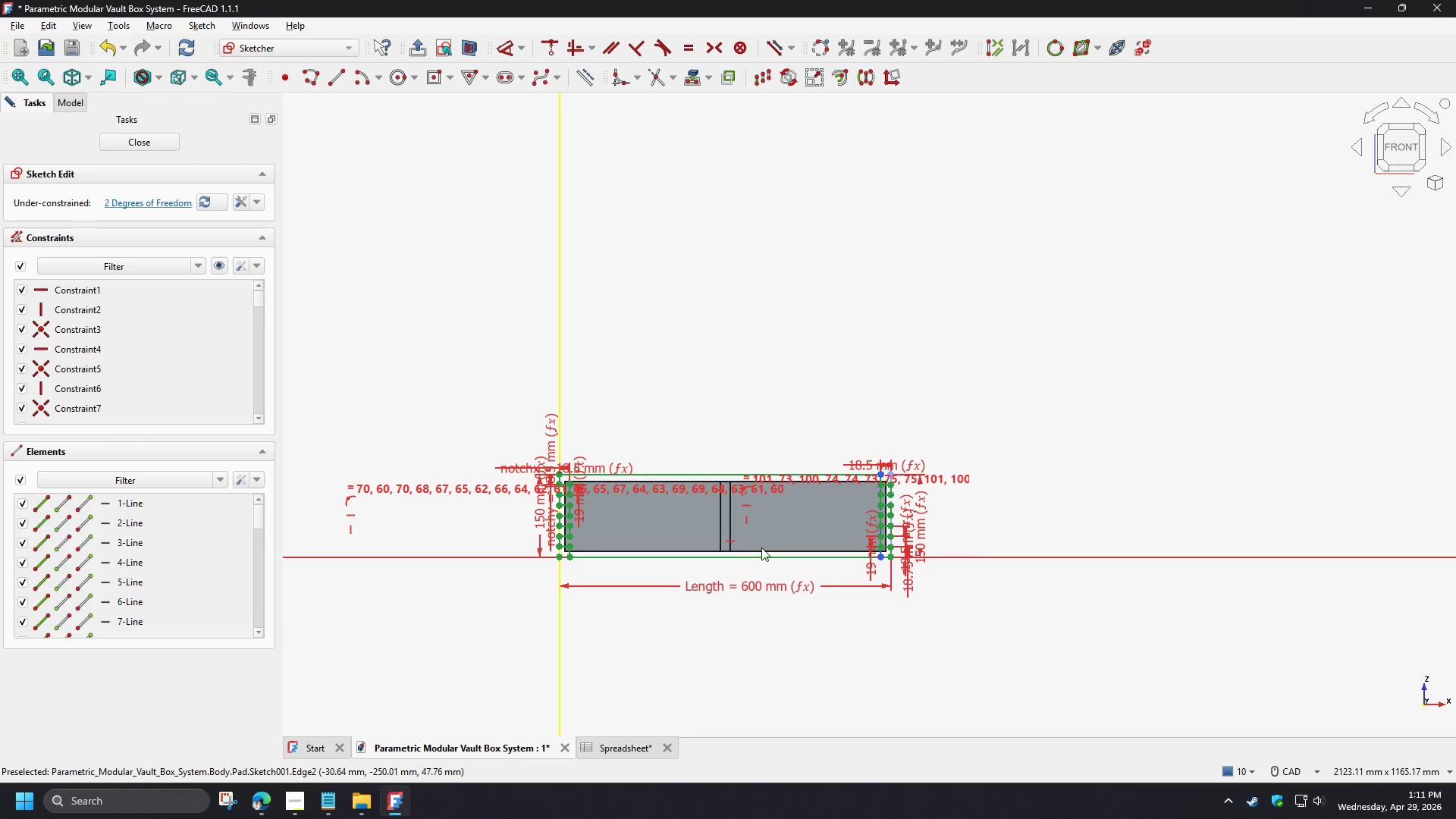 
scroll: coordinate [759, 541], scroll_direction: up, amount: 5.0
 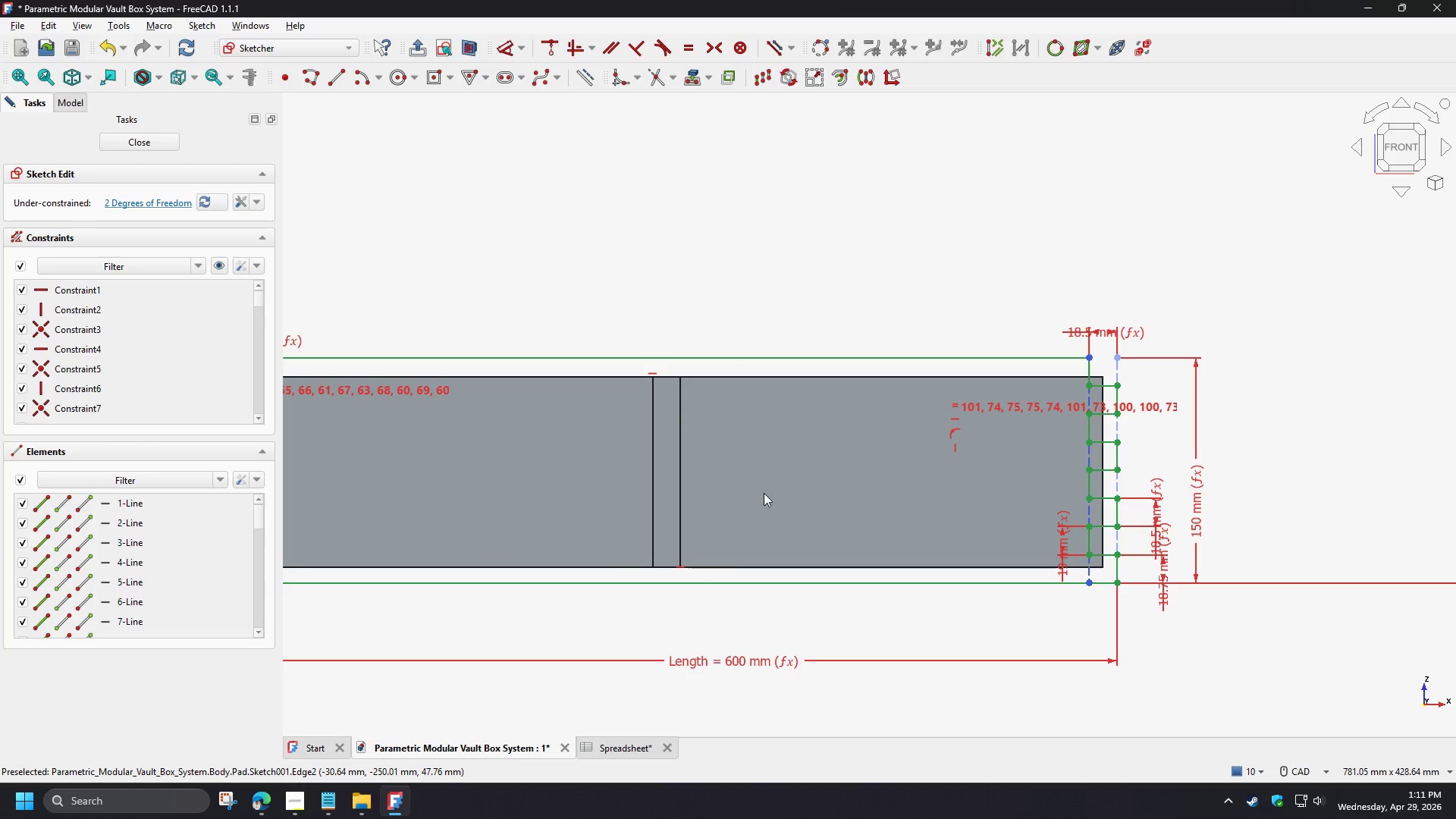 
left_click([717, 258])
 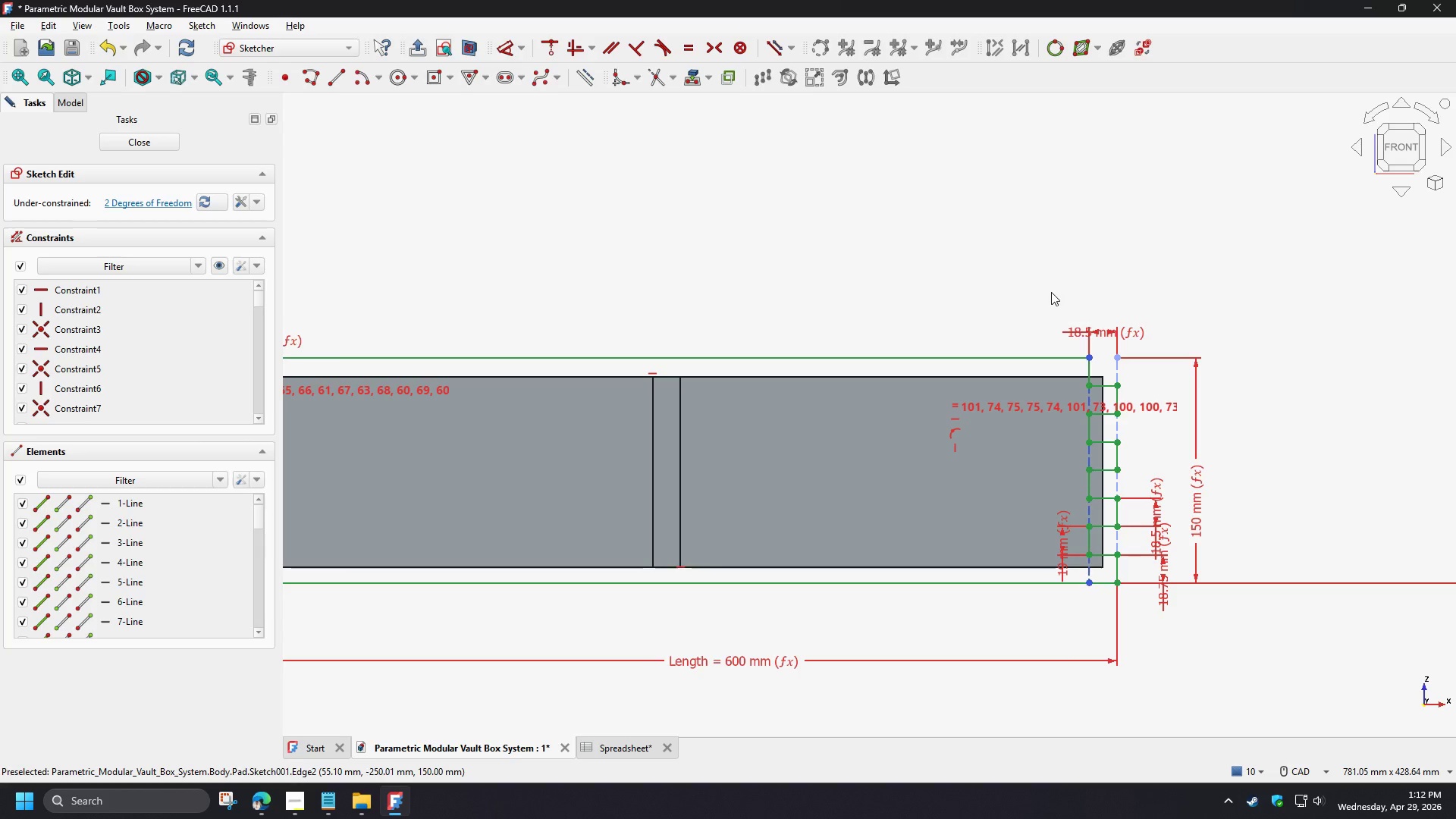 
wait(13.53)
 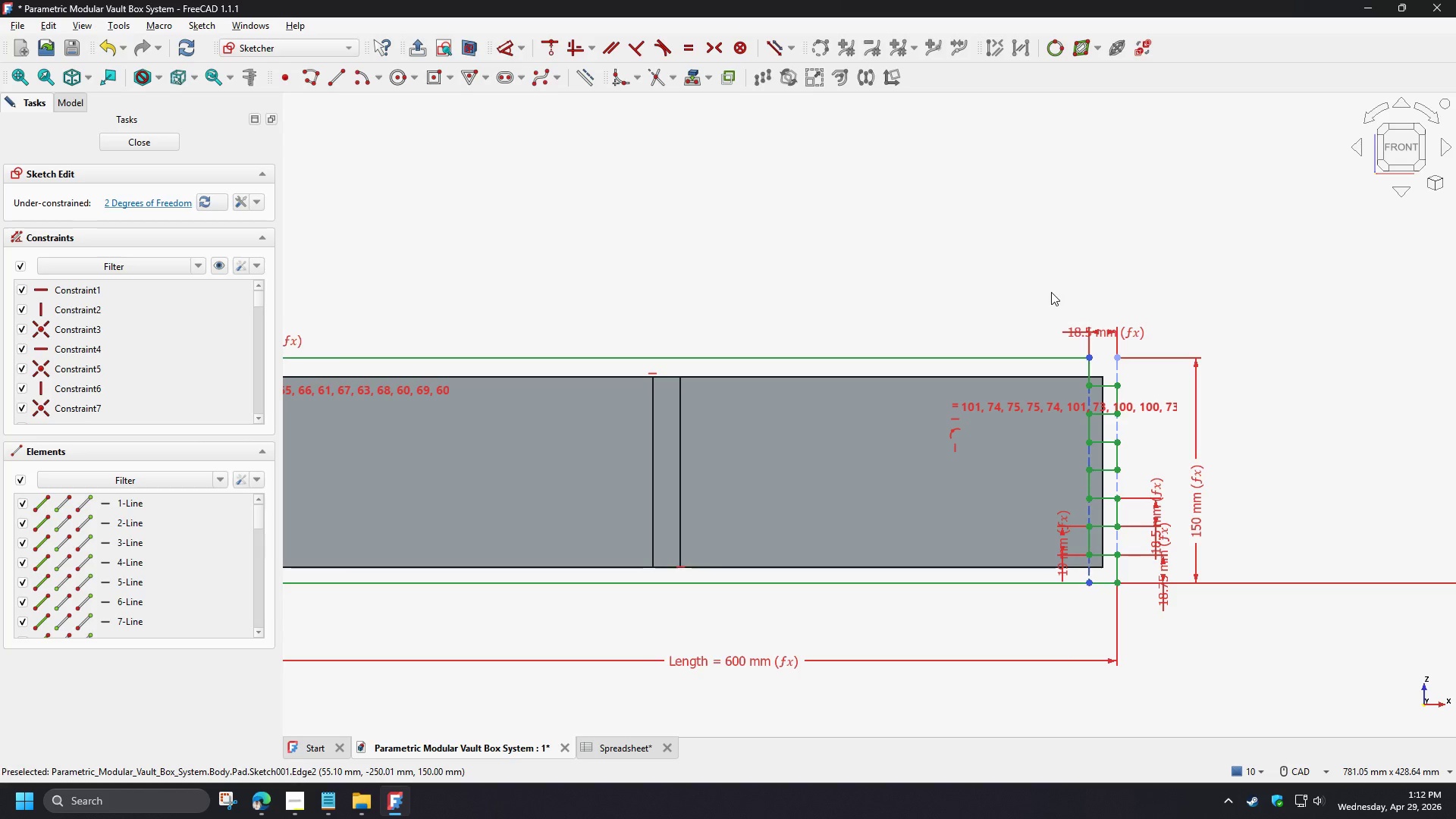 
left_click([162, 205])
 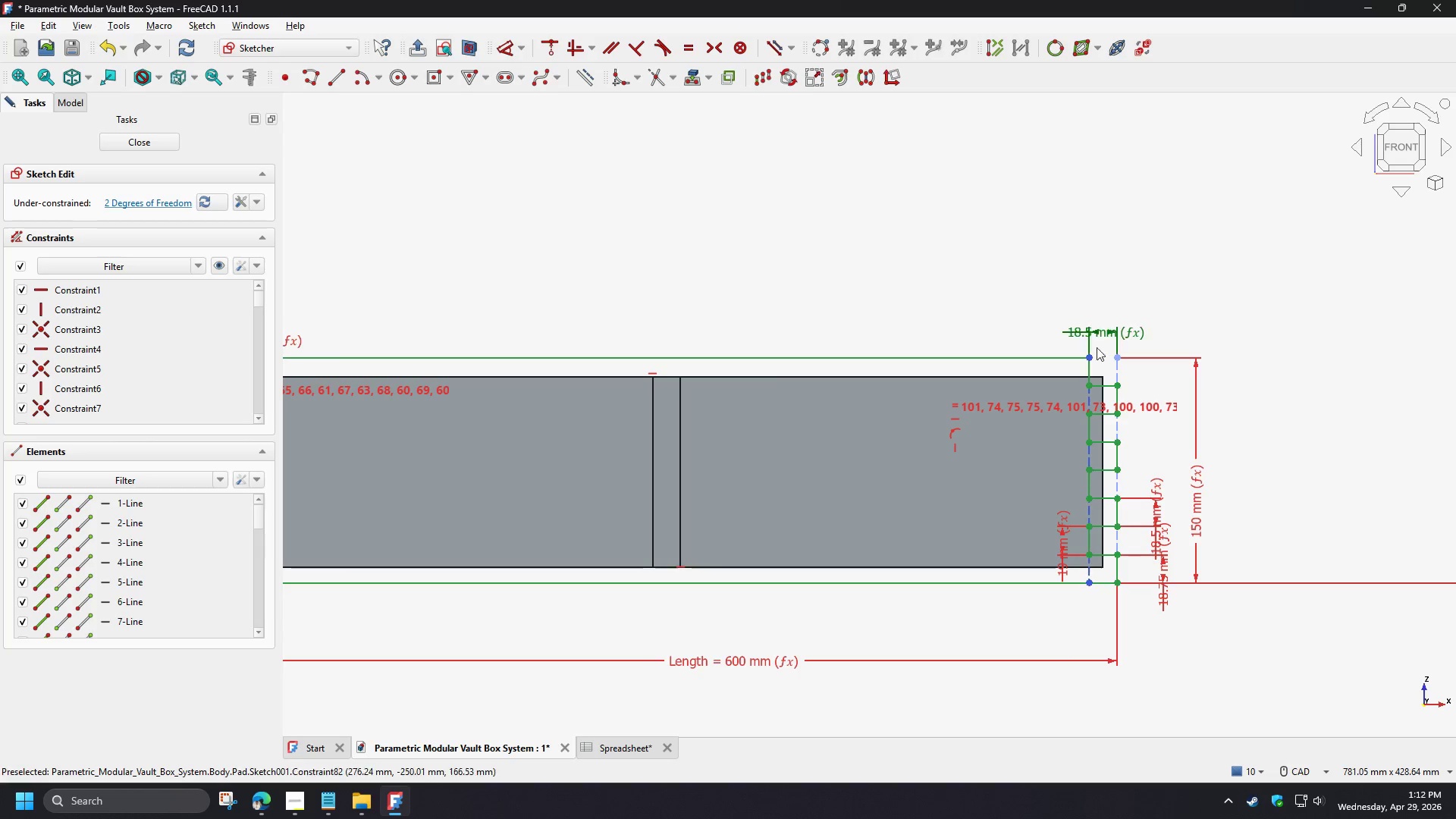 
scroll: coordinate [1117, 385], scroll_direction: up, amount: 3.0
 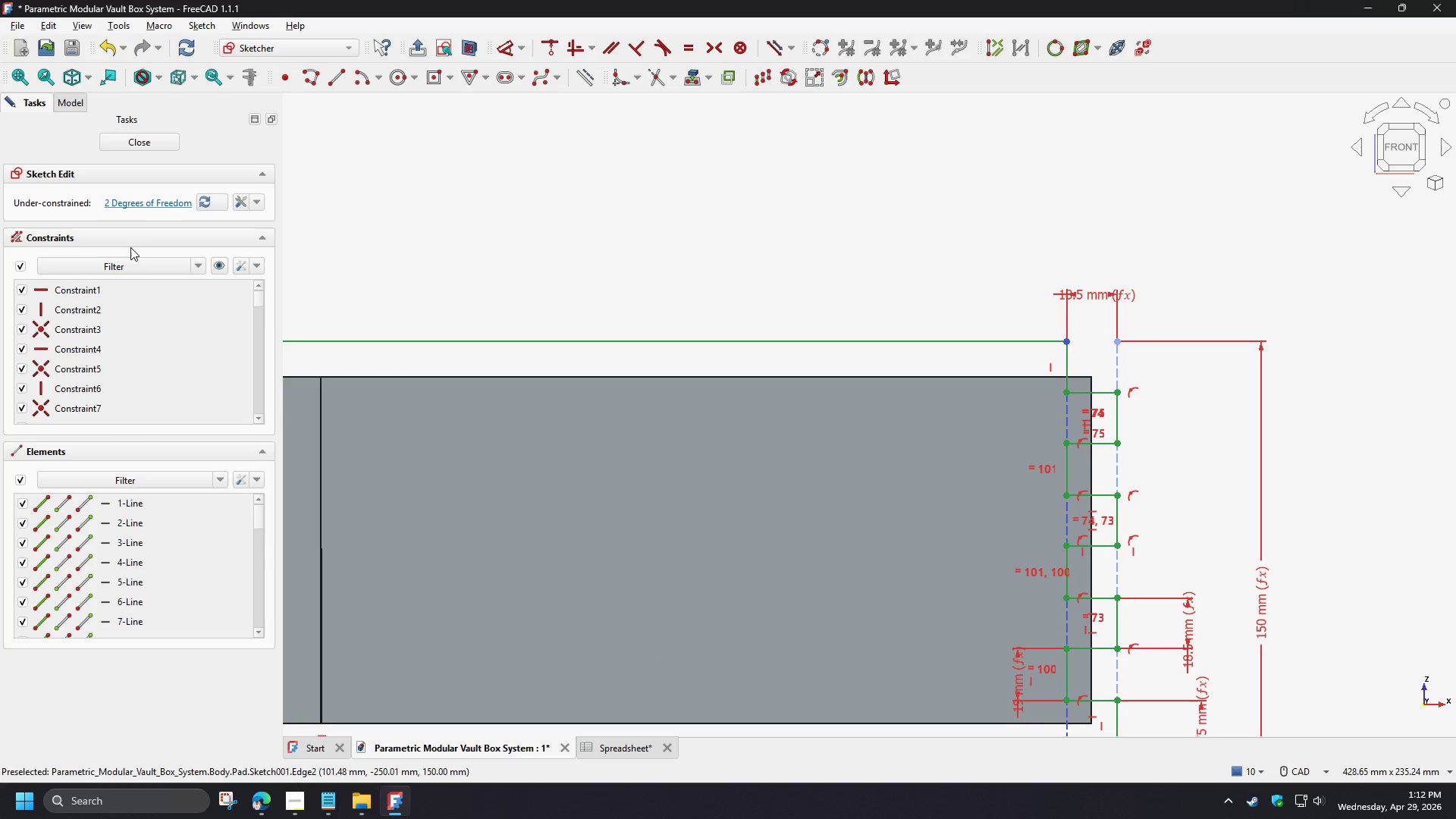 
left_click([136, 209])
 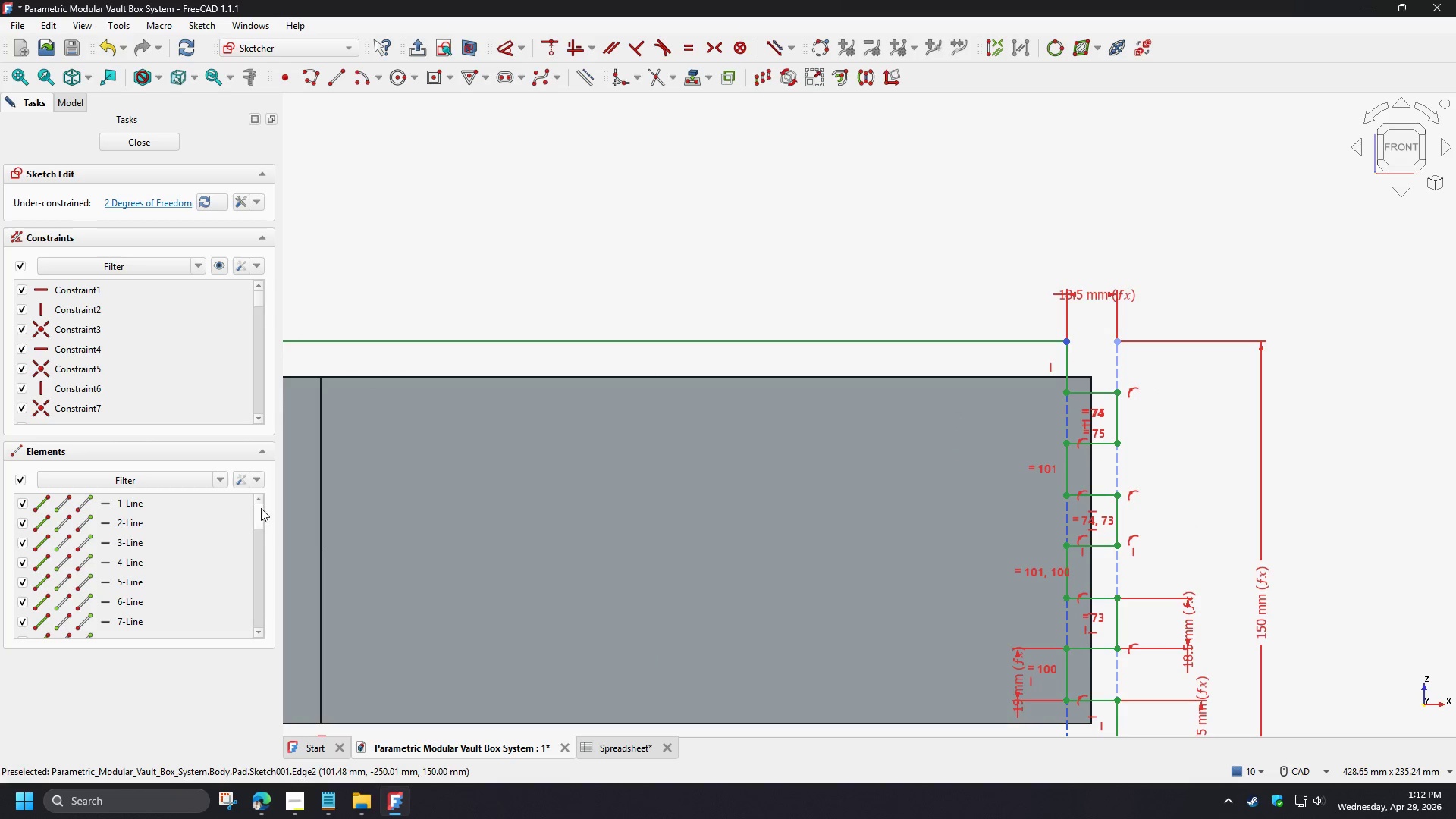 
left_click_drag(start_coordinate=[262, 518], to_coordinate=[282, 476])
 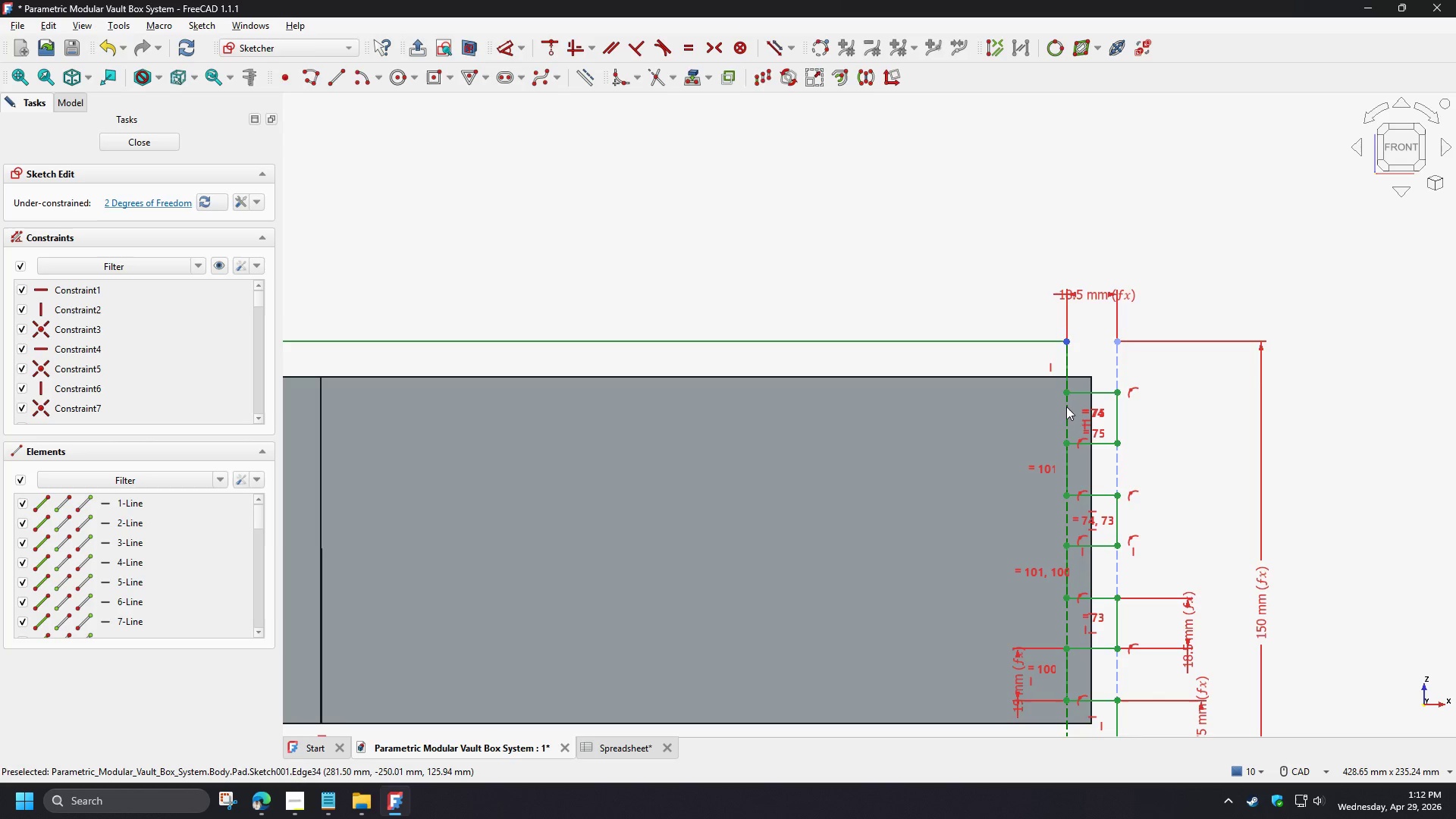 
left_click_drag(start_coordinate=[1066, 406], to_coordinate=[1116, 195])
 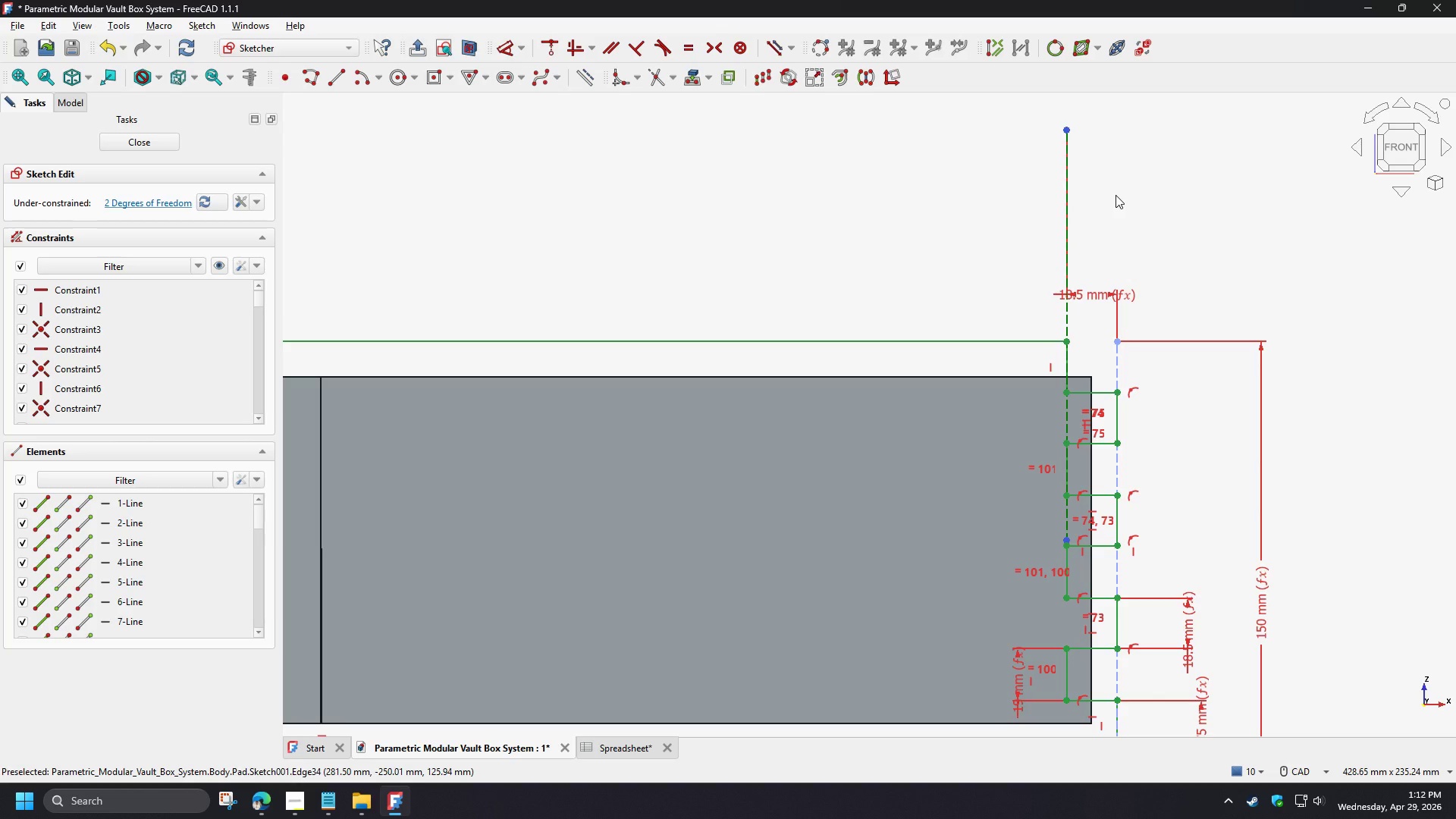 
key(Control+Z)
 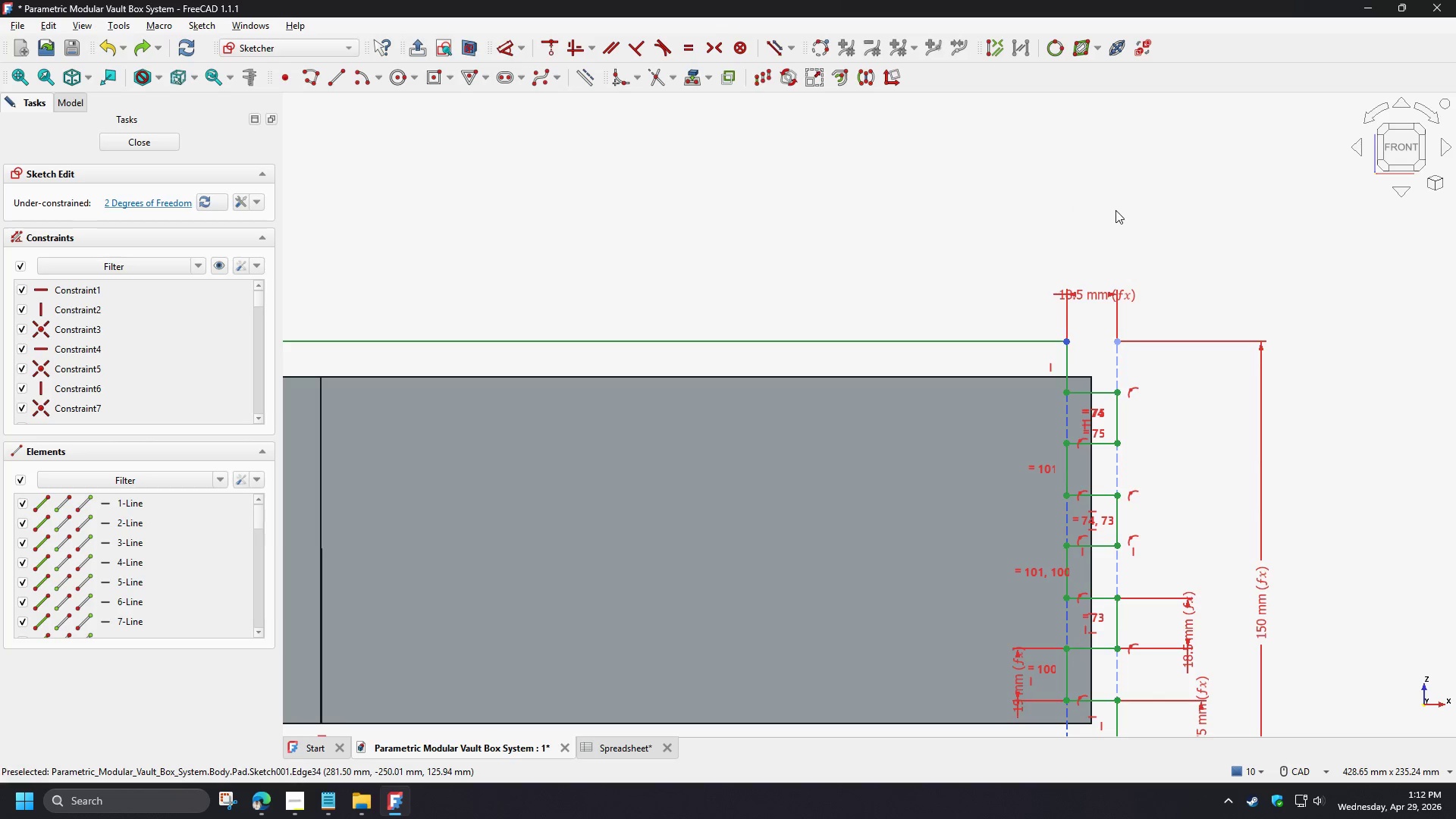 
left_click_drag(start_coordinate=[1049, 538], to_coordinate=[1084, 584])
 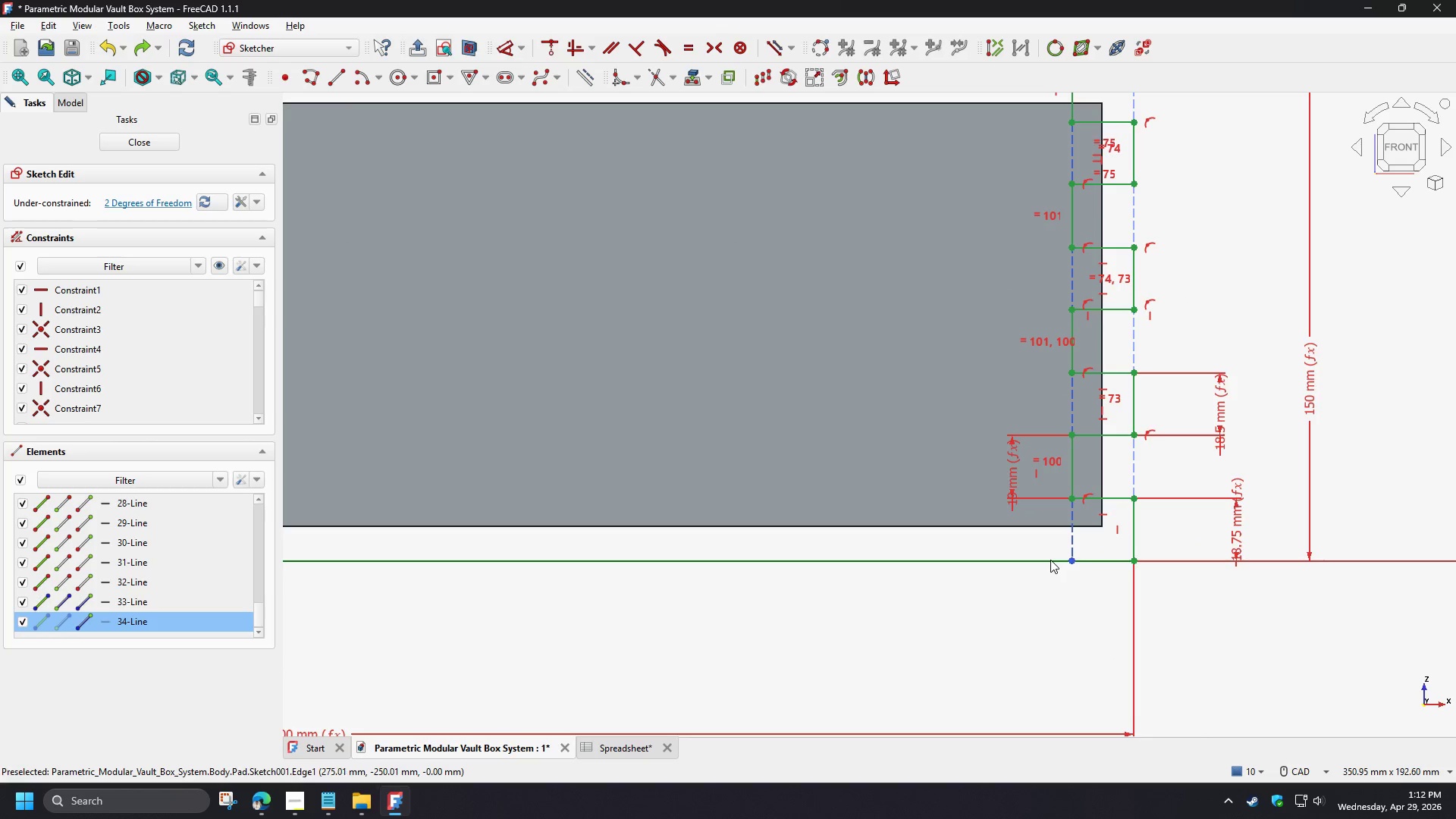 
scroll: coordinate [1119, 212], scroll_direction: down, amount: 2.0
 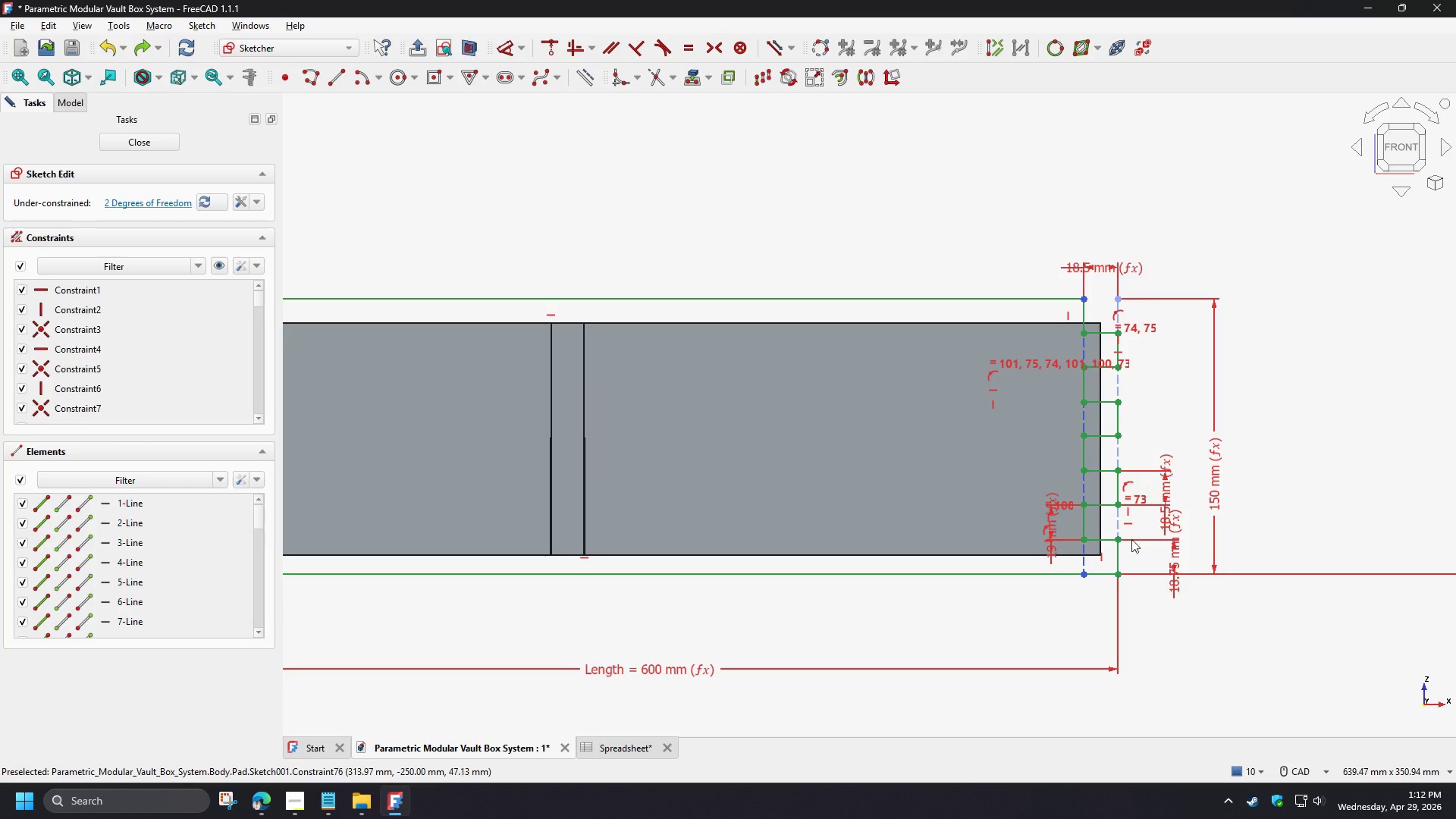 
left_click([1050, 560])
 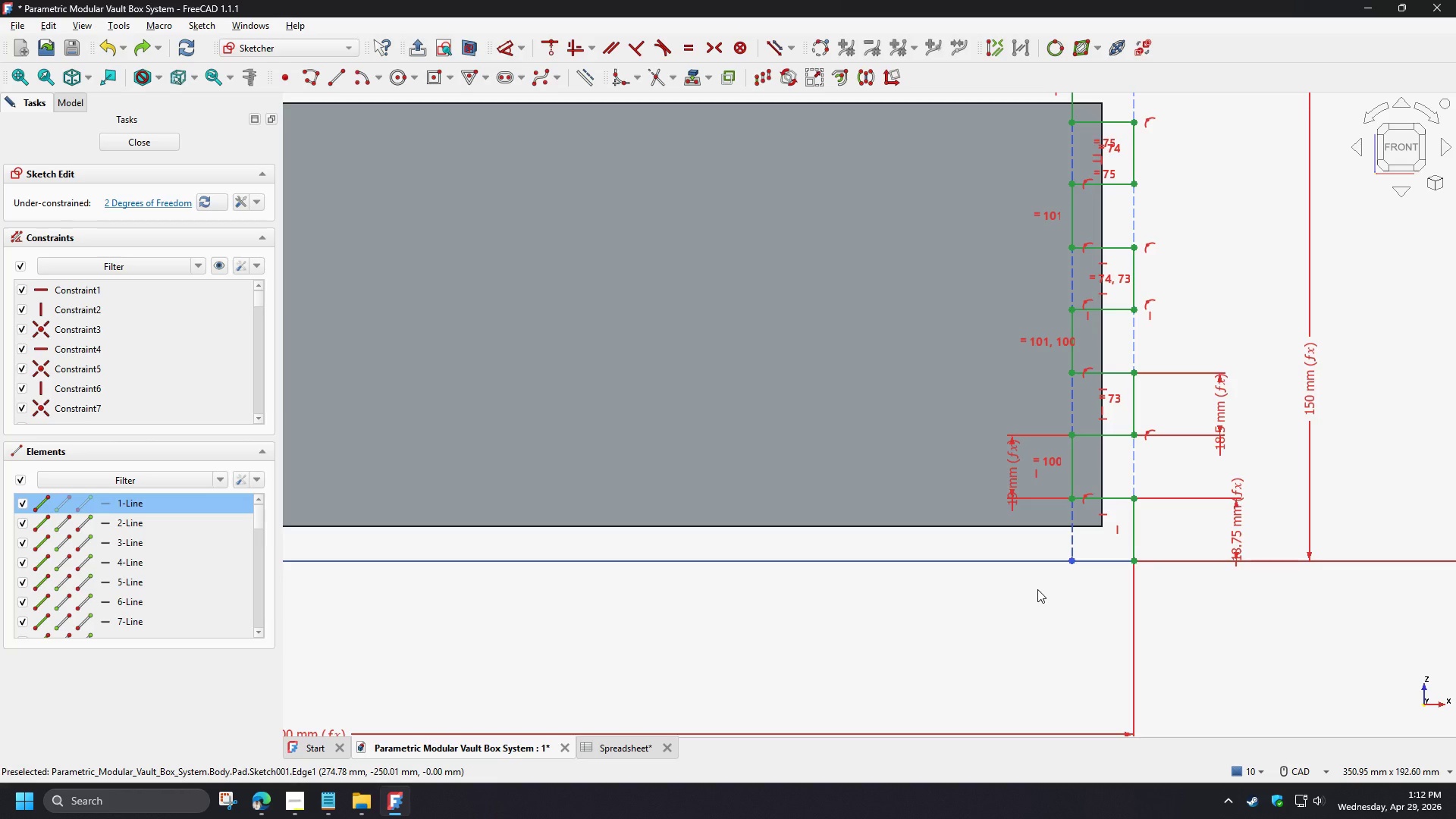 
scroll: coordinate [1098, 589], scroll_direction: up, amount: 3.0
 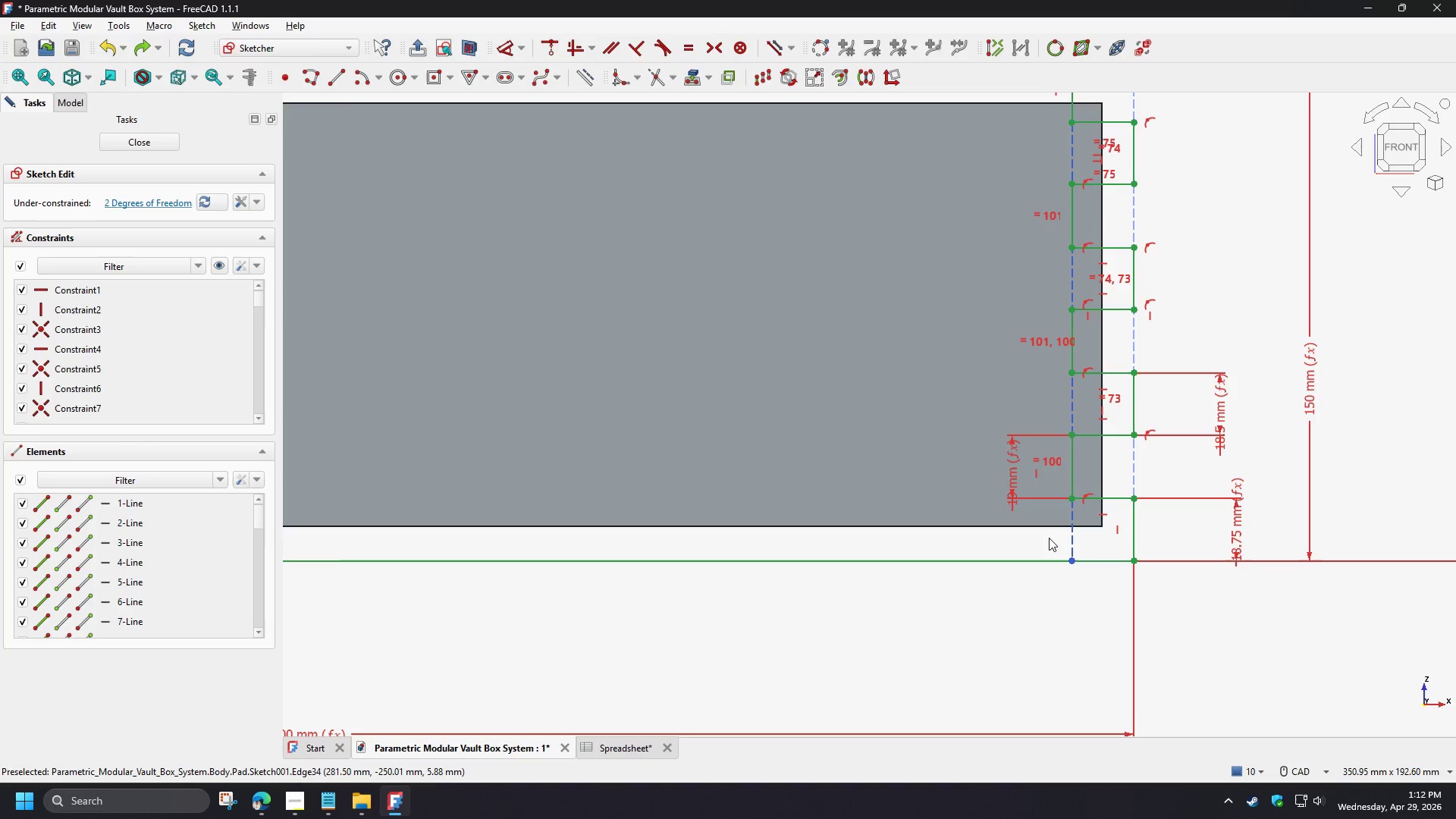 
wait(8.16)
 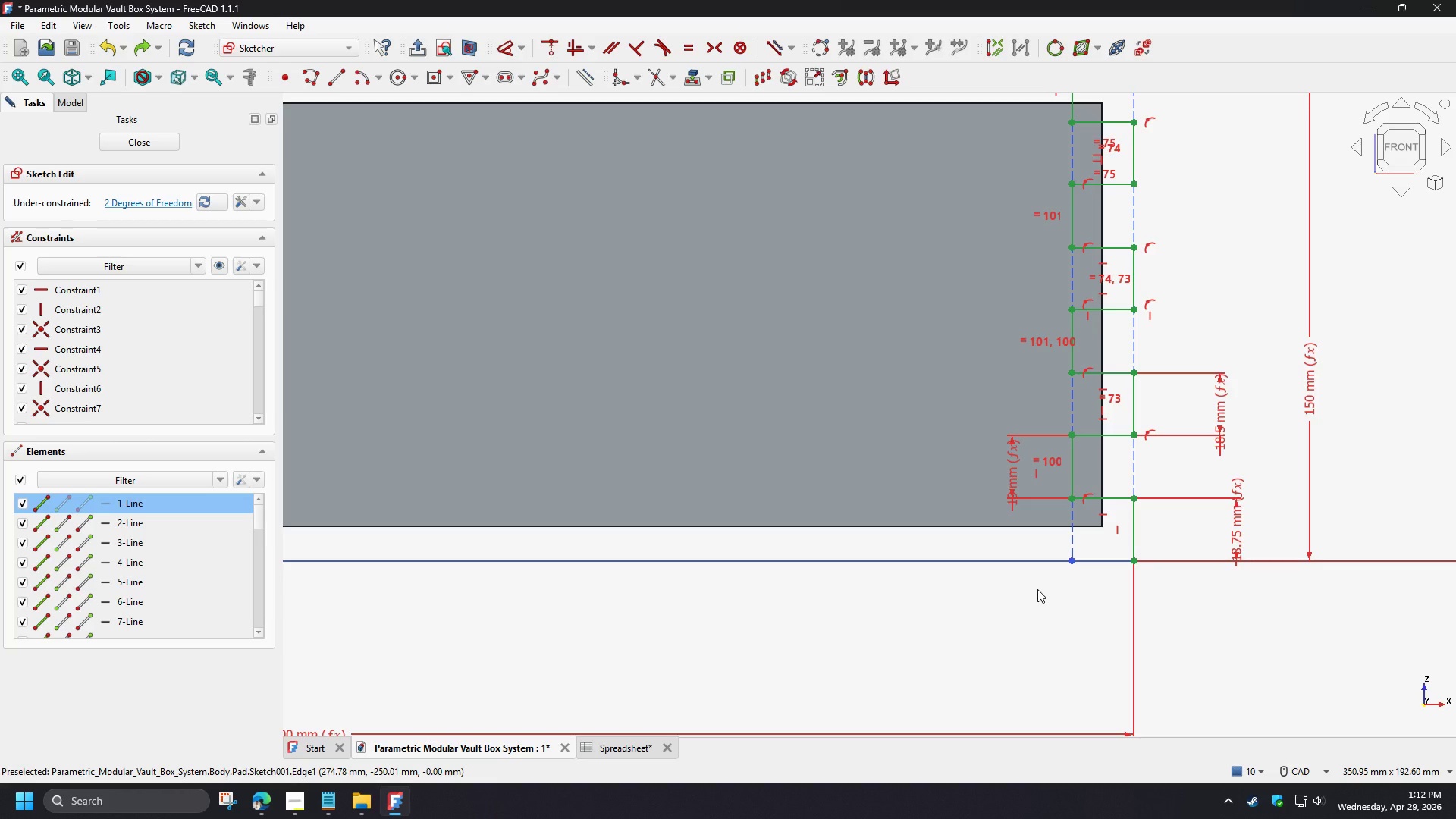 
key(C)
 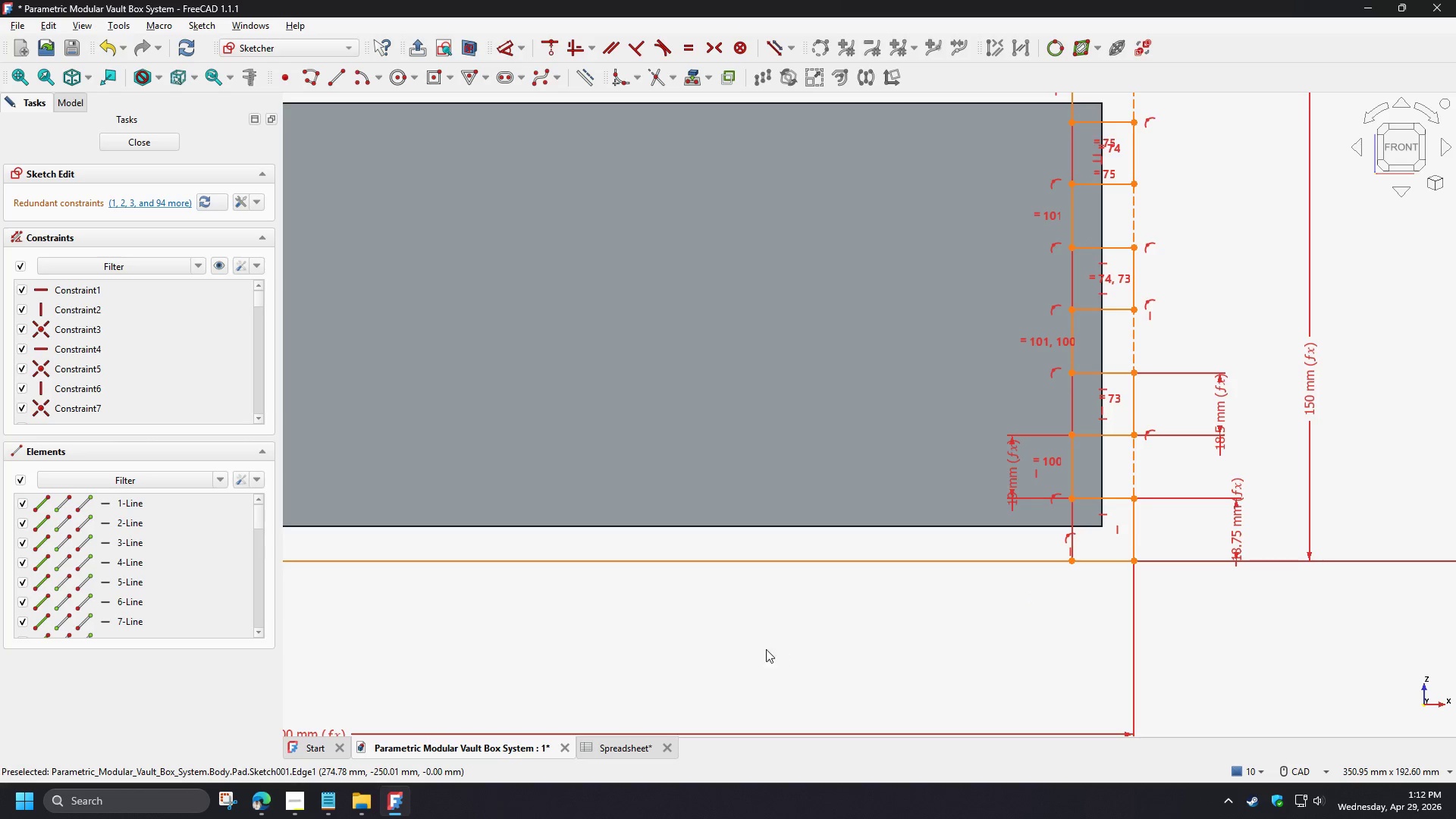 
scroll: coordinate [743, 651], scroll_direction: down, amount: 2.0
 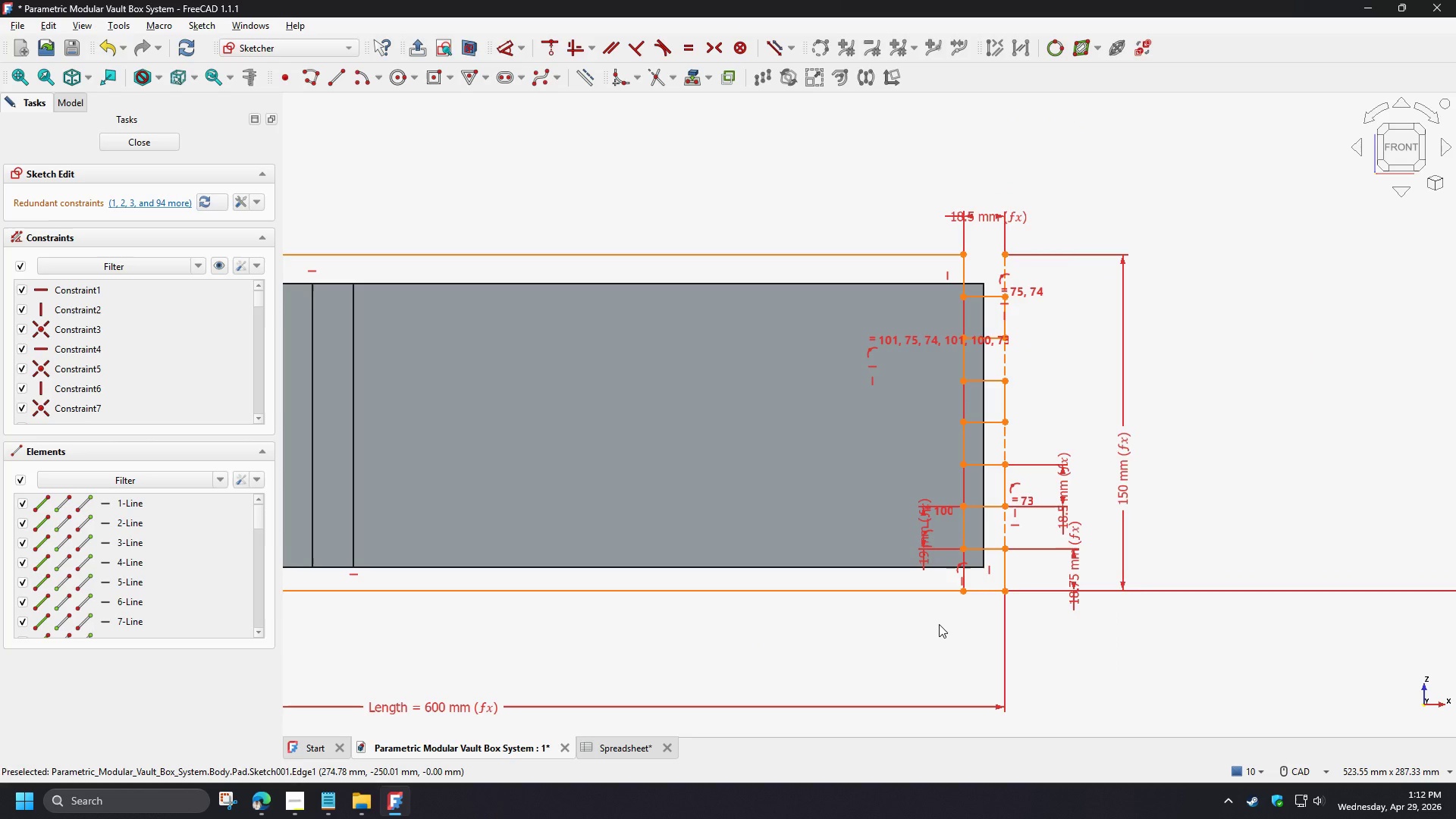 
left_click([939, 624])
 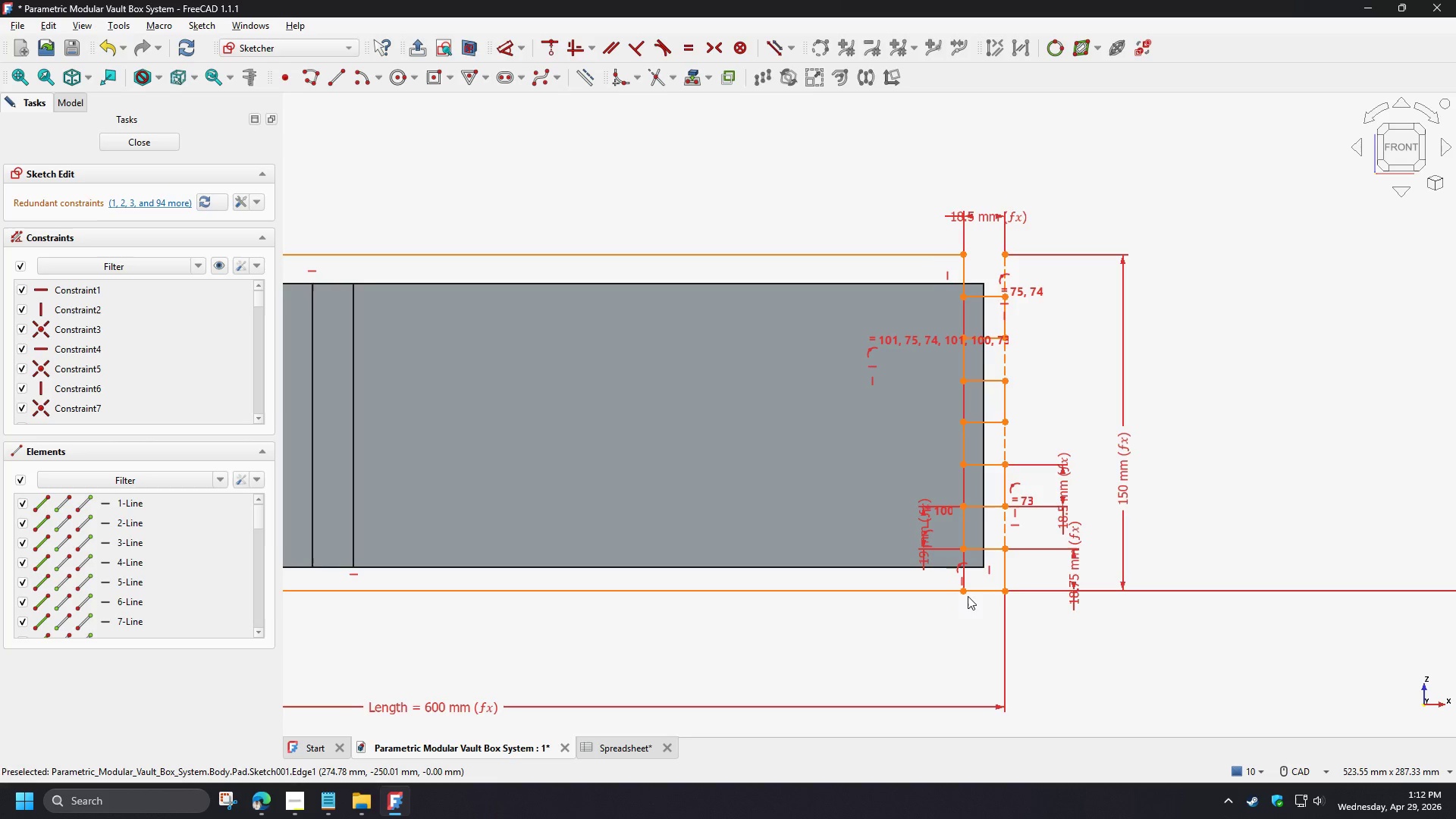 
scroll: coordinate [969, 595], scroll_direction: up, amount: 4.0
 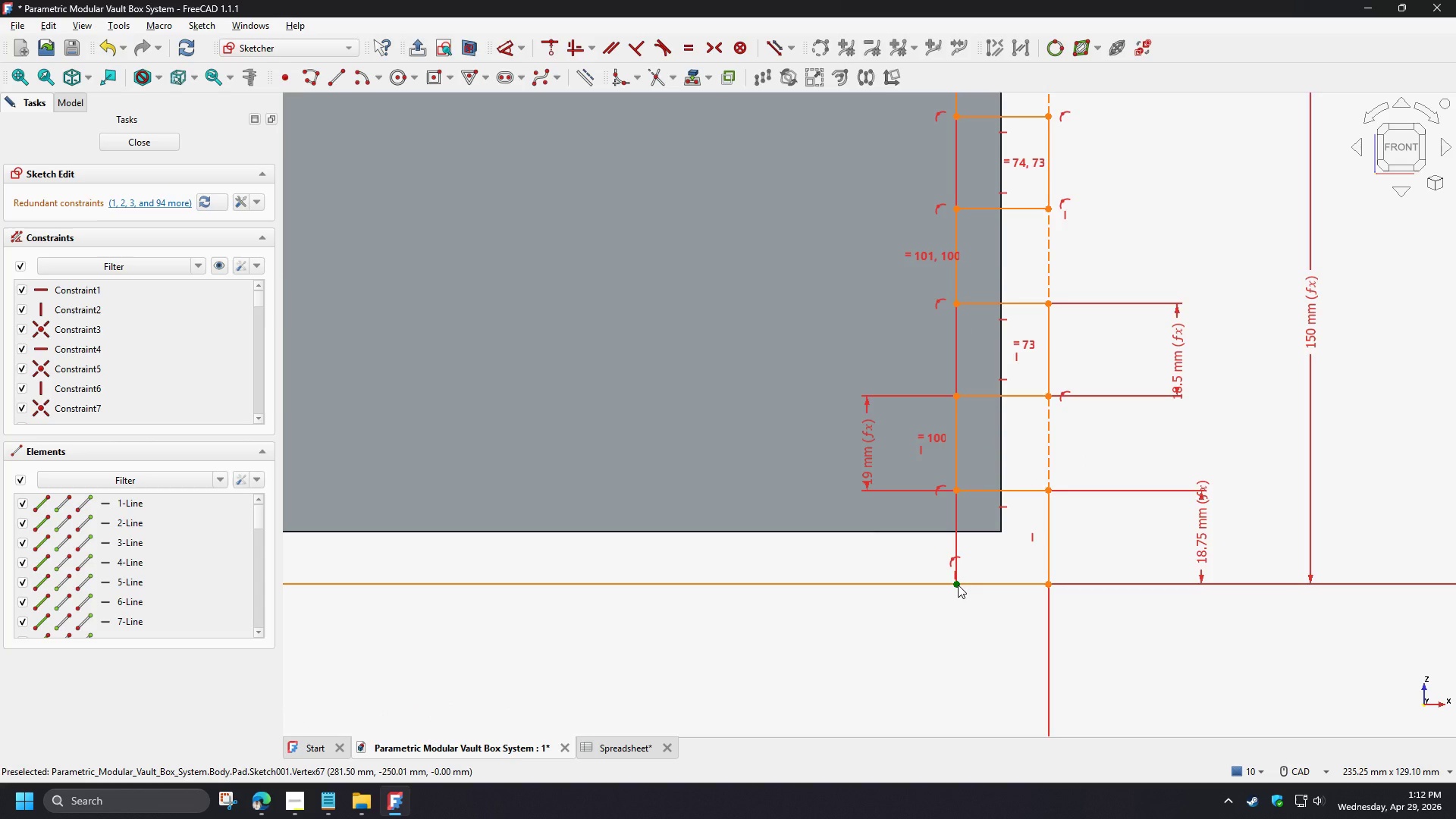 
left_click([155, 206])
 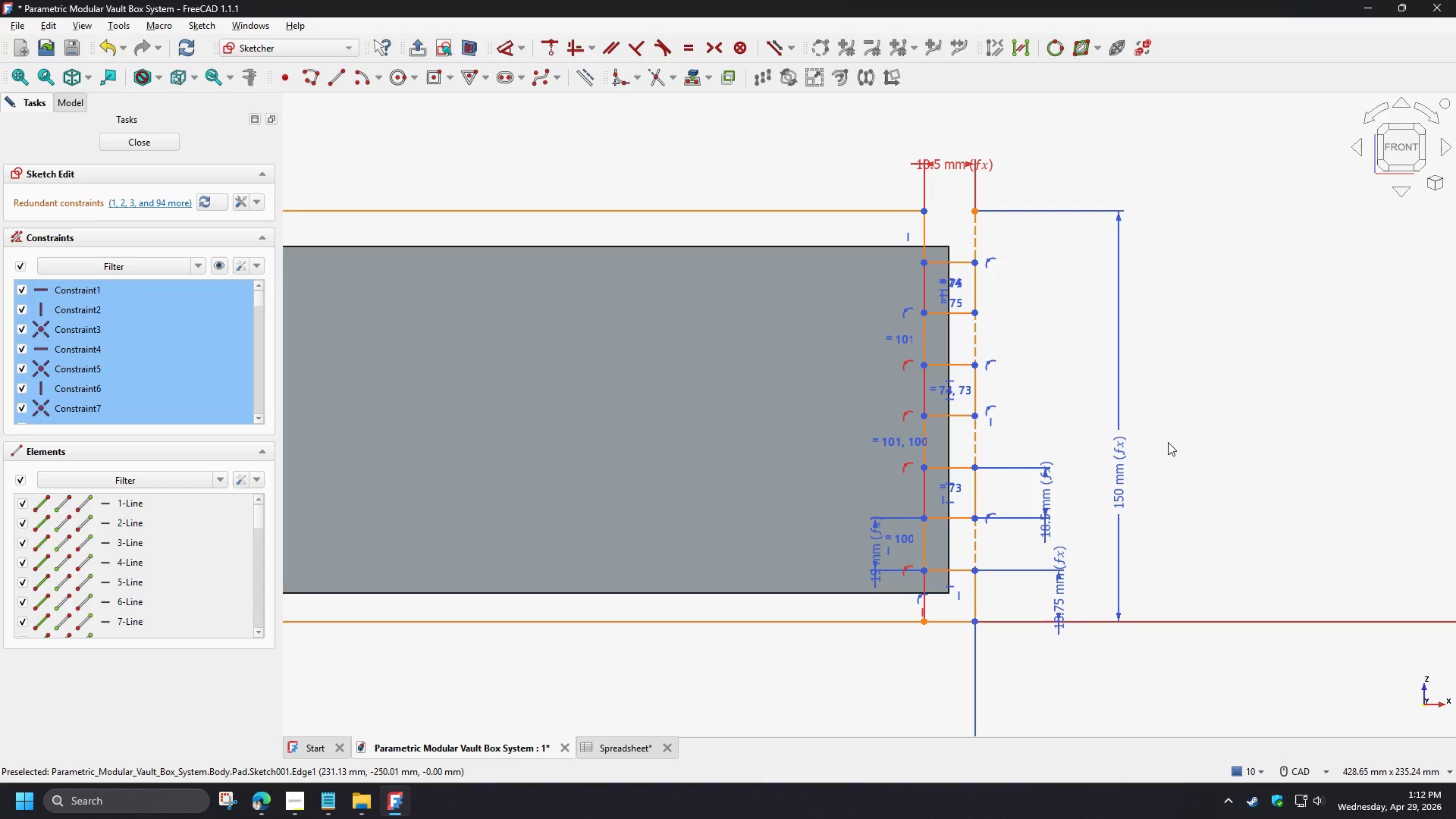 
scroll: coordinate [884, 667], scroll_direction: down, amount: 3.0
 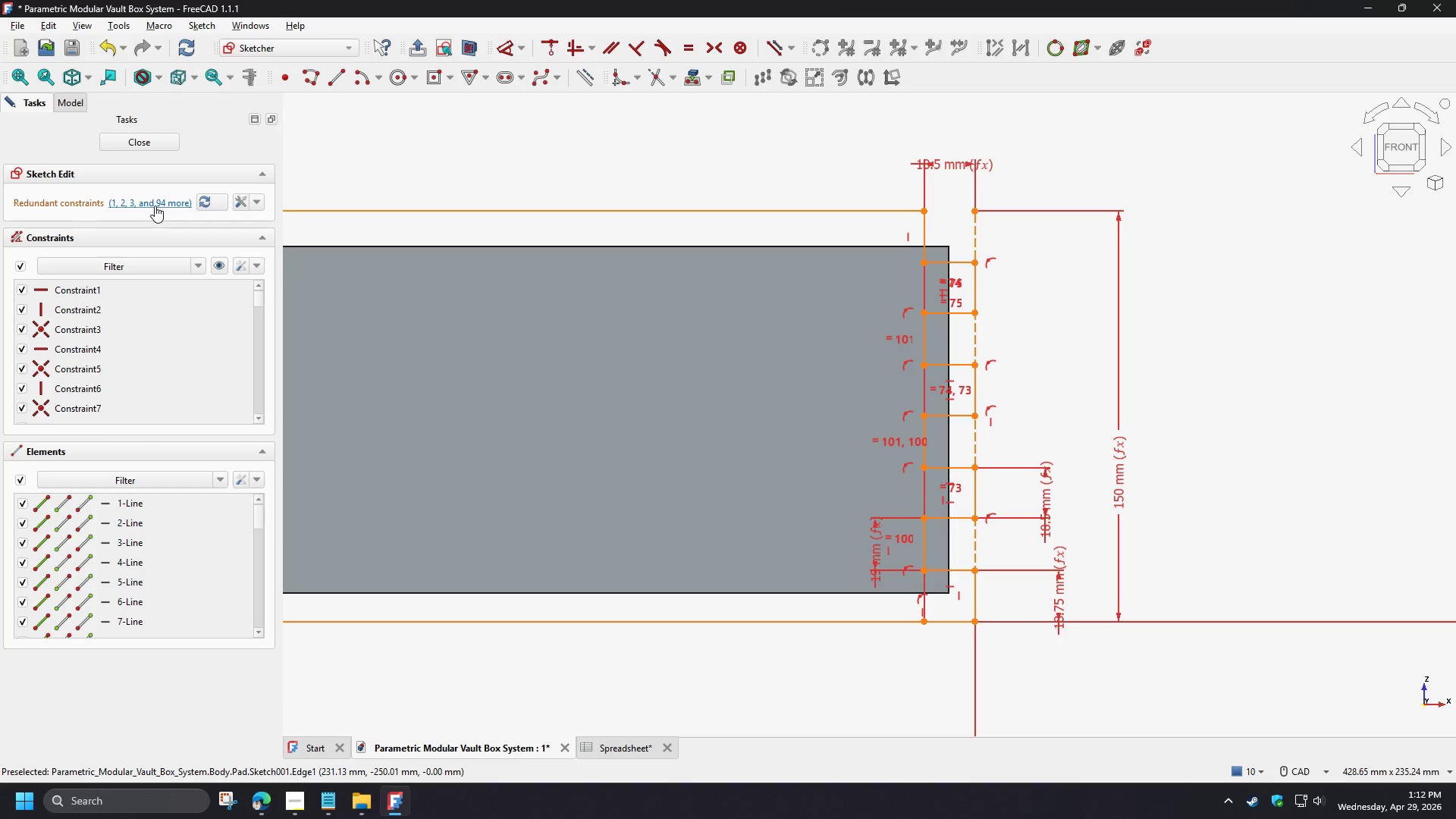 
left_click([1236, 448])
 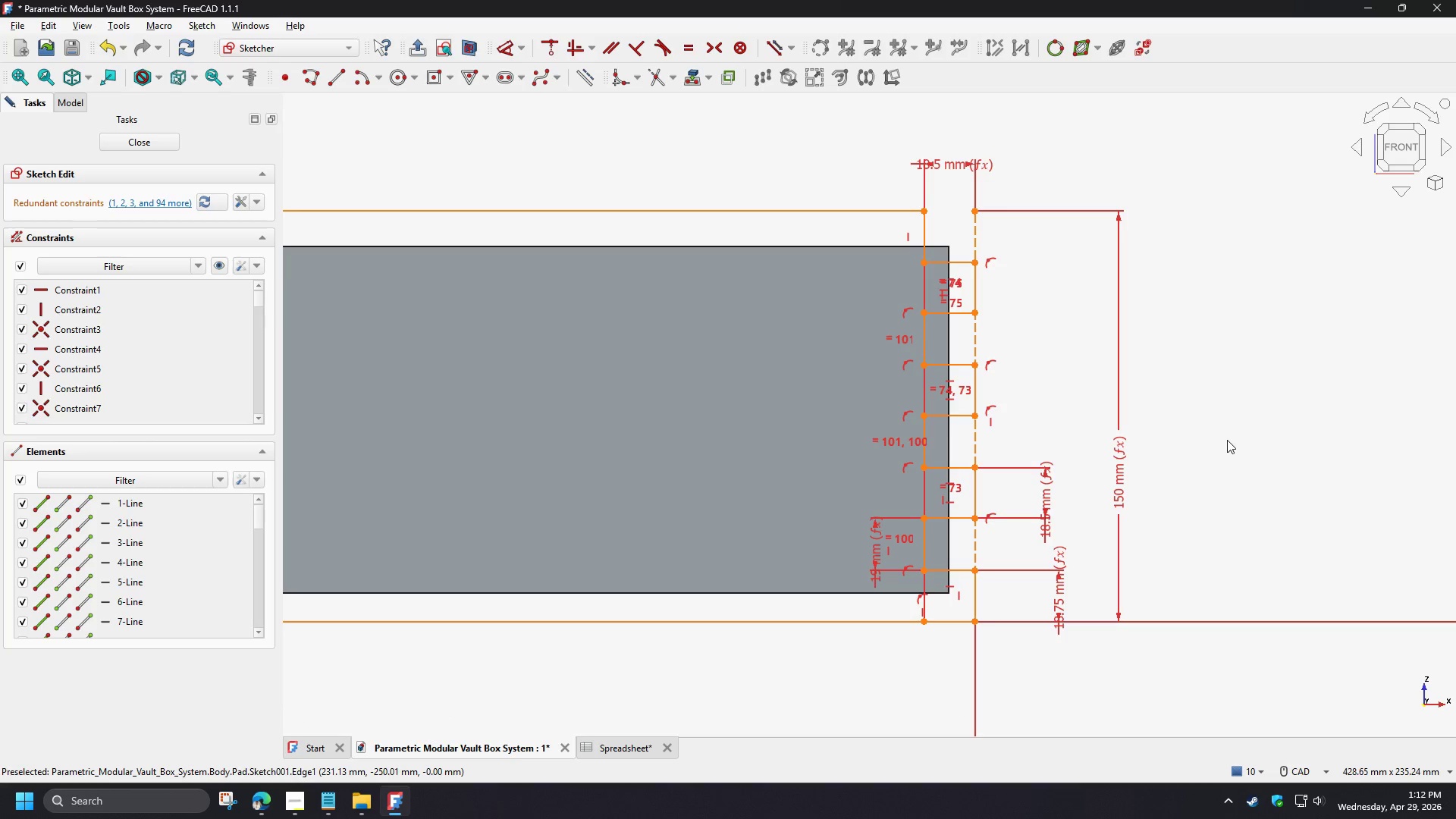 
key(Control+Z)
 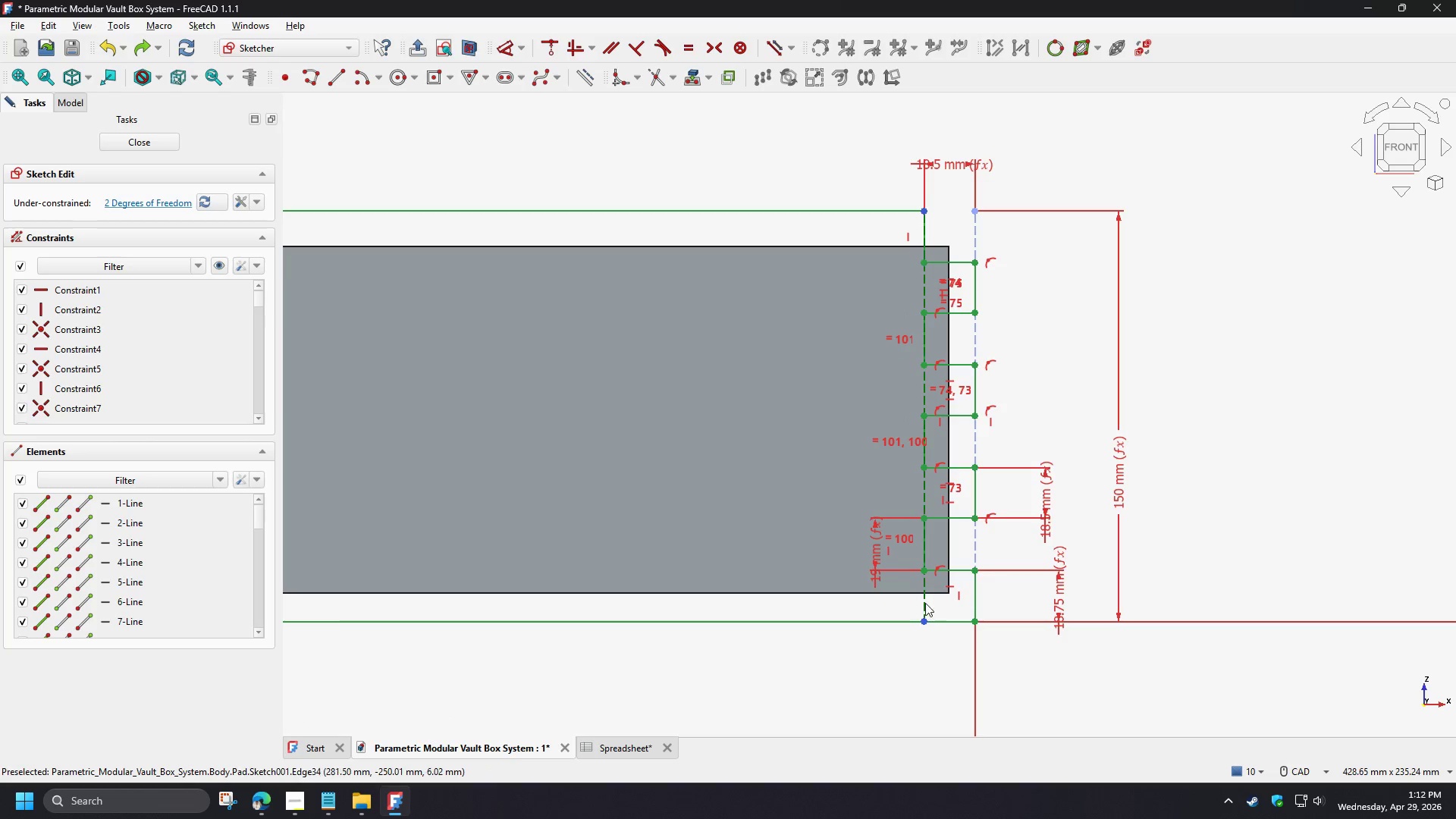 
left_click([924, 601])
 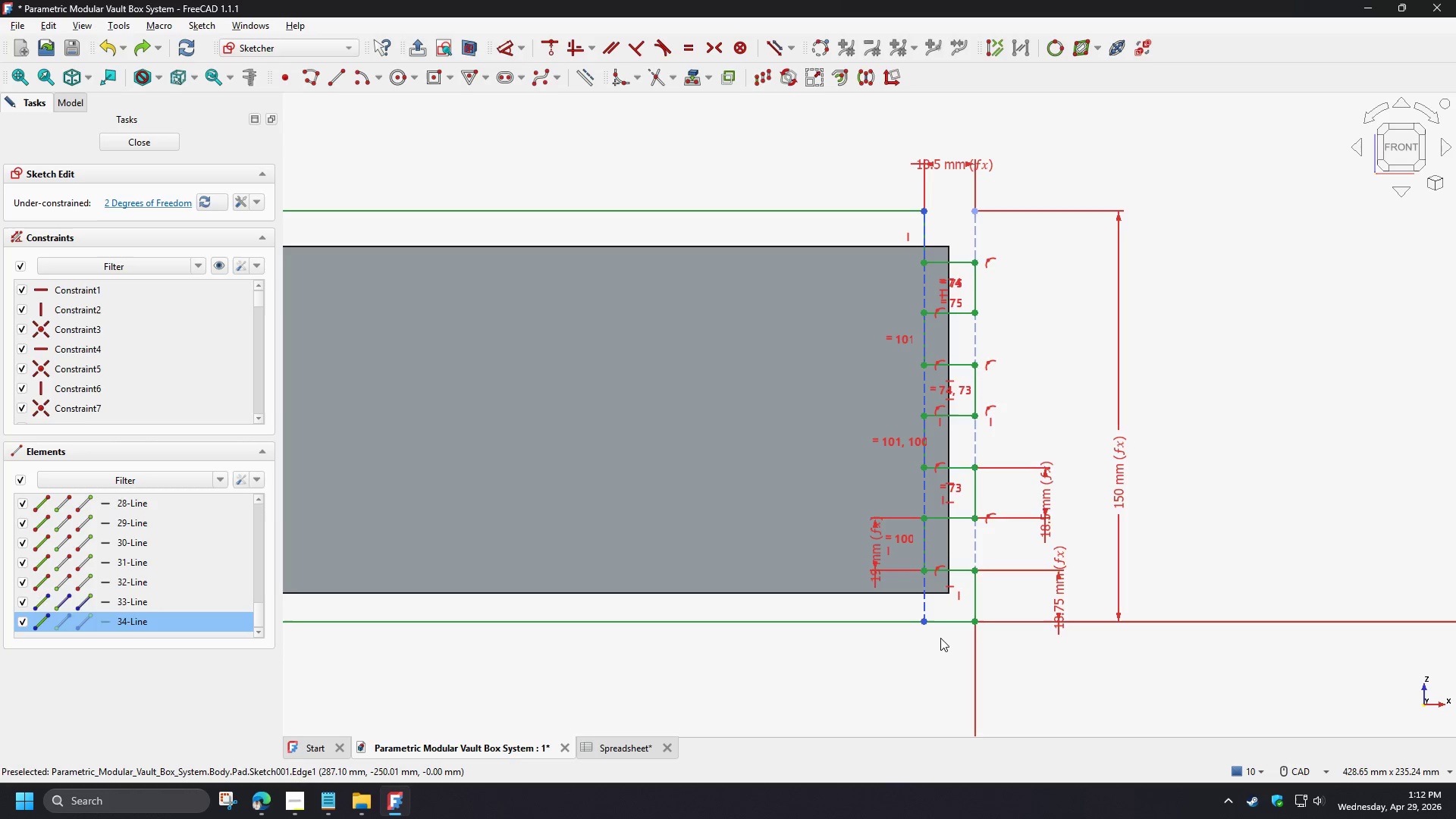 
left_click([940, 639])
 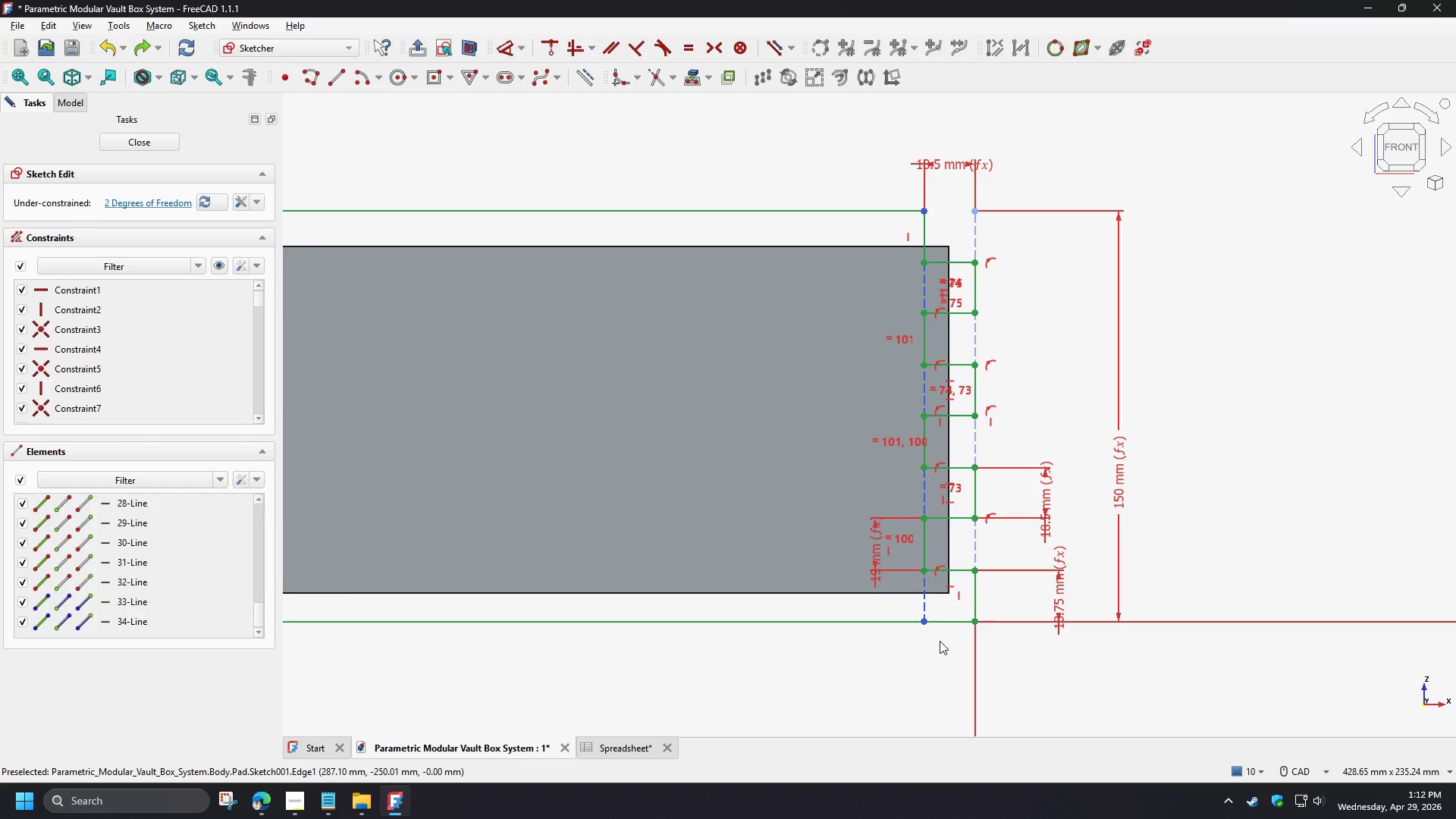 
left_click([905, 598])
 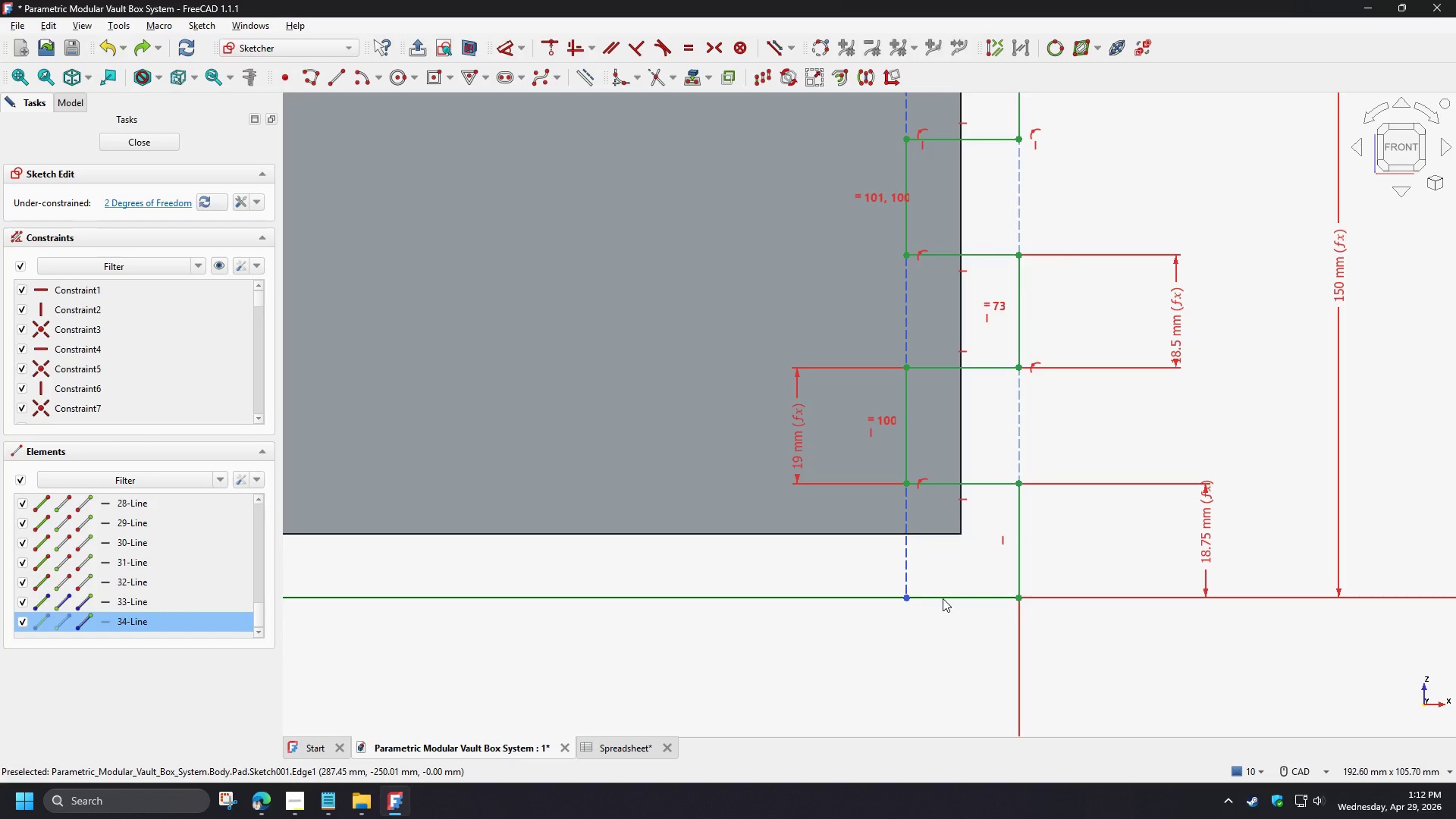 
scroll: coordinate [937, 639], scroll_direction: up, amount: 4.0
 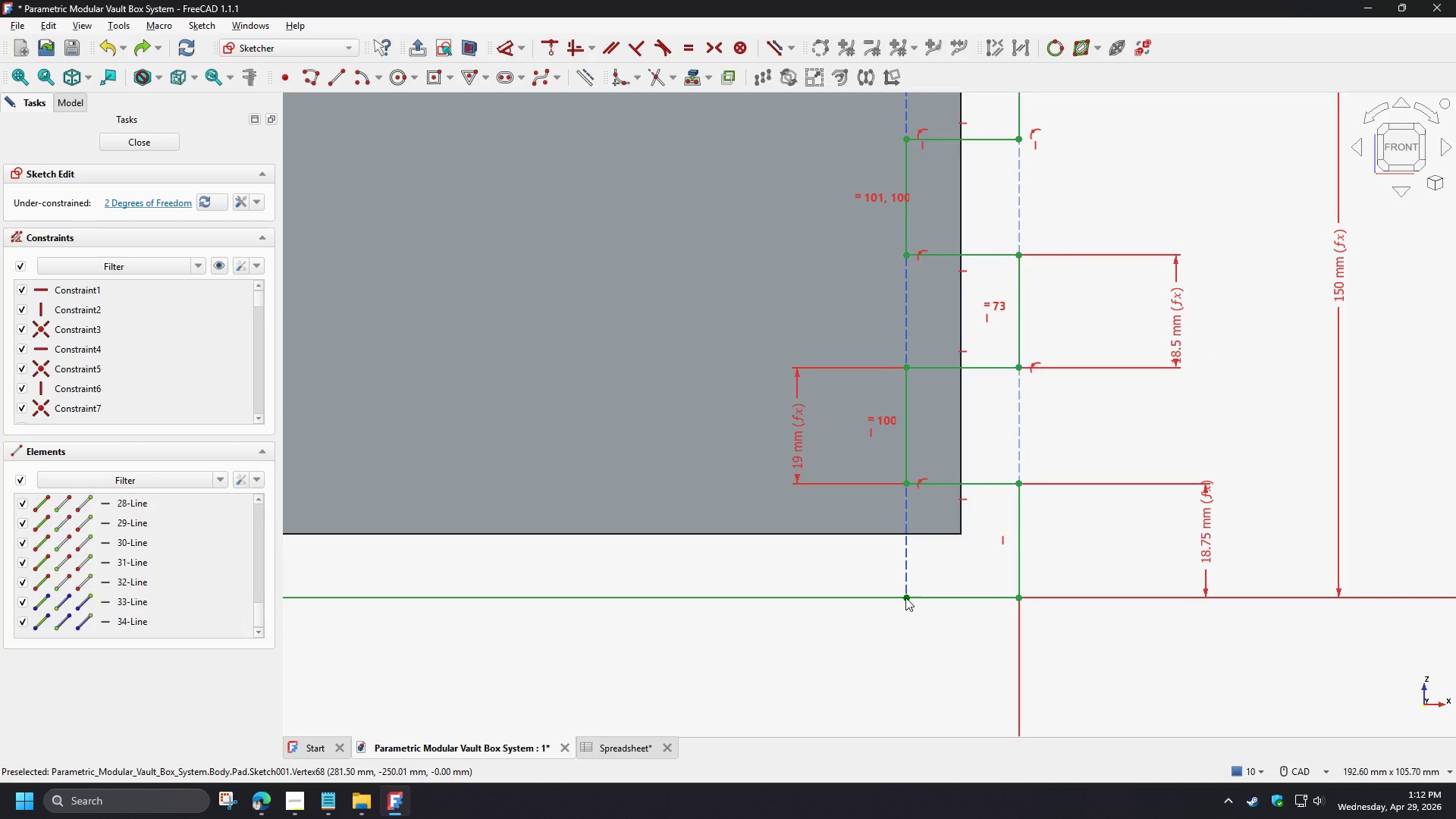 
left_click([943, 598])
 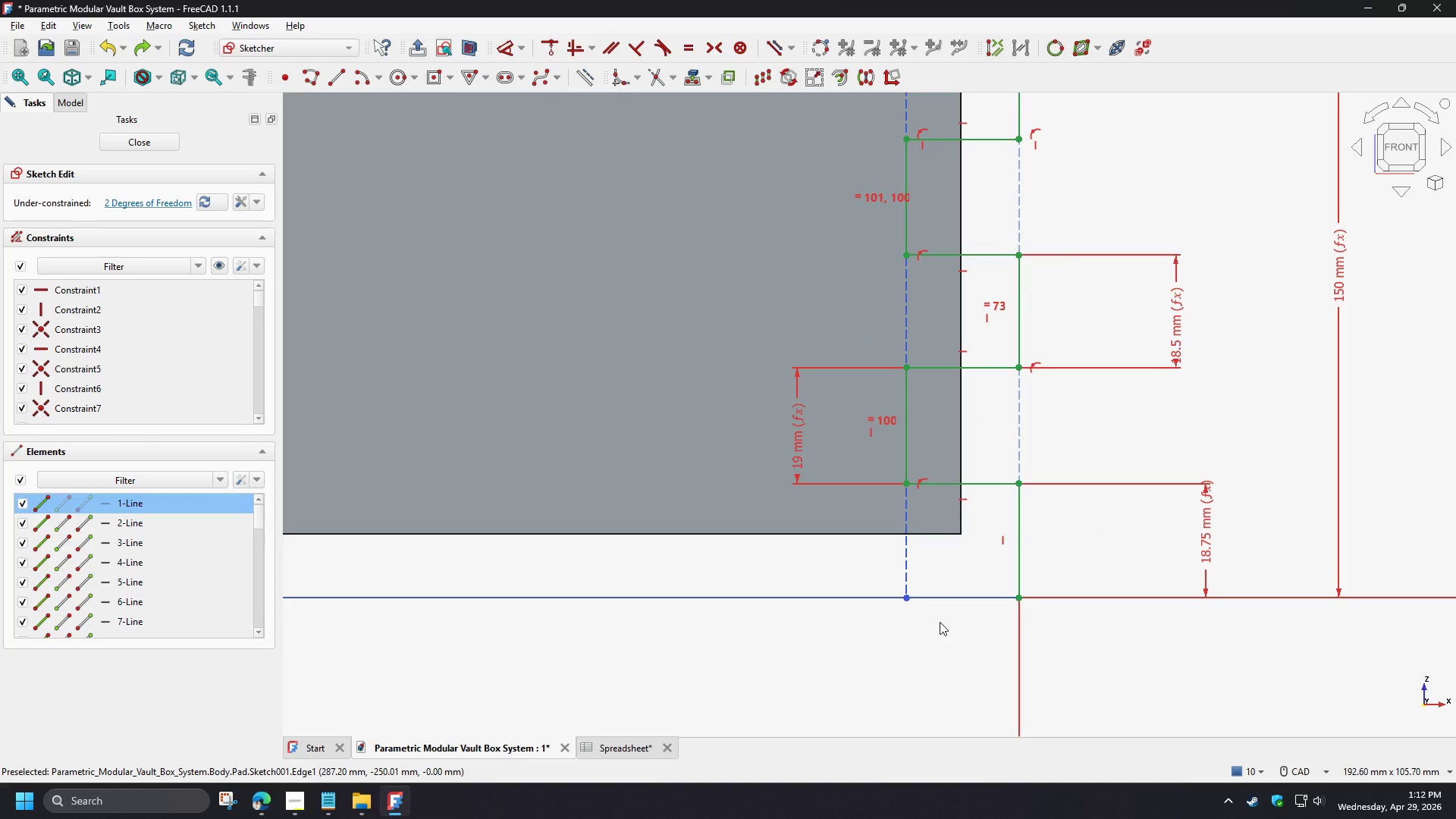 
key(C)
 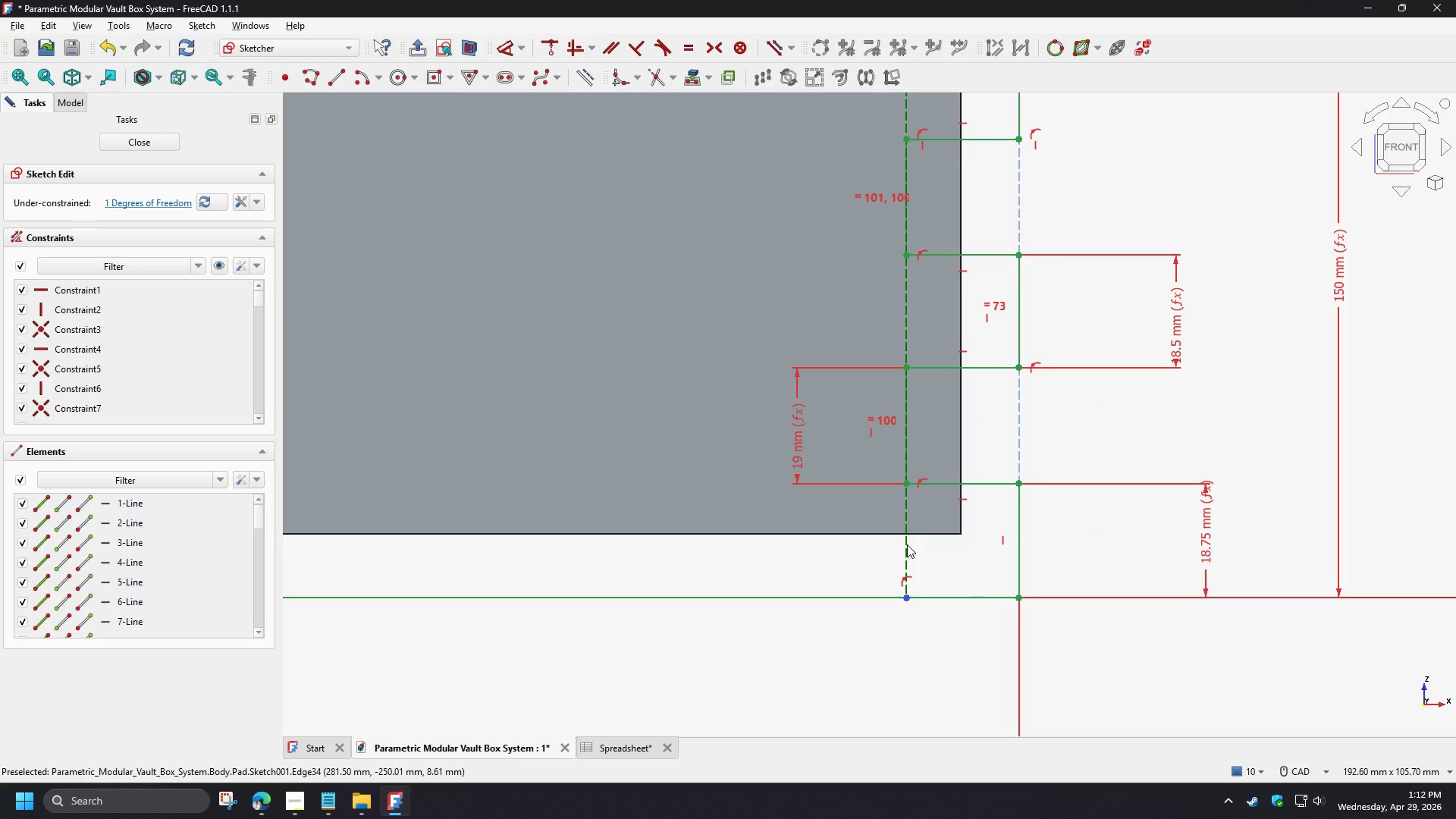 
left_click([845, 244])
 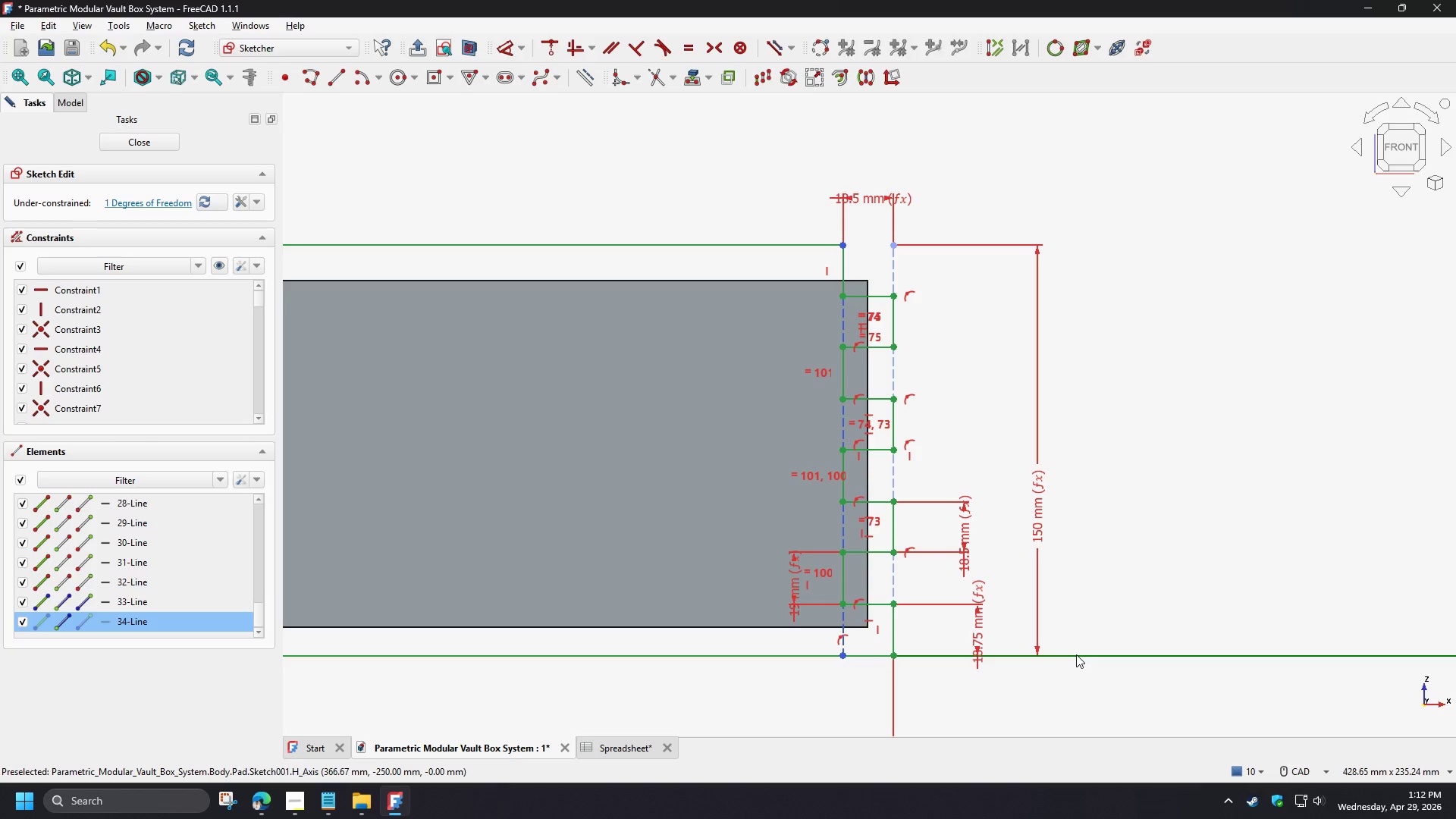 
scroll: coordinate [791, 702], scroll_direction: down, amount: 4.0
 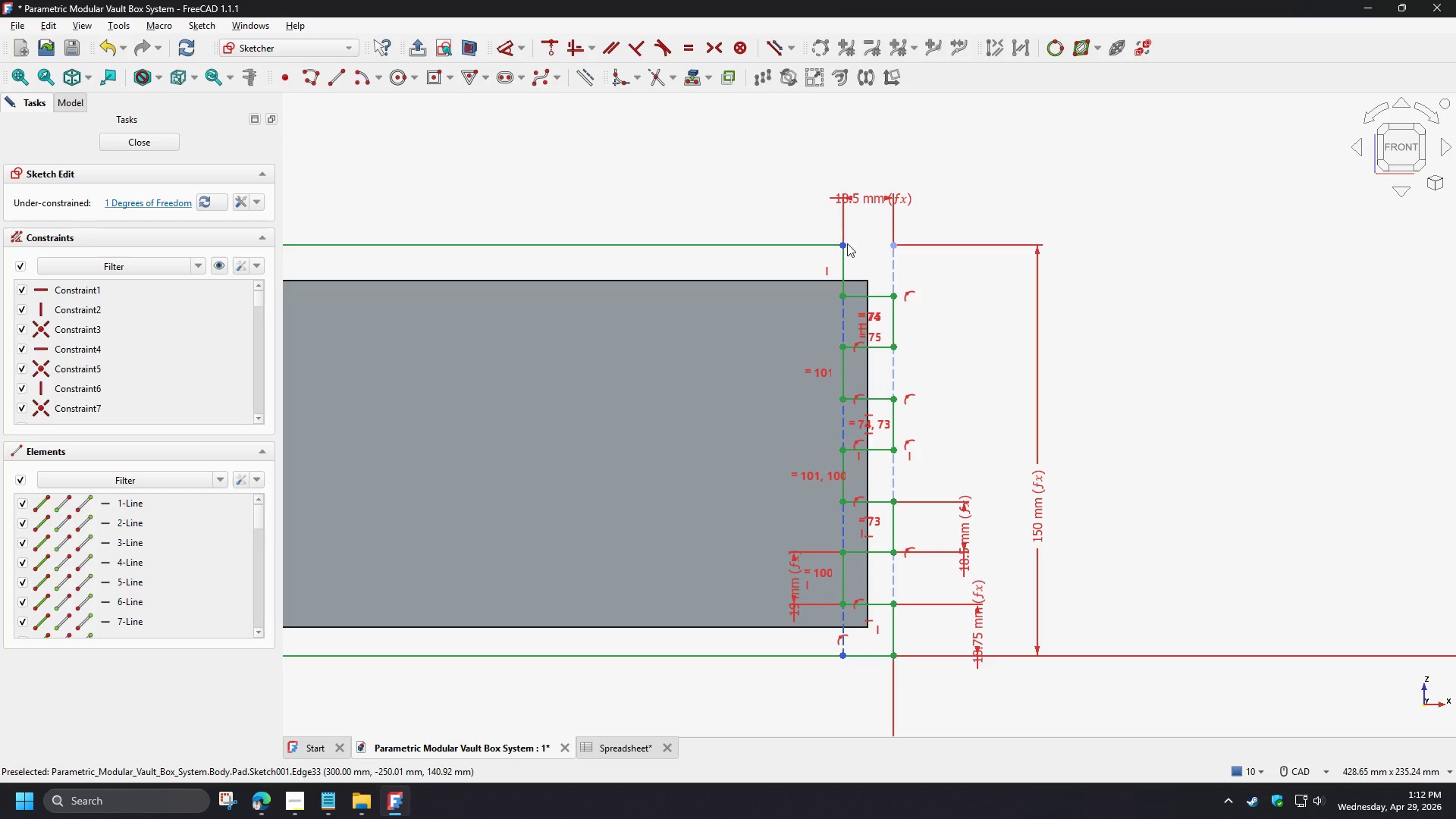 
left_click([1076, 654])
 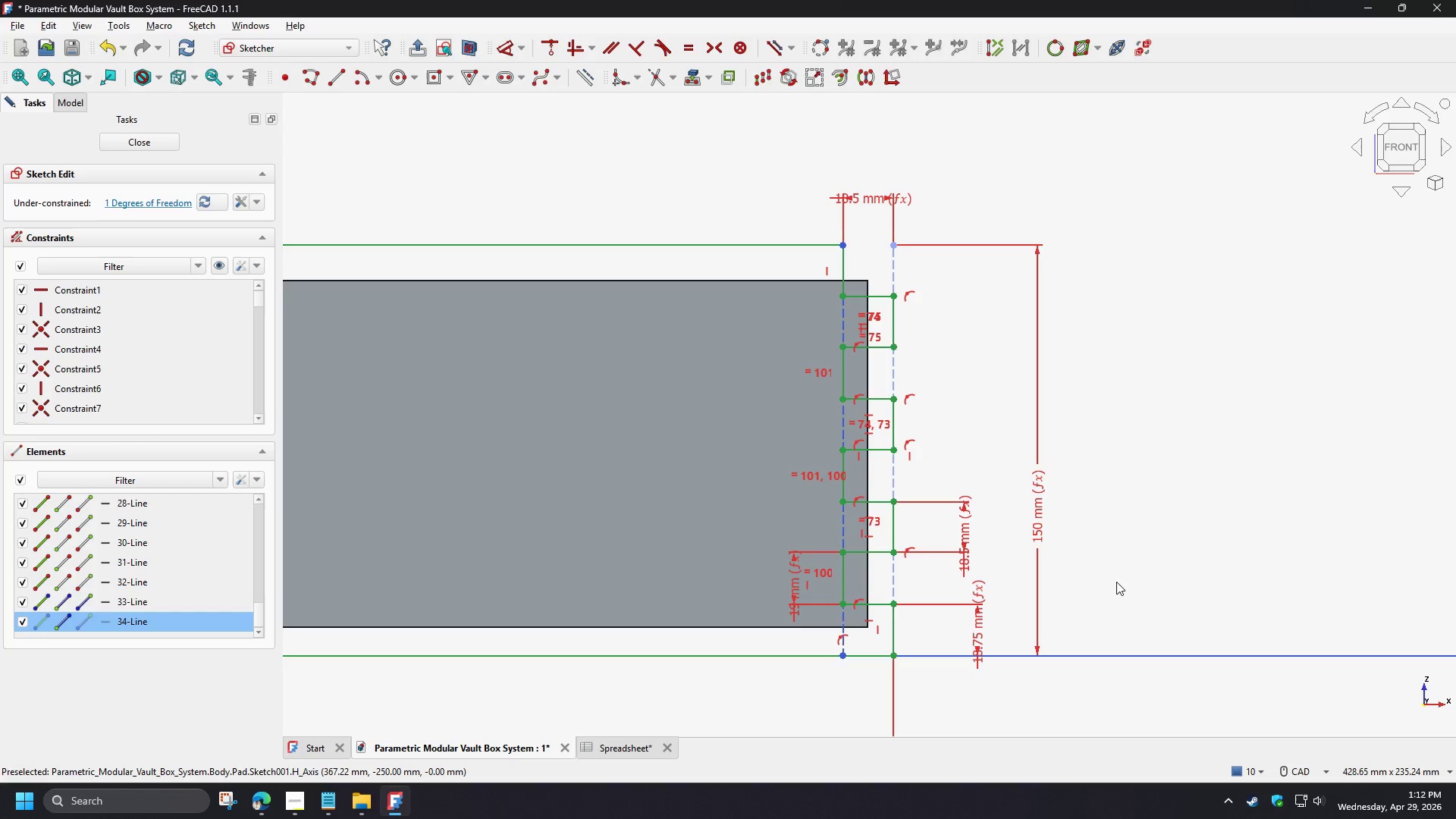 
key(D)
 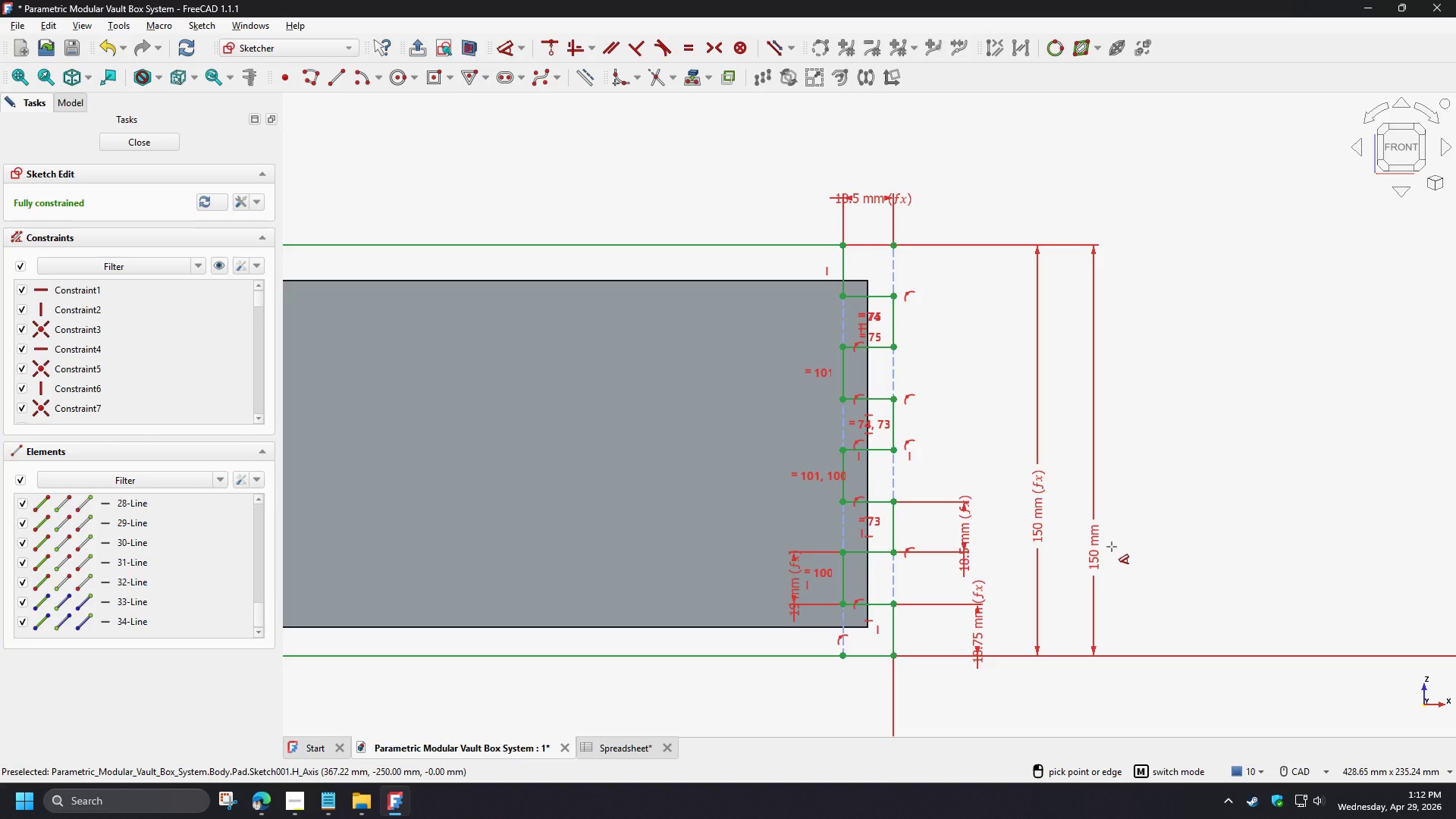 
left_click([1112, 547])
 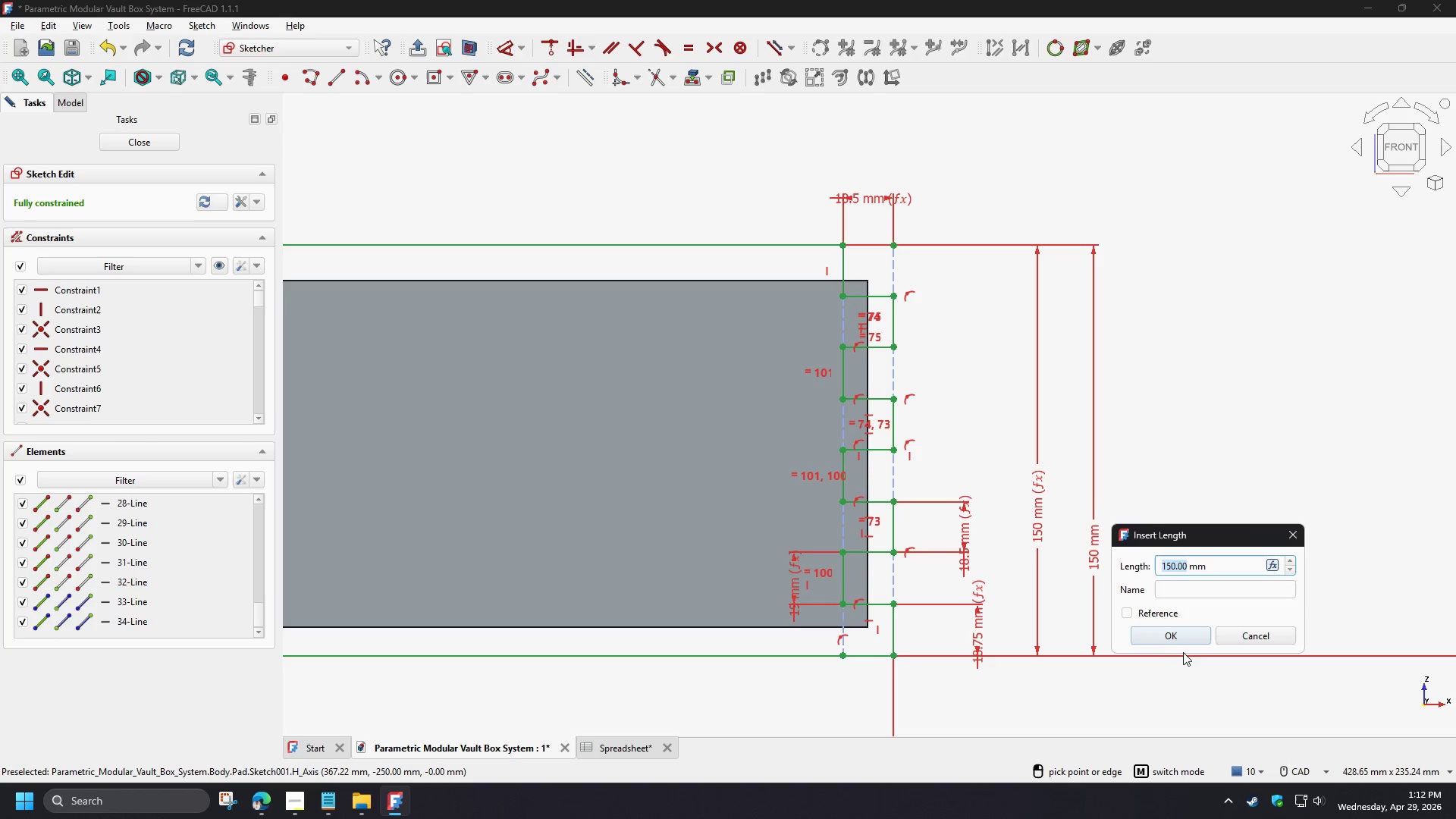 
left_click([1181, 634])
 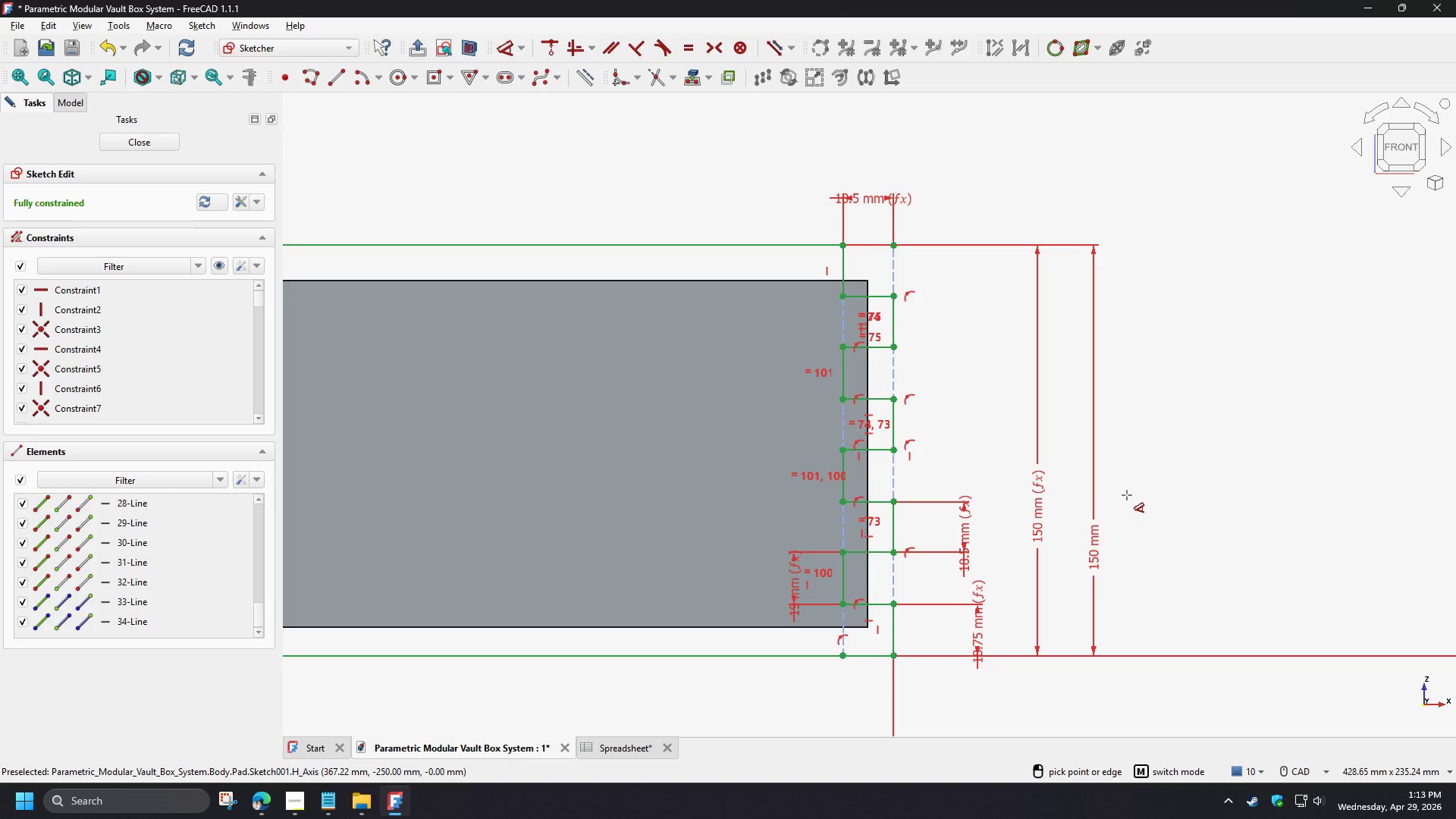 
right_click([1127, 495])
 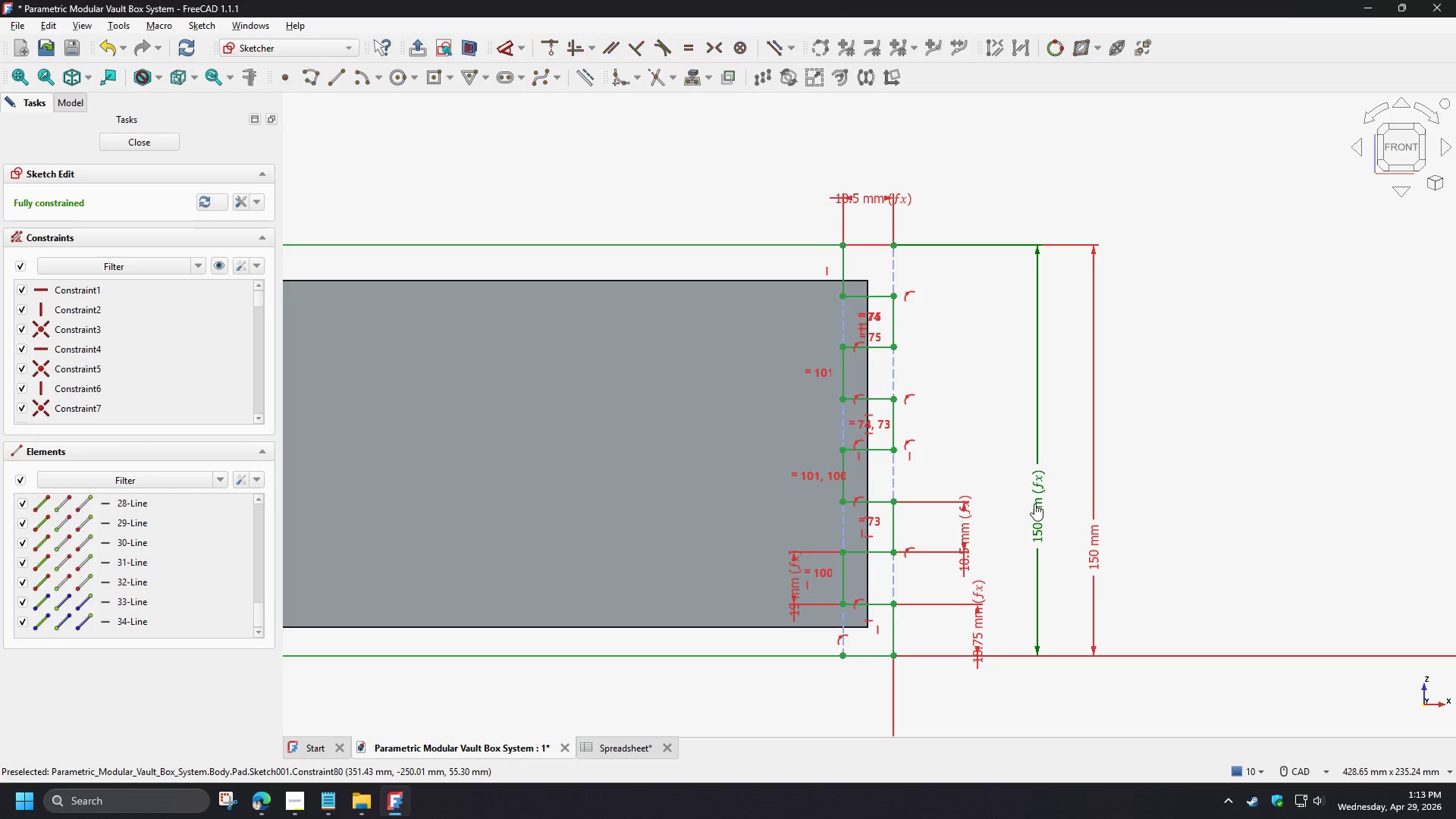 
double_click([1034, 504])
 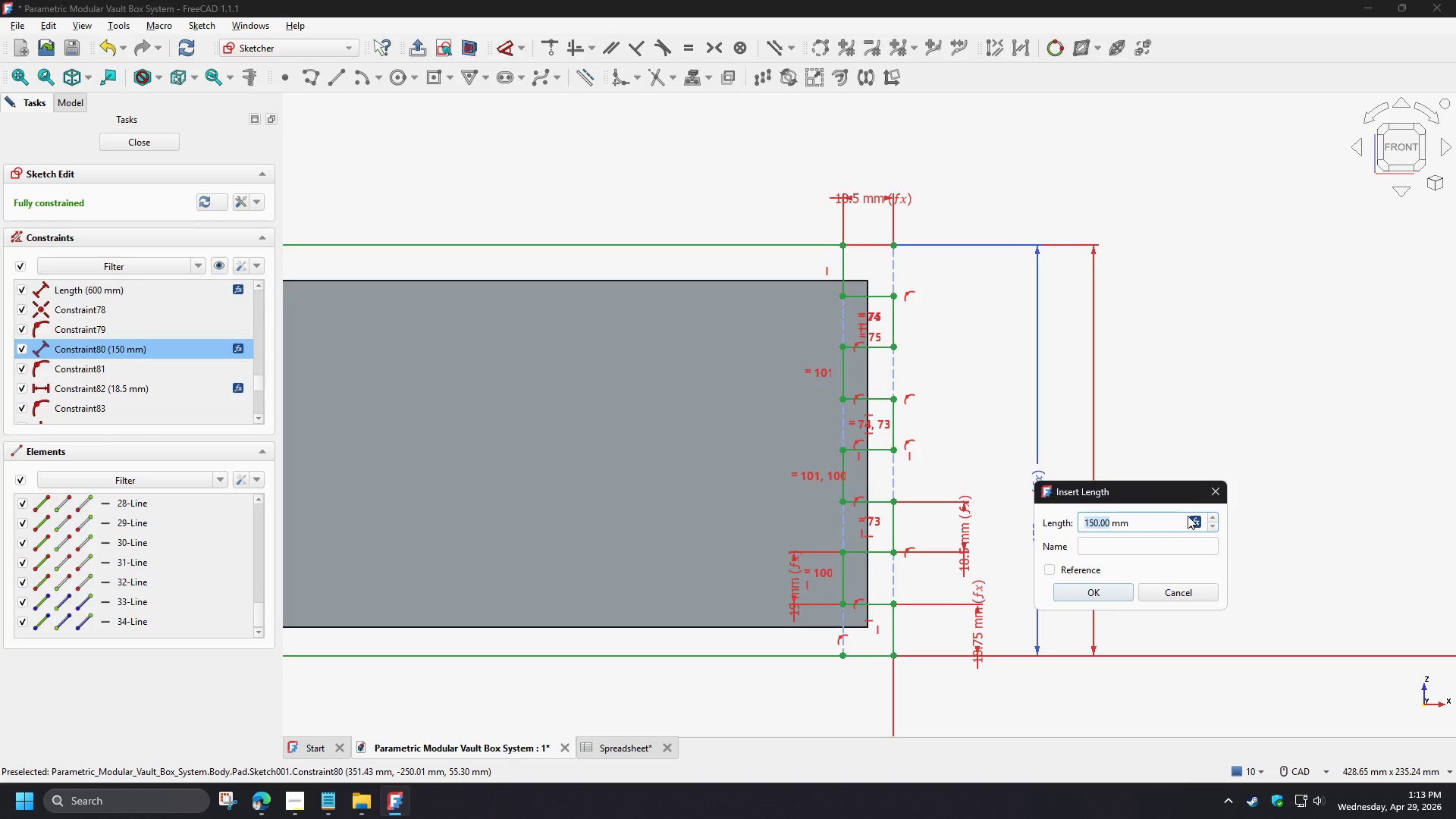 
double_click([1194, 522])
 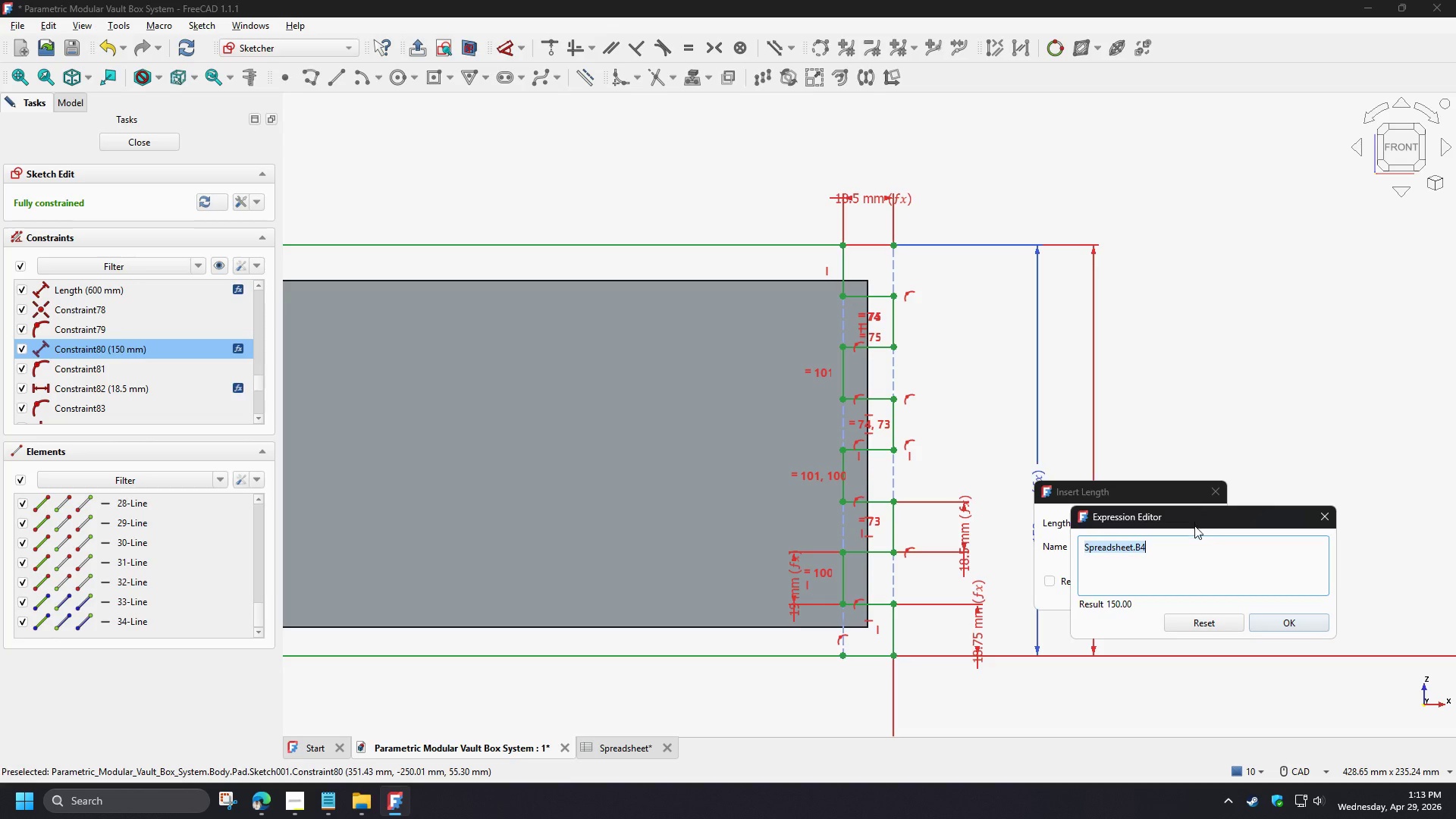 
key(Control+A)
 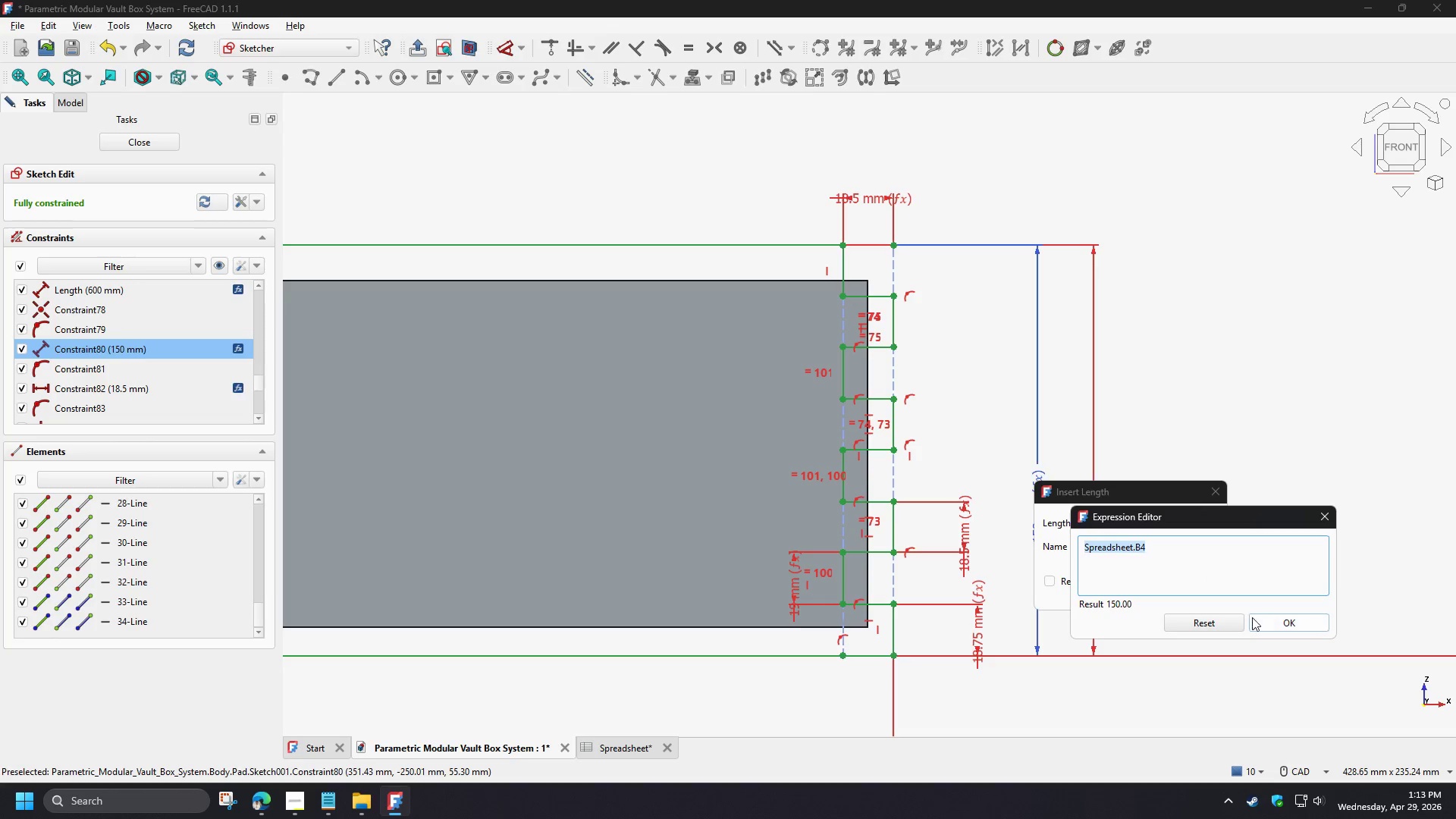 
key(Control+C)
 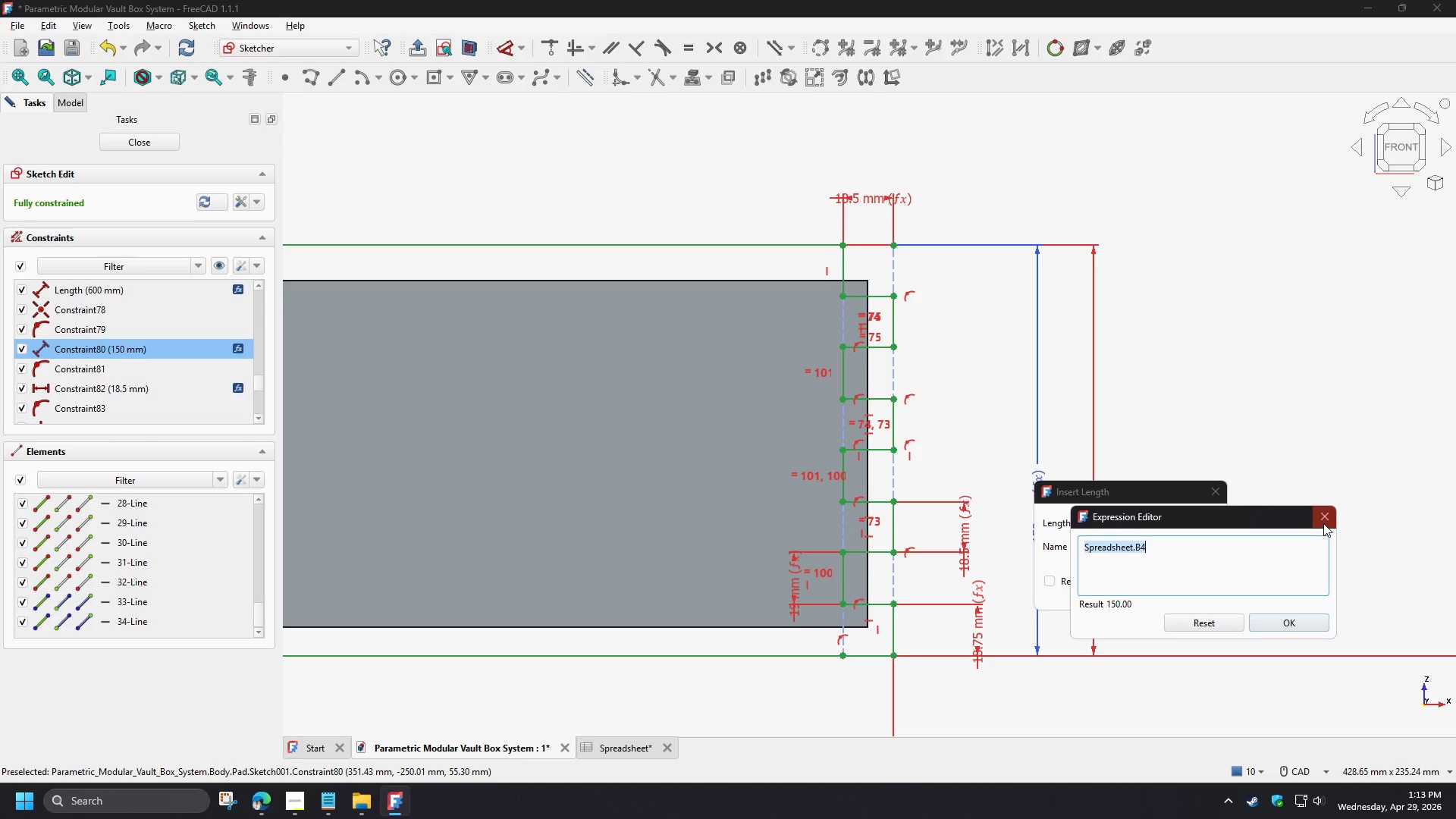 
double_click([1322, 522])
 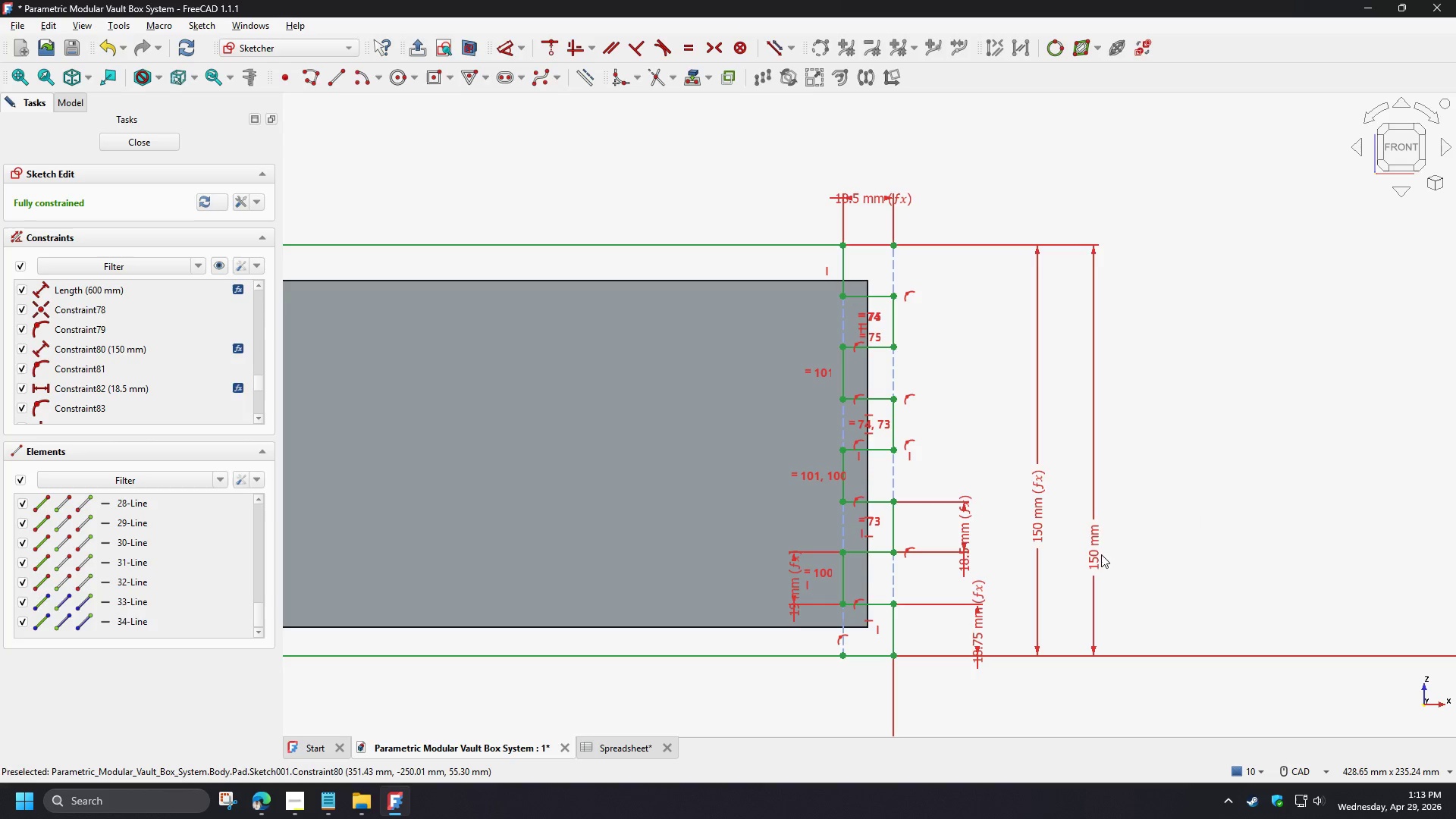 
double_click([1097, 554])
 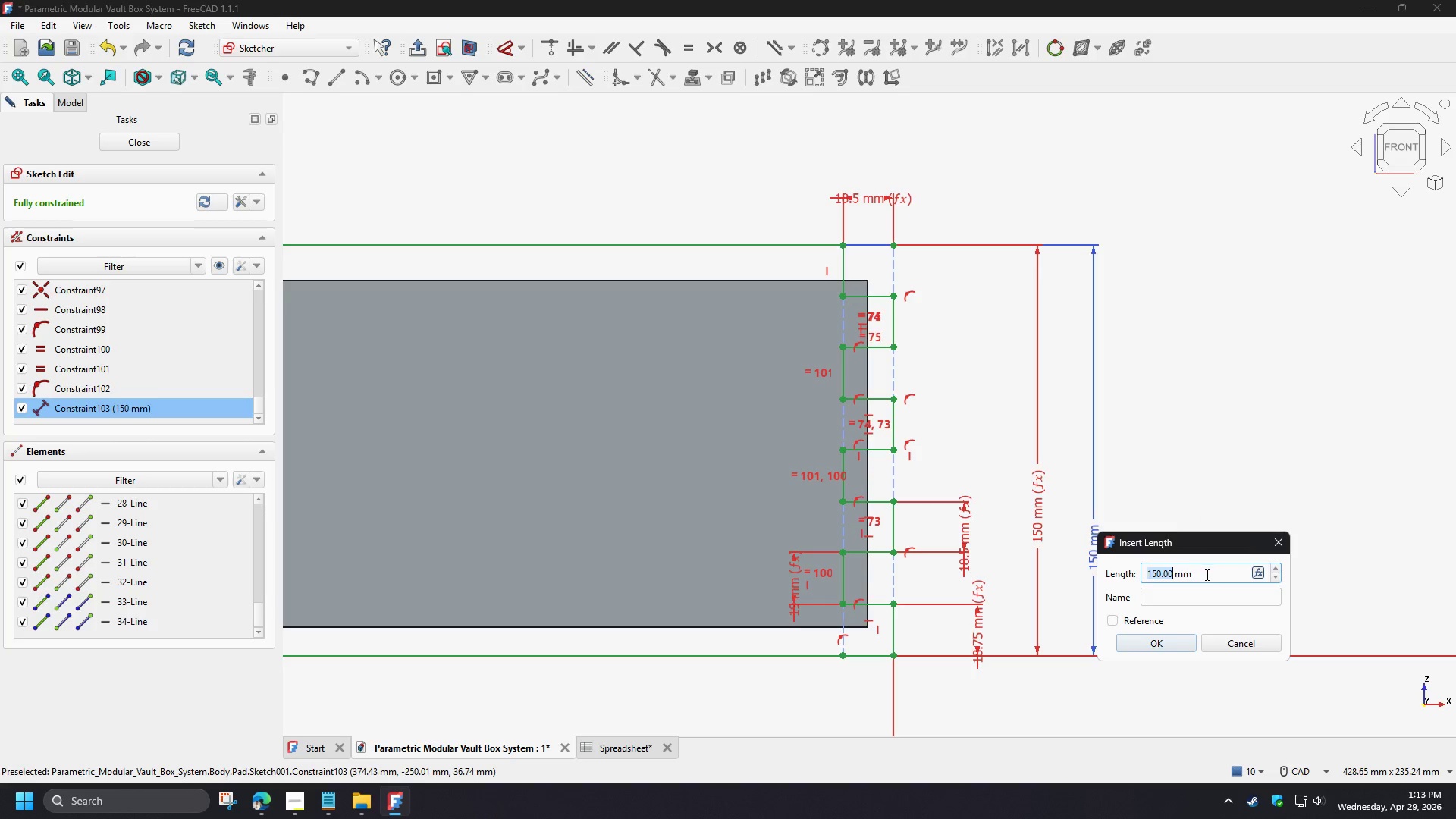 
hold_key(key=ControlLeft, duration=0.7)
 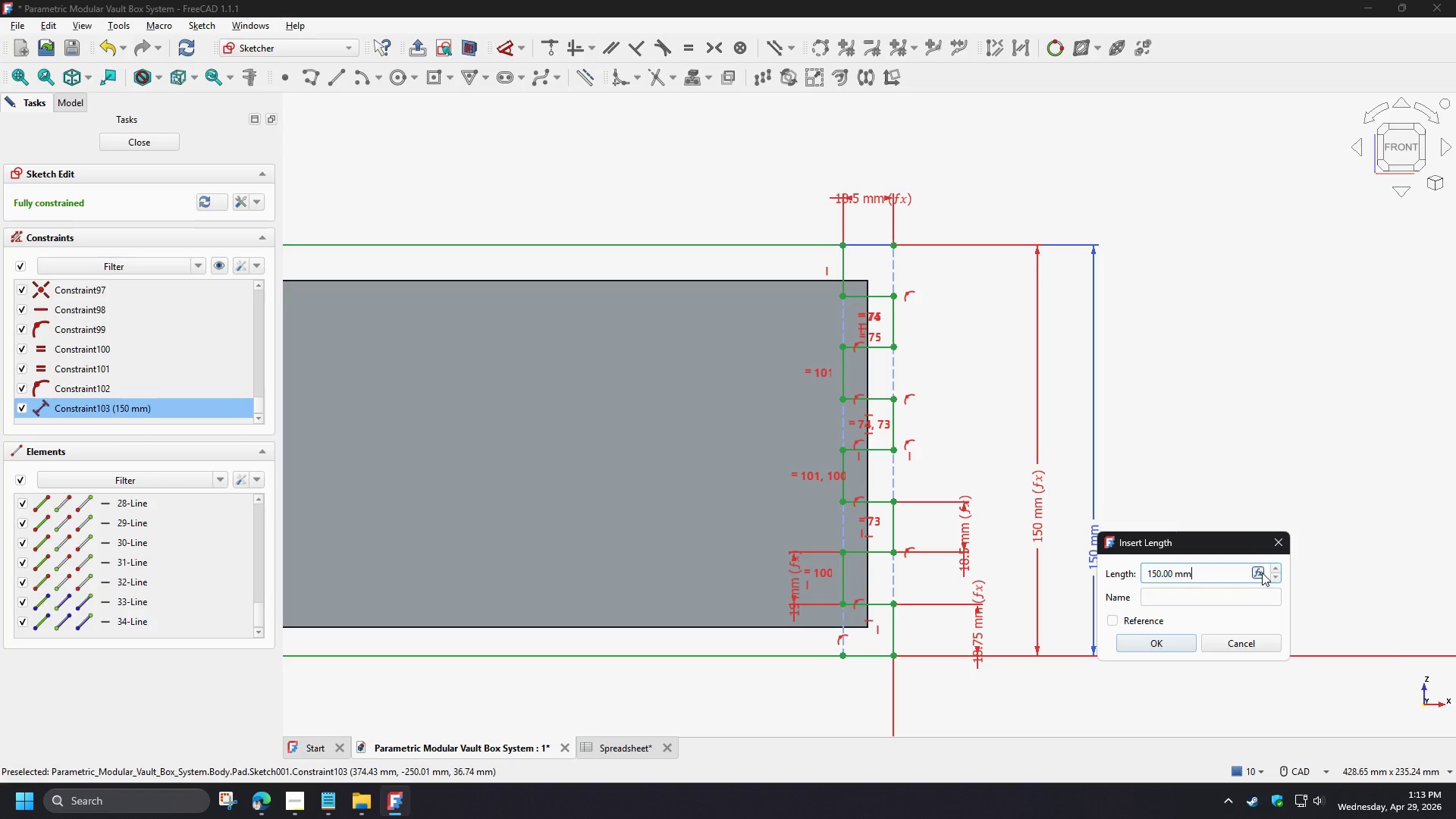 
left_click([1262, 573])
 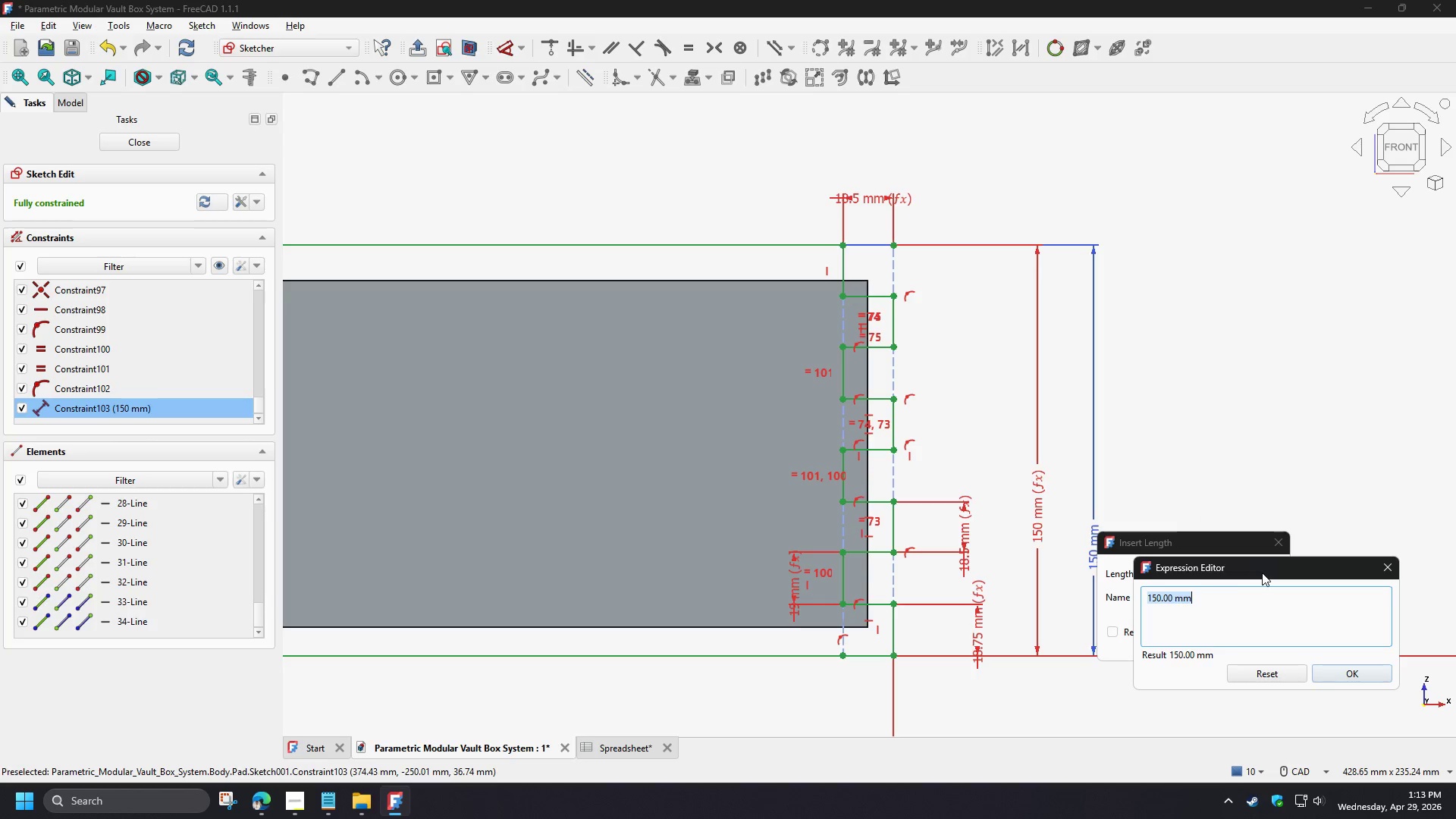 
key(Control+V)
 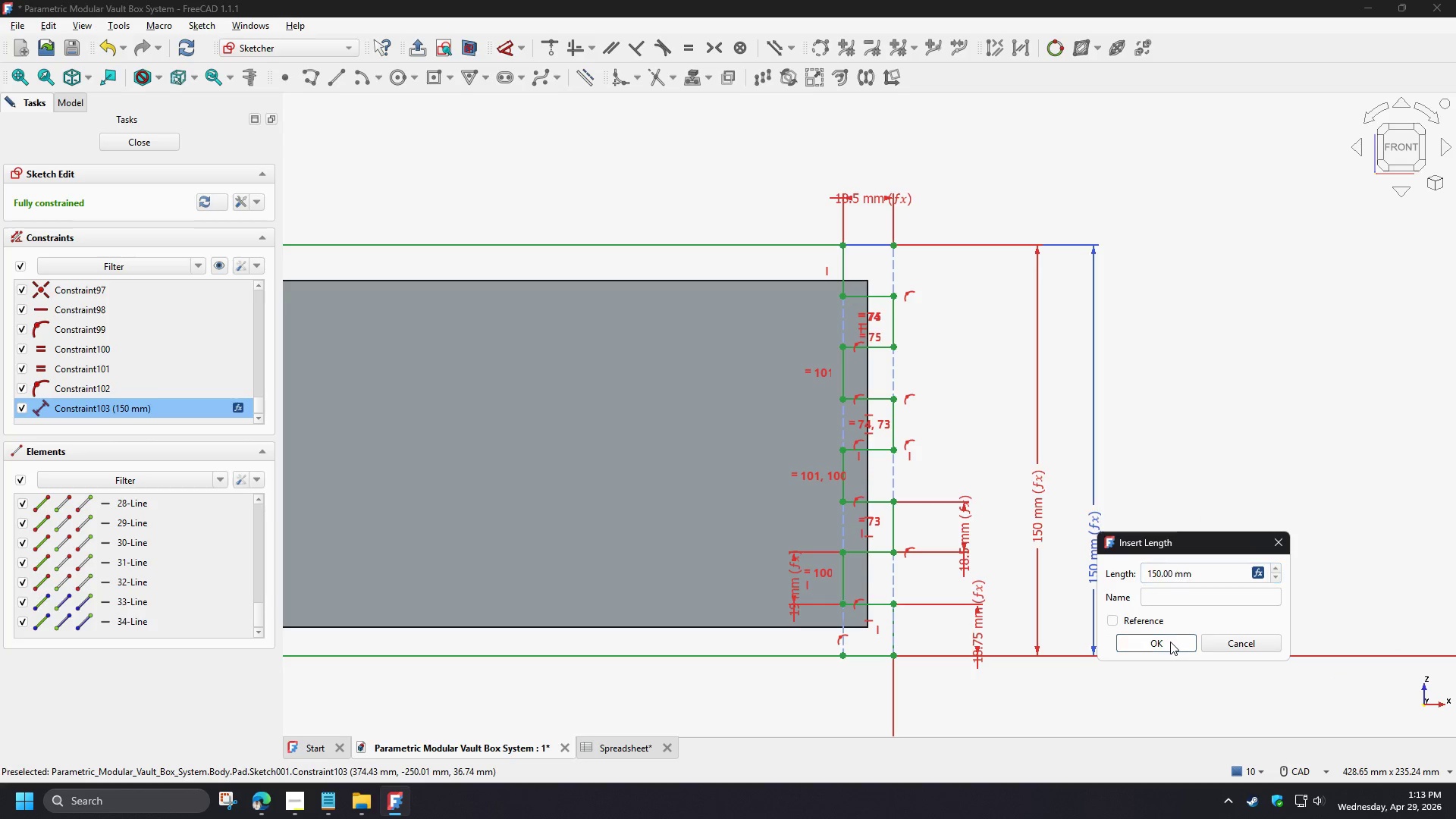 
double_click([1183, 585])
 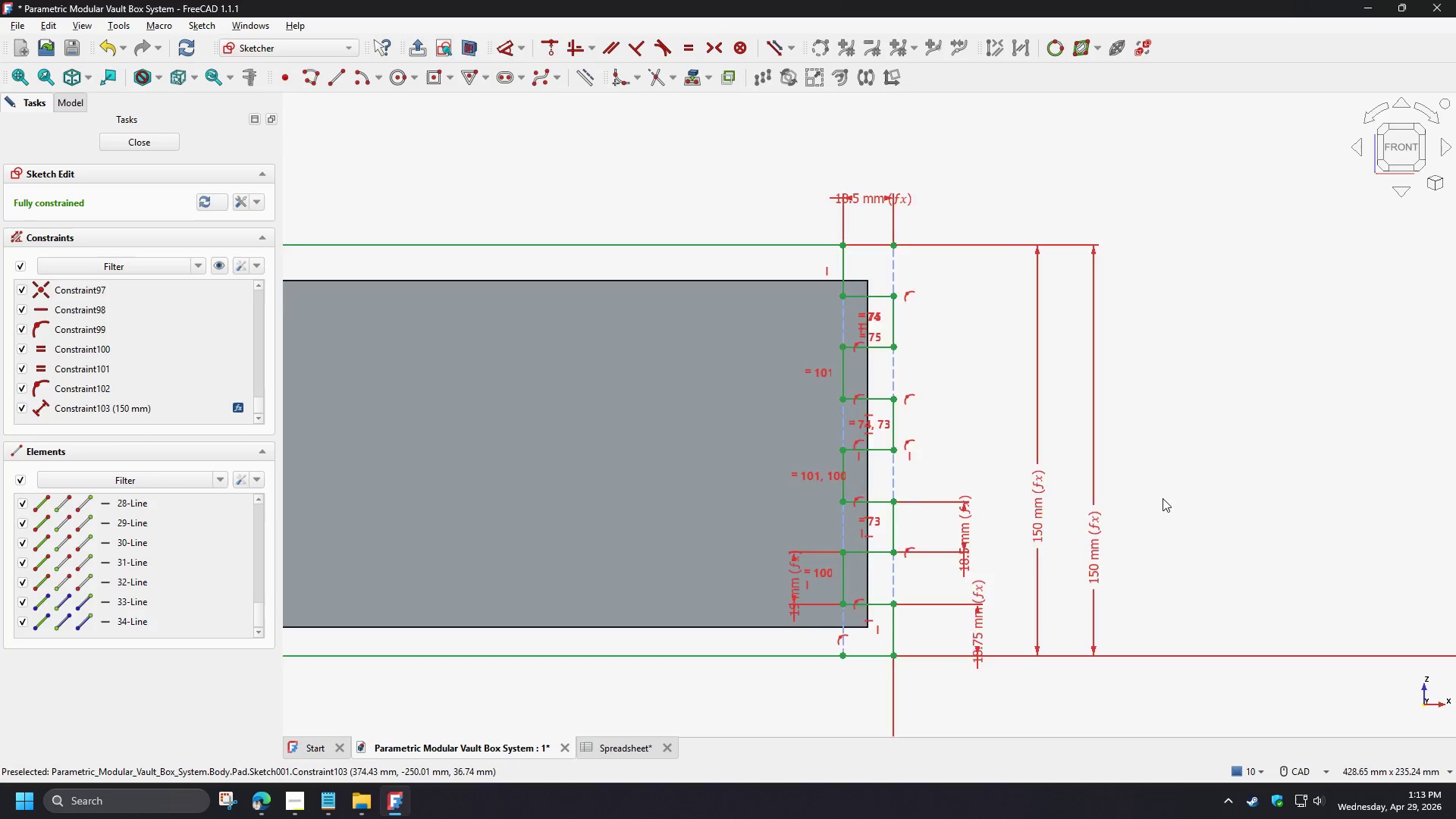 
scroll: coordinate [1163, 498], scroll_direction: down, amount: 1.0
 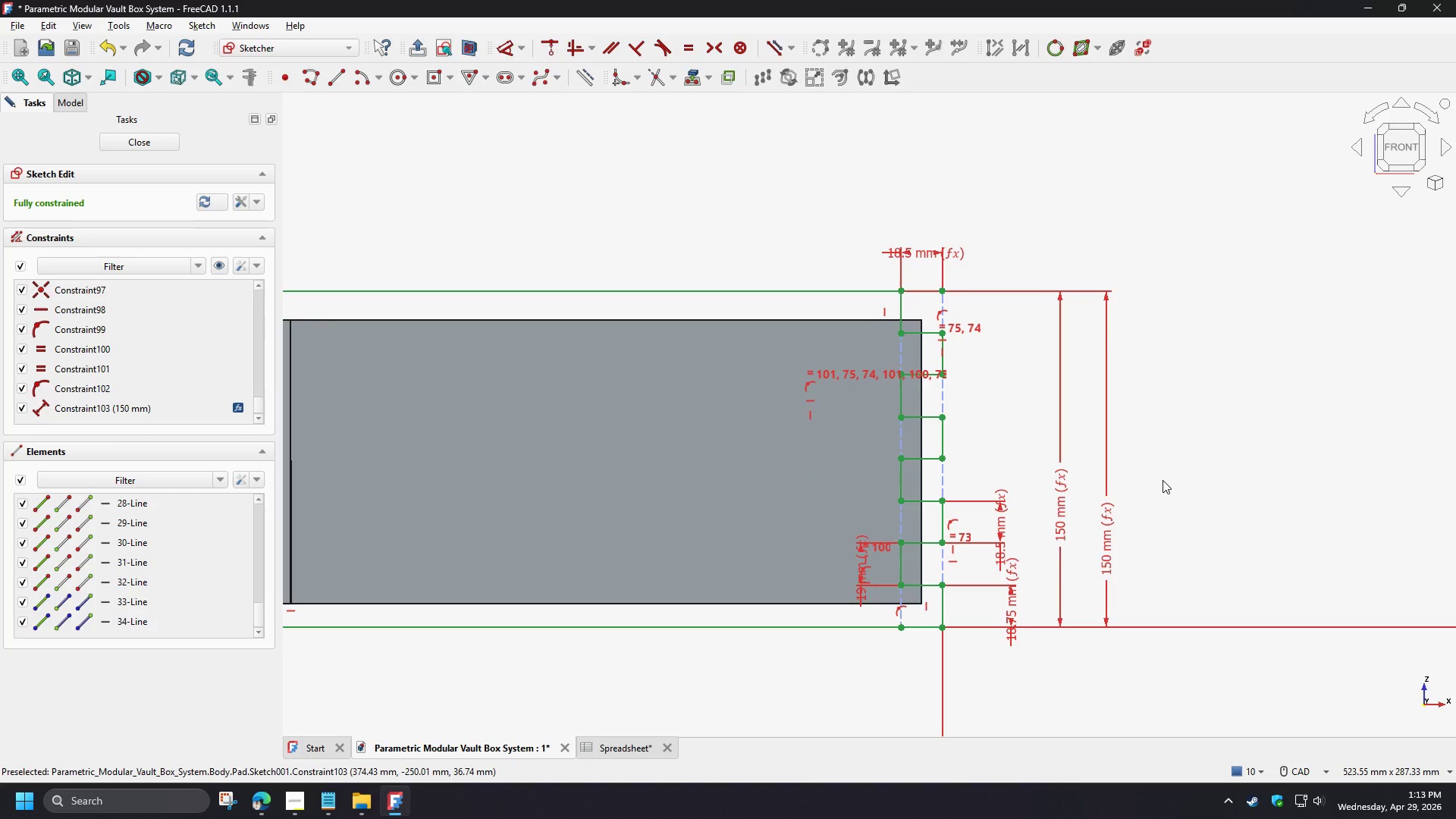 
left_click([1163, 480])
 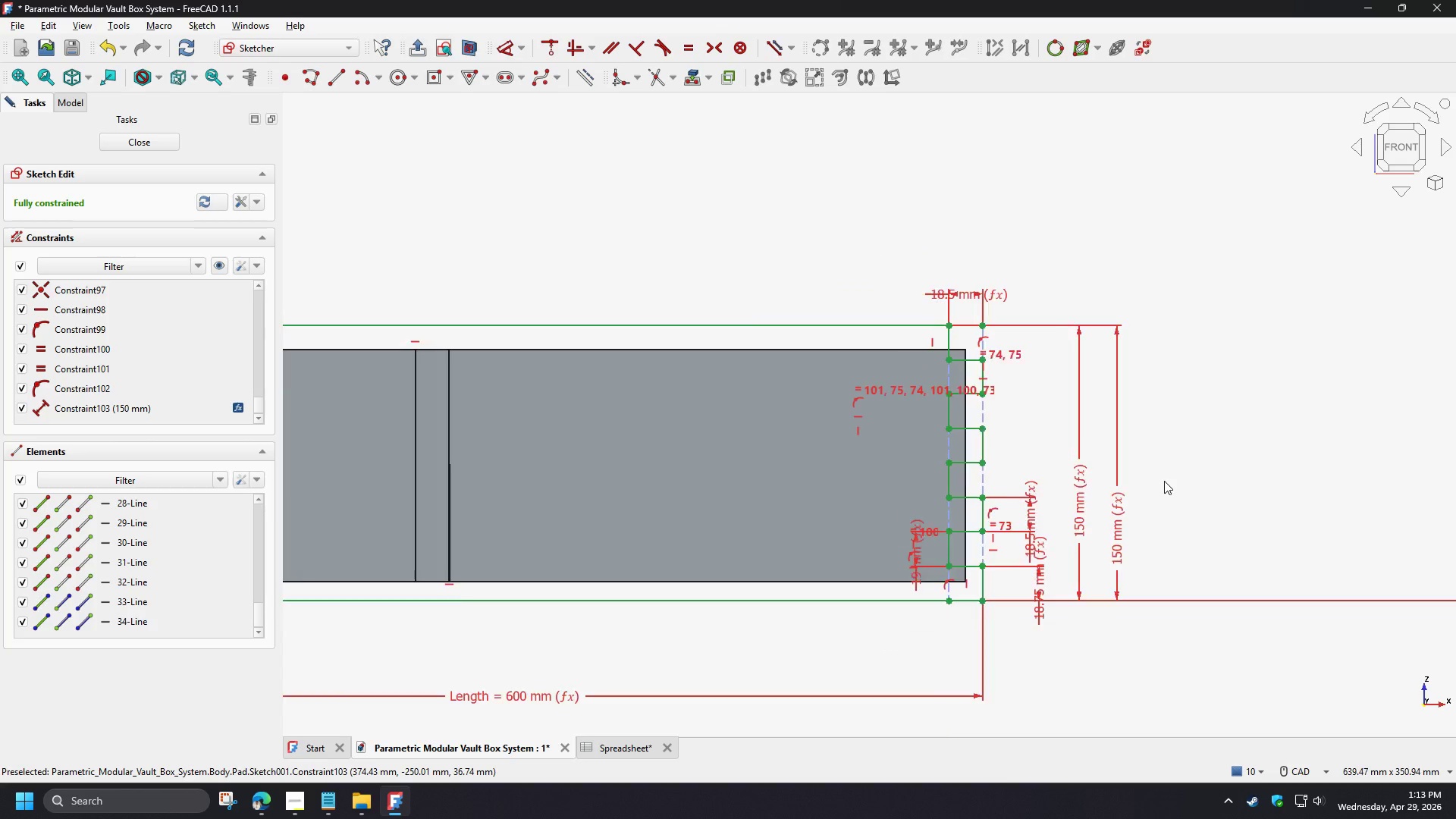 
scroll: coordinate [1164, 481], scroll_direction: down, amount: 1.0
 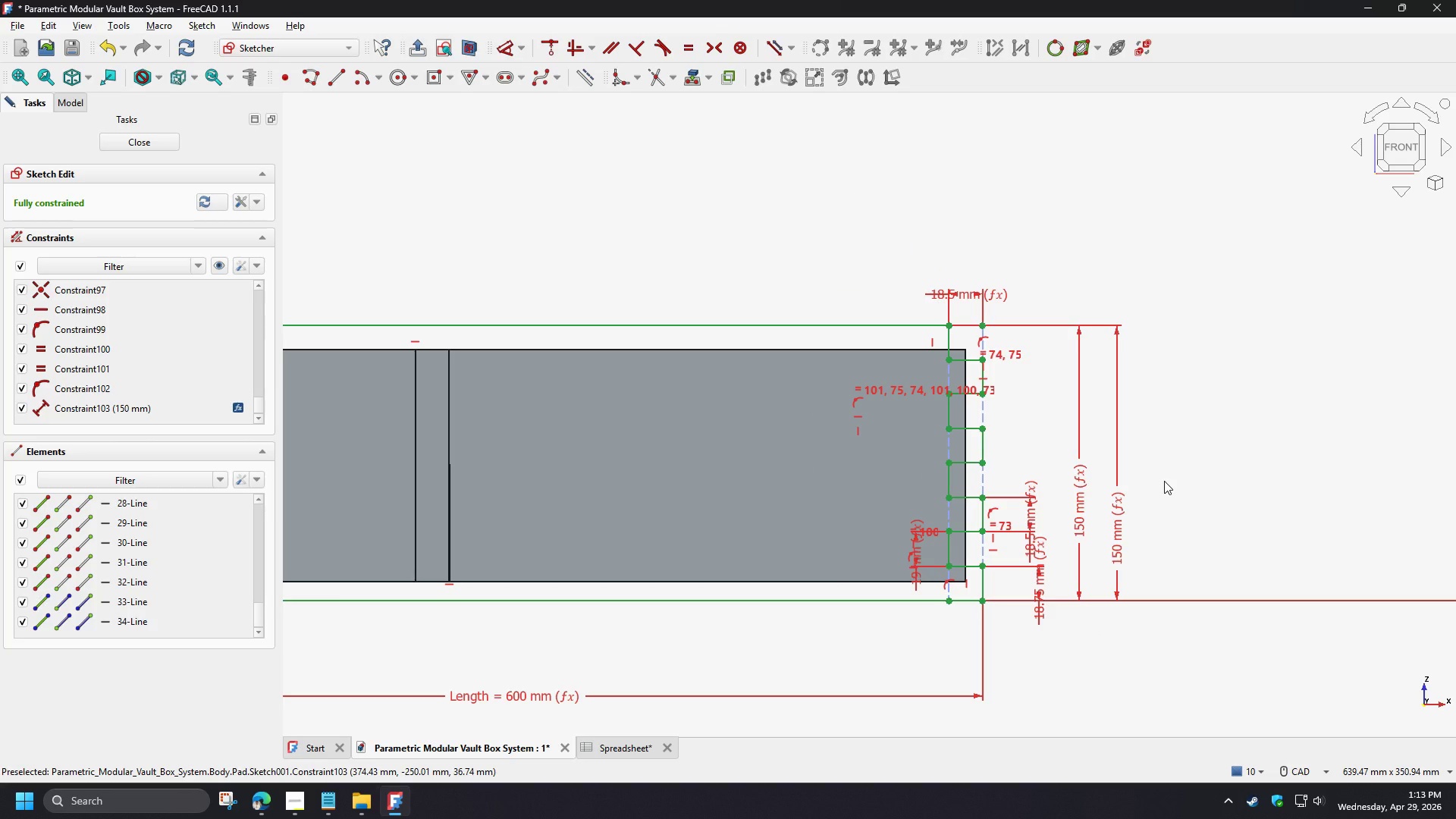 
wait(7.66)
 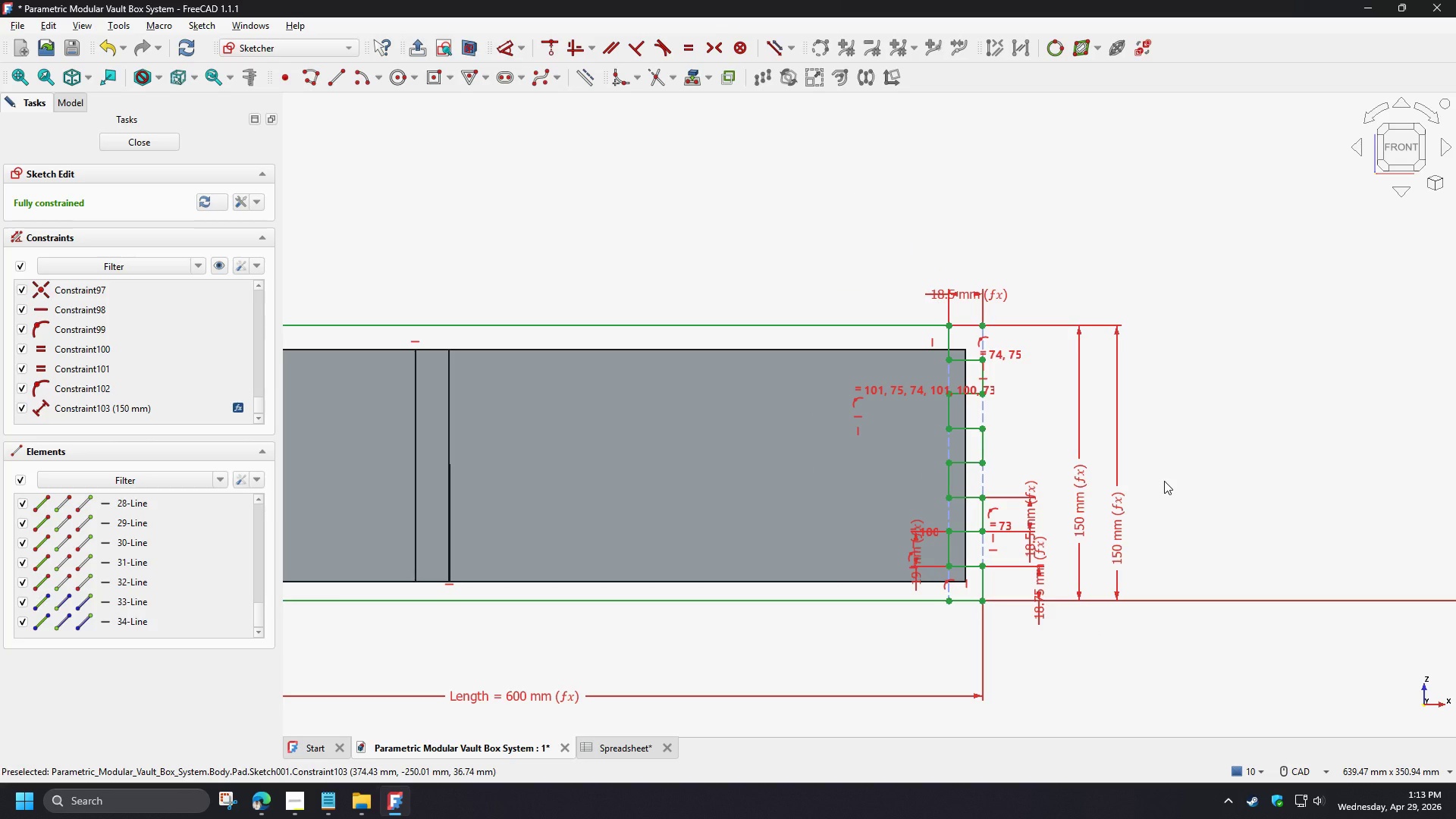 
scroll: coordinate [1156, 472], scroll_direction: up, amount: 1.0
 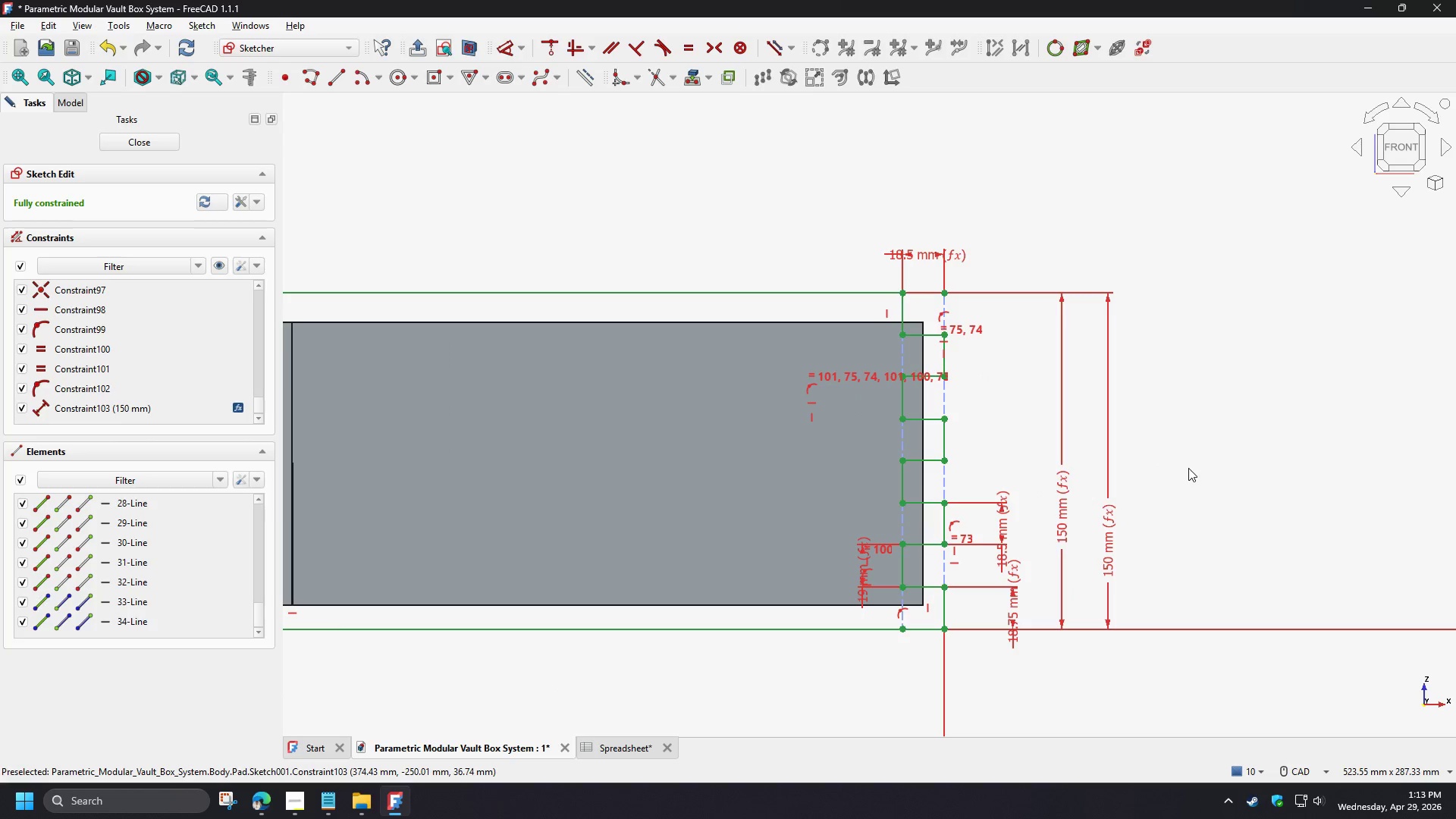 
left_click_drag(start_coordinate=[462, 245], to_coordinate=[561, 647])
 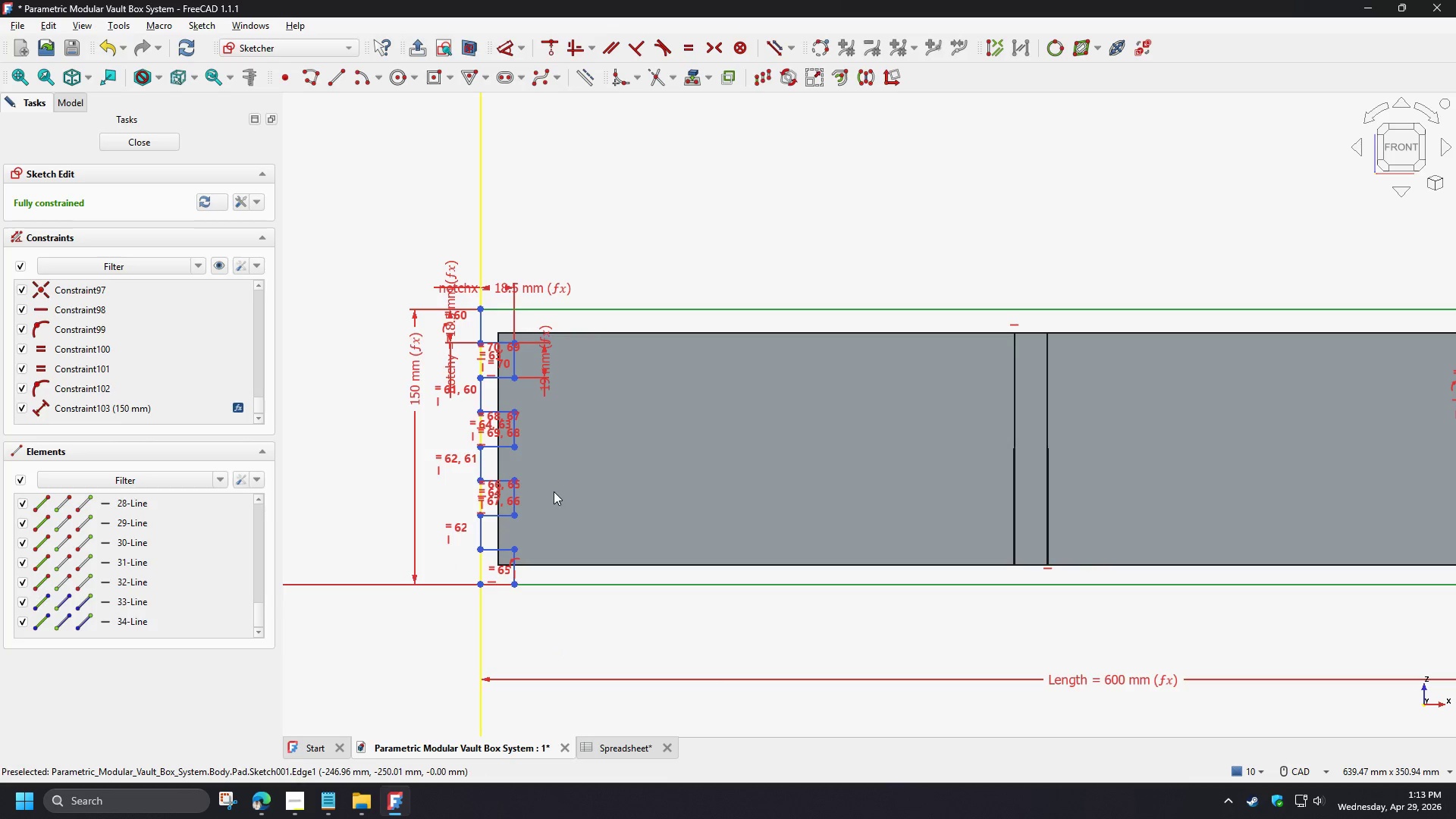 
scroll: coordinate [1281, 491], scroll_direction: down, amount: 4.0
 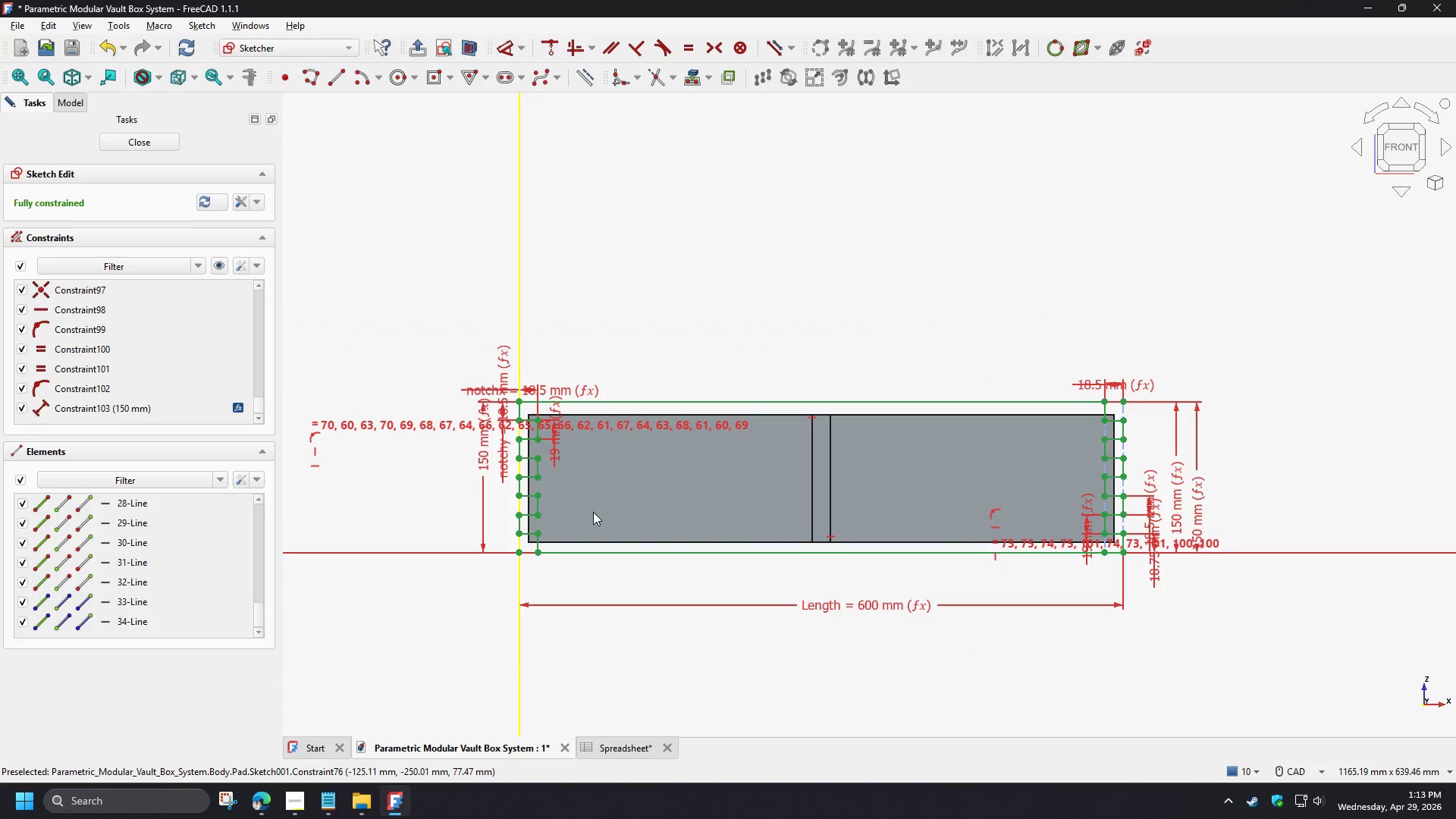 
scroll: coordinate [566, 513], scroll_direction: up, amount: 3.0
 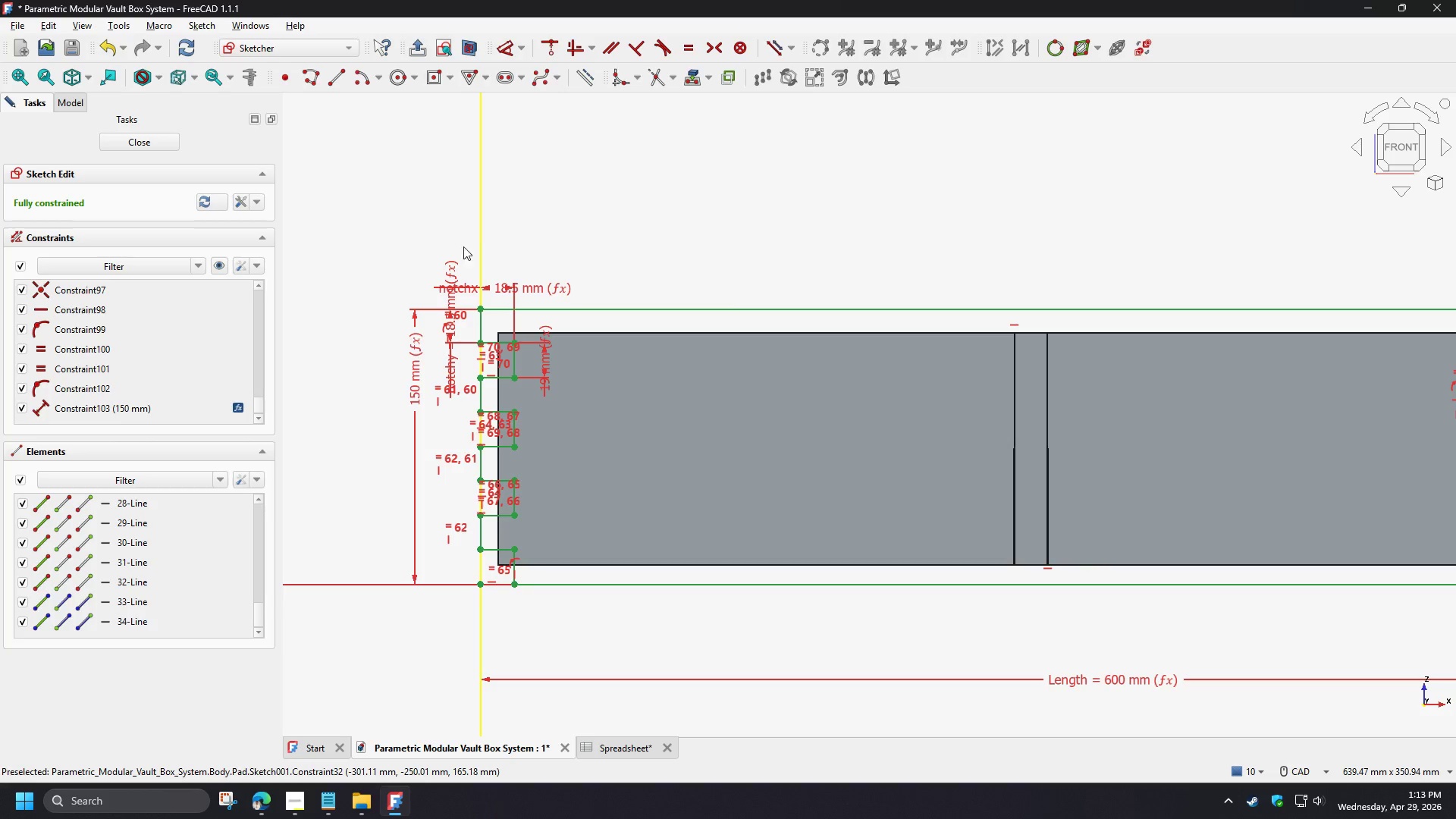 
key(W)
 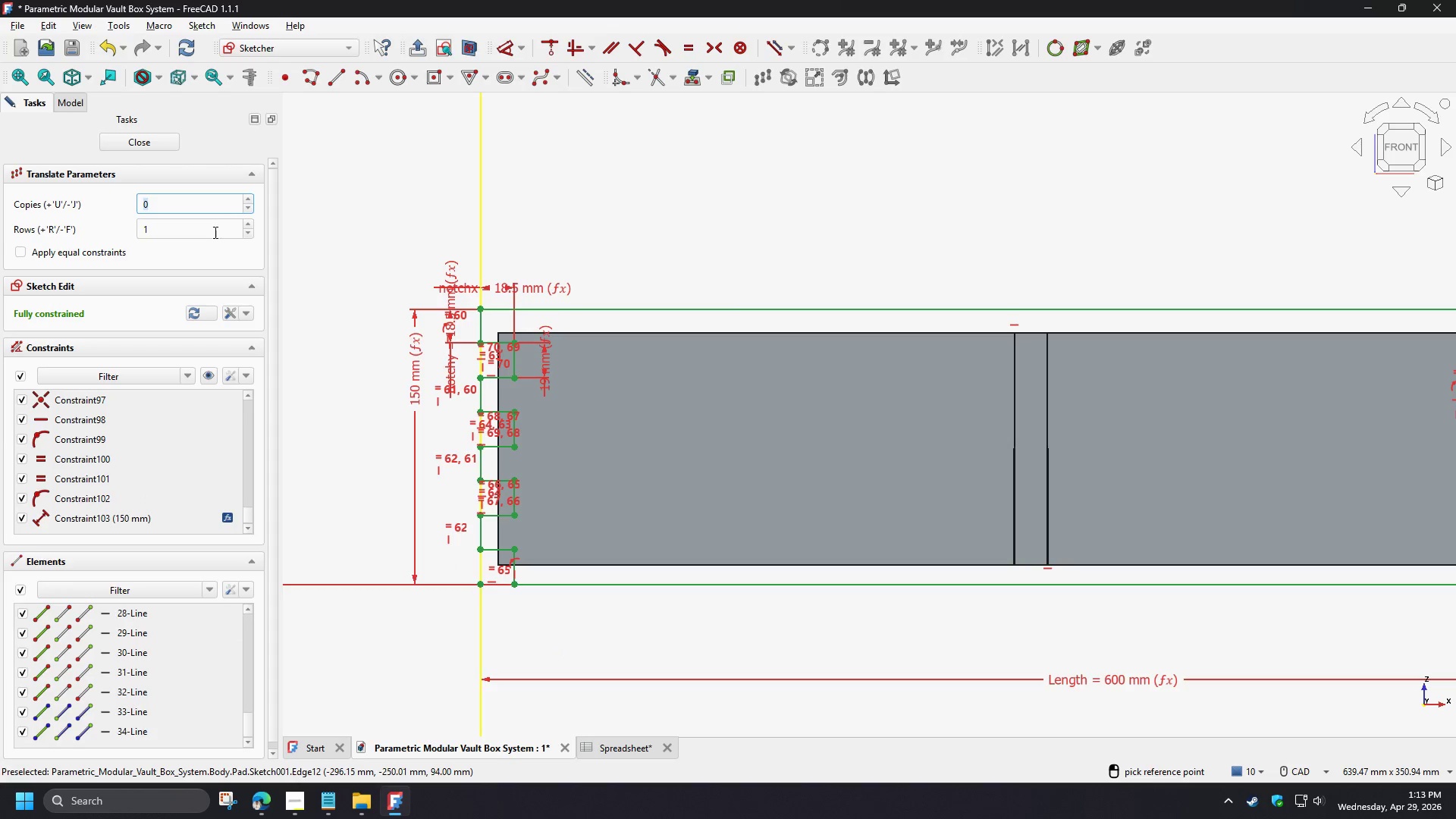 
left_click([249, 199])
 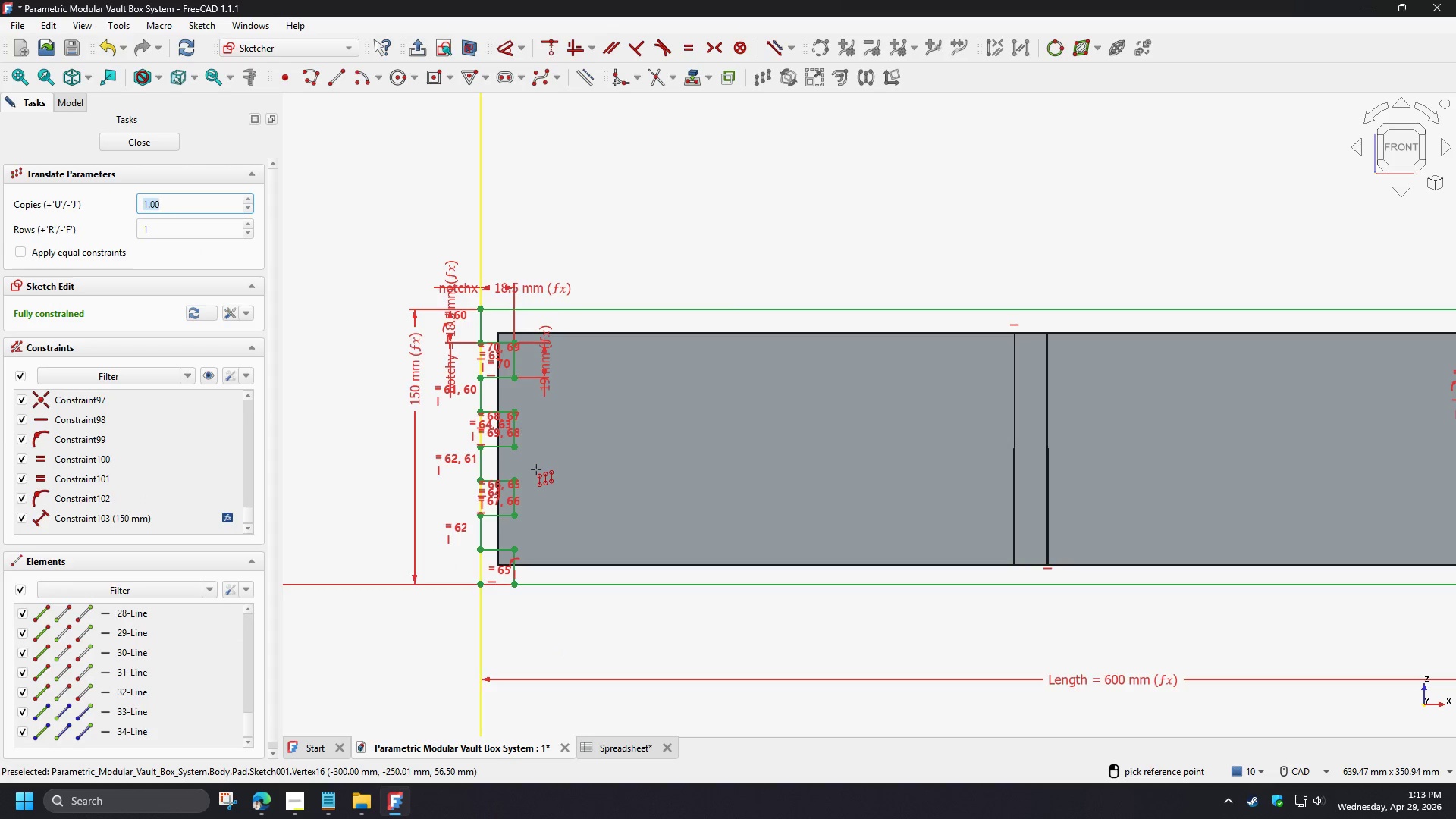 
left_click([536, 469])
 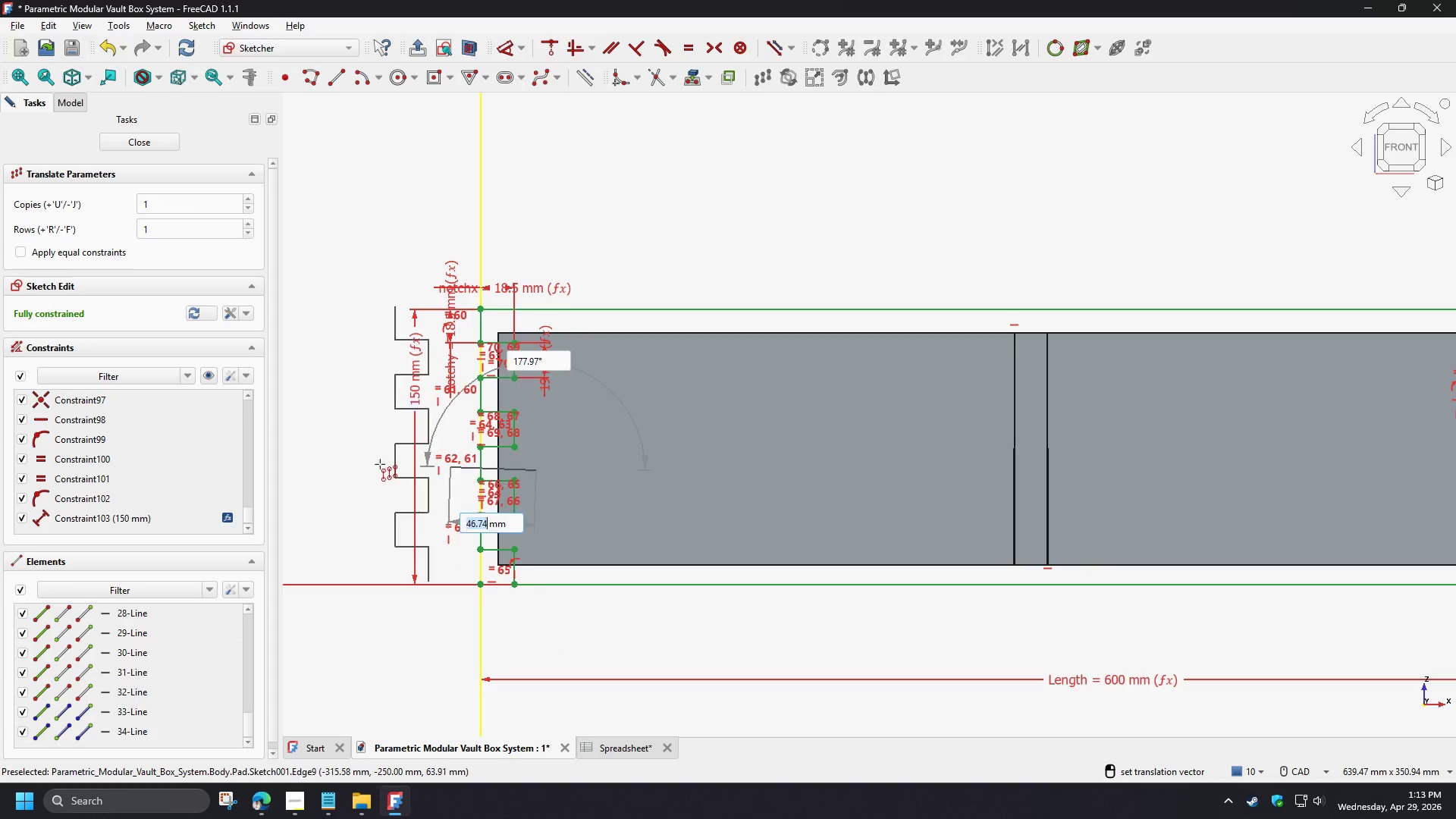 
hold_key(key=ControlLeft, duration=0.77)
 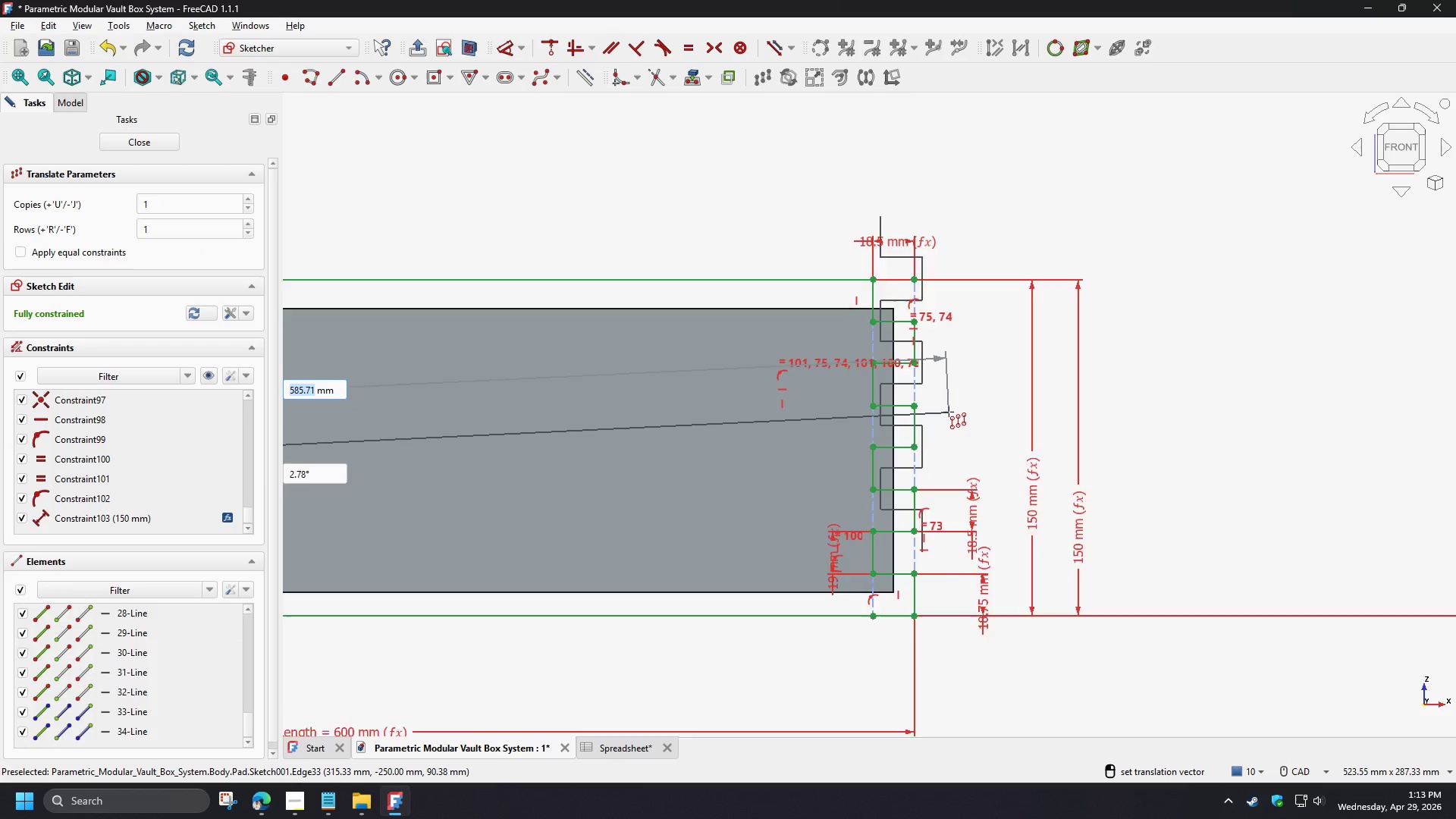 
scroll: coordinate [349, 464], scroll_direction: down, amount: 3.0
 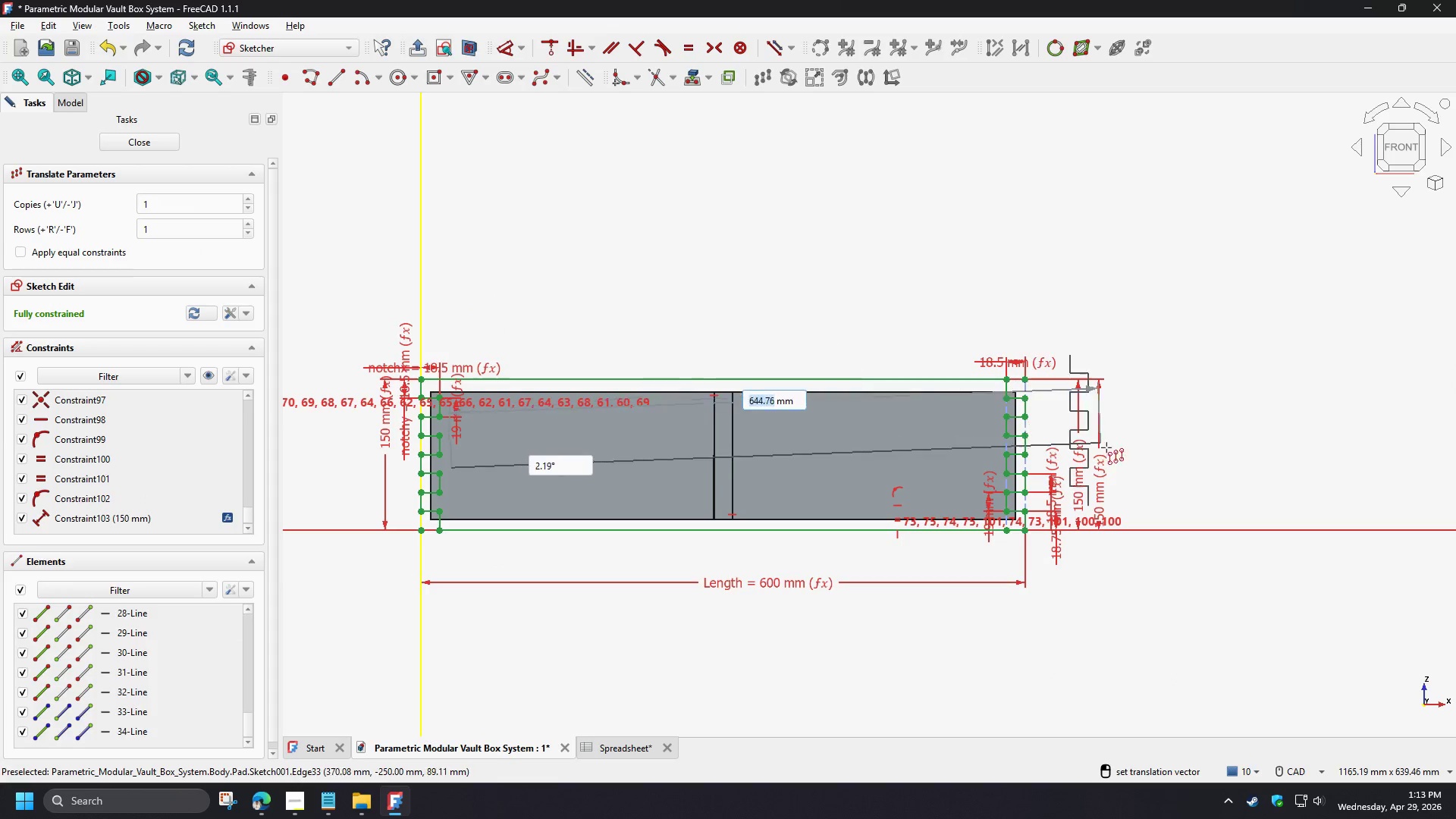 
scroll: coordinate [1100, 463], scroll_direction: up, amount: 4.0
 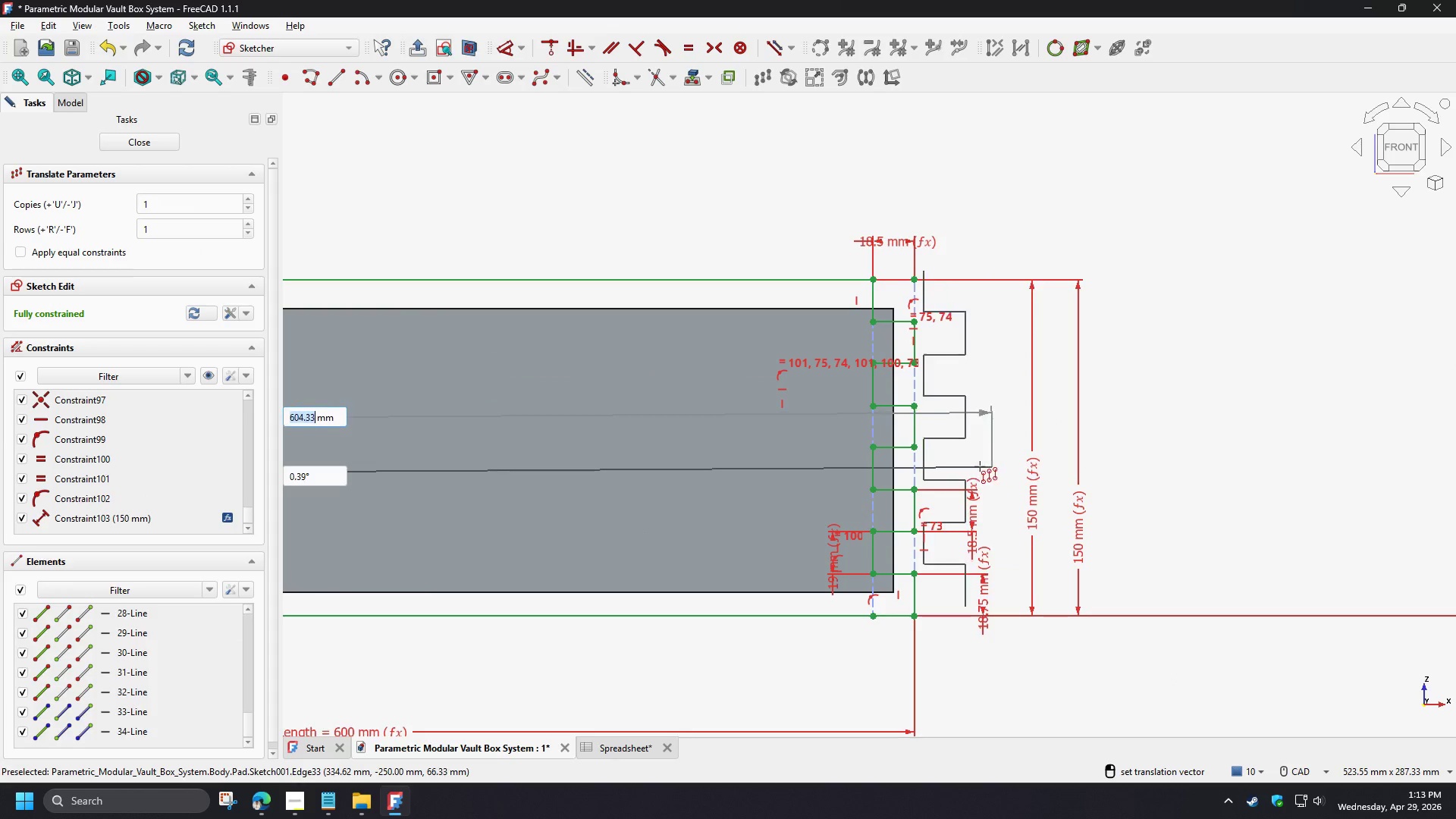 
hold_key(key=ControlLeft, duration=1.52)
 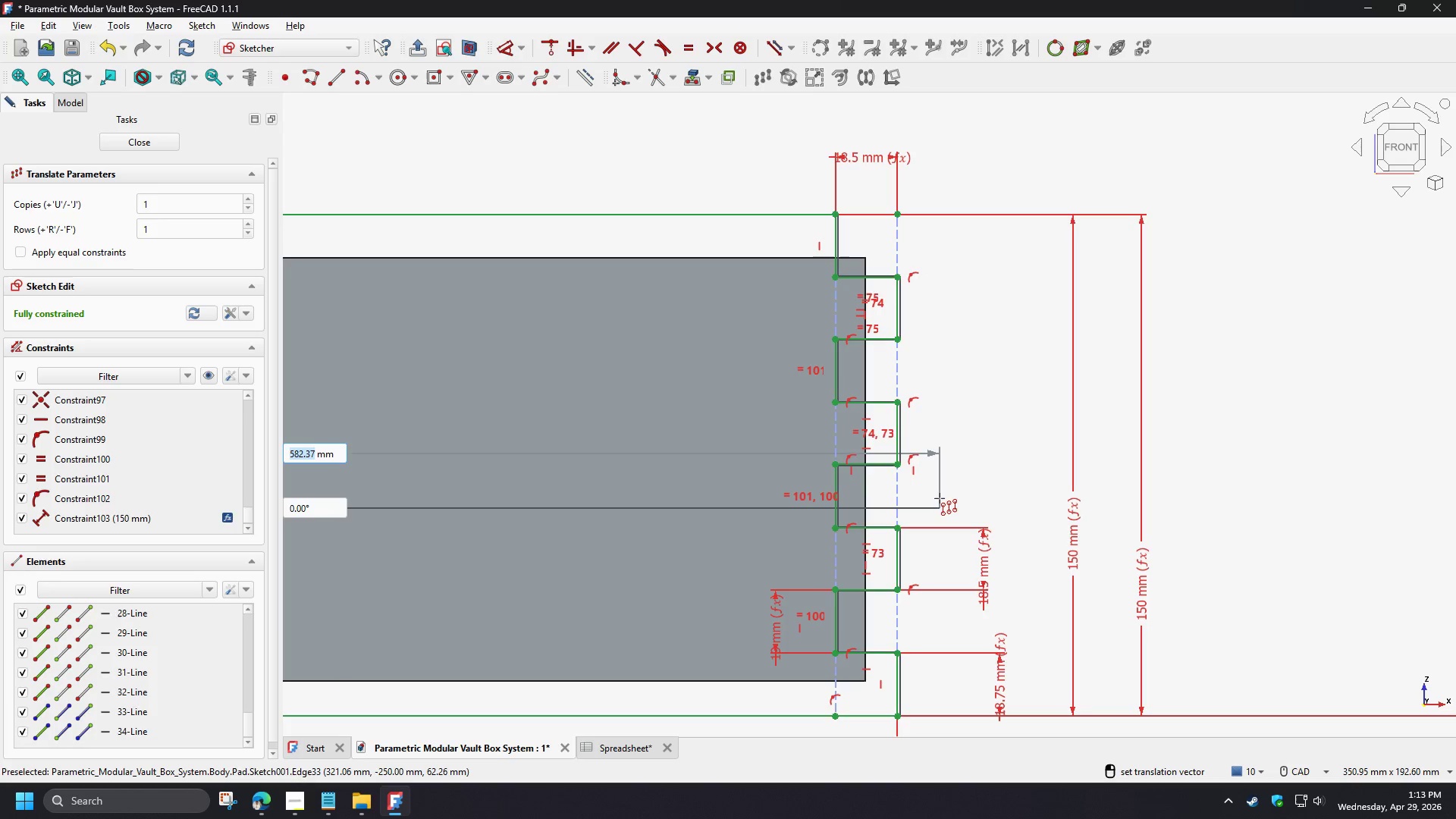 
scroll: coordinate [949, 412], scroll_direction: up, amount: 2.0
 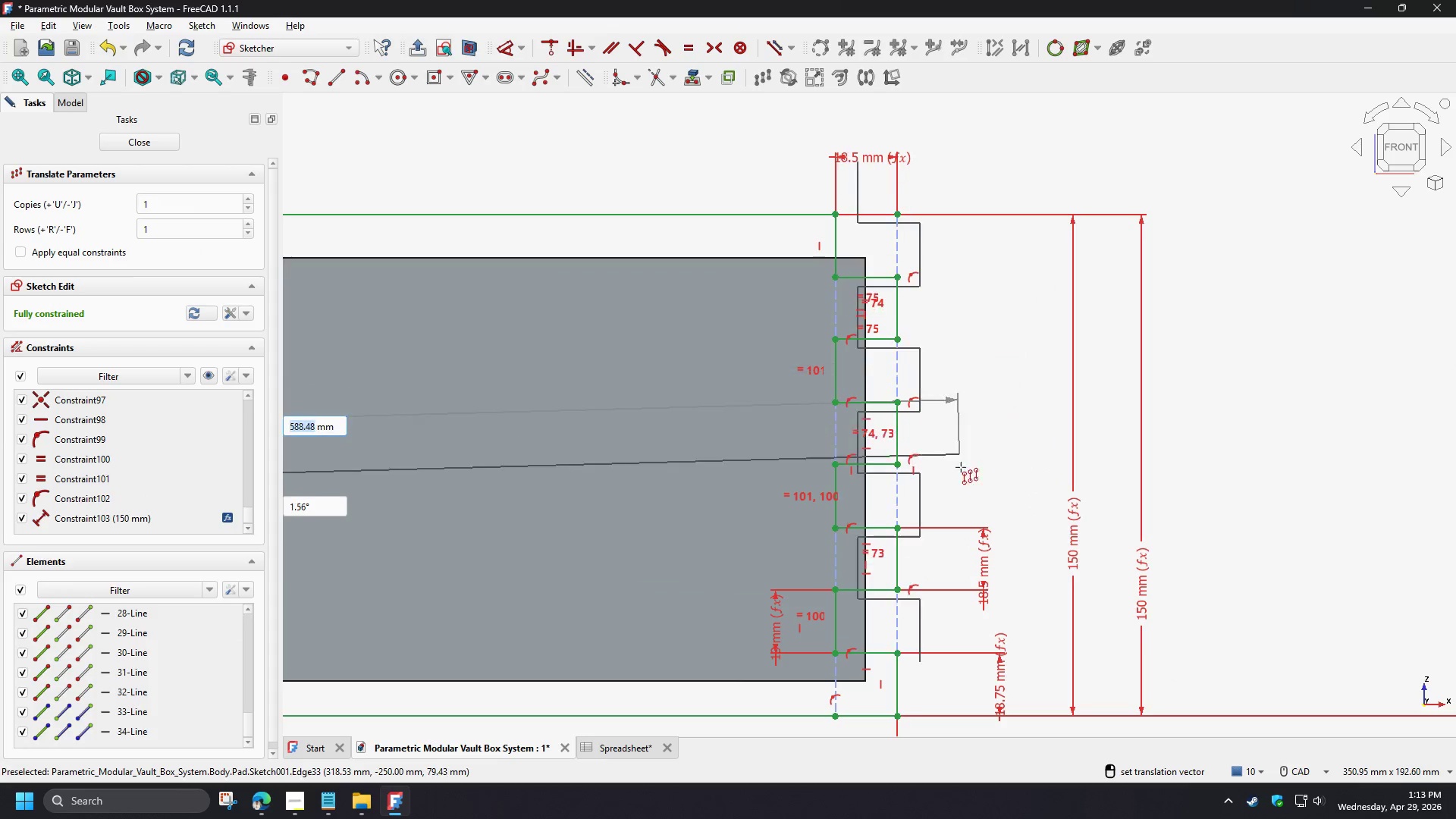 
hold_key(key=ControlLeft, duration=1.5)
 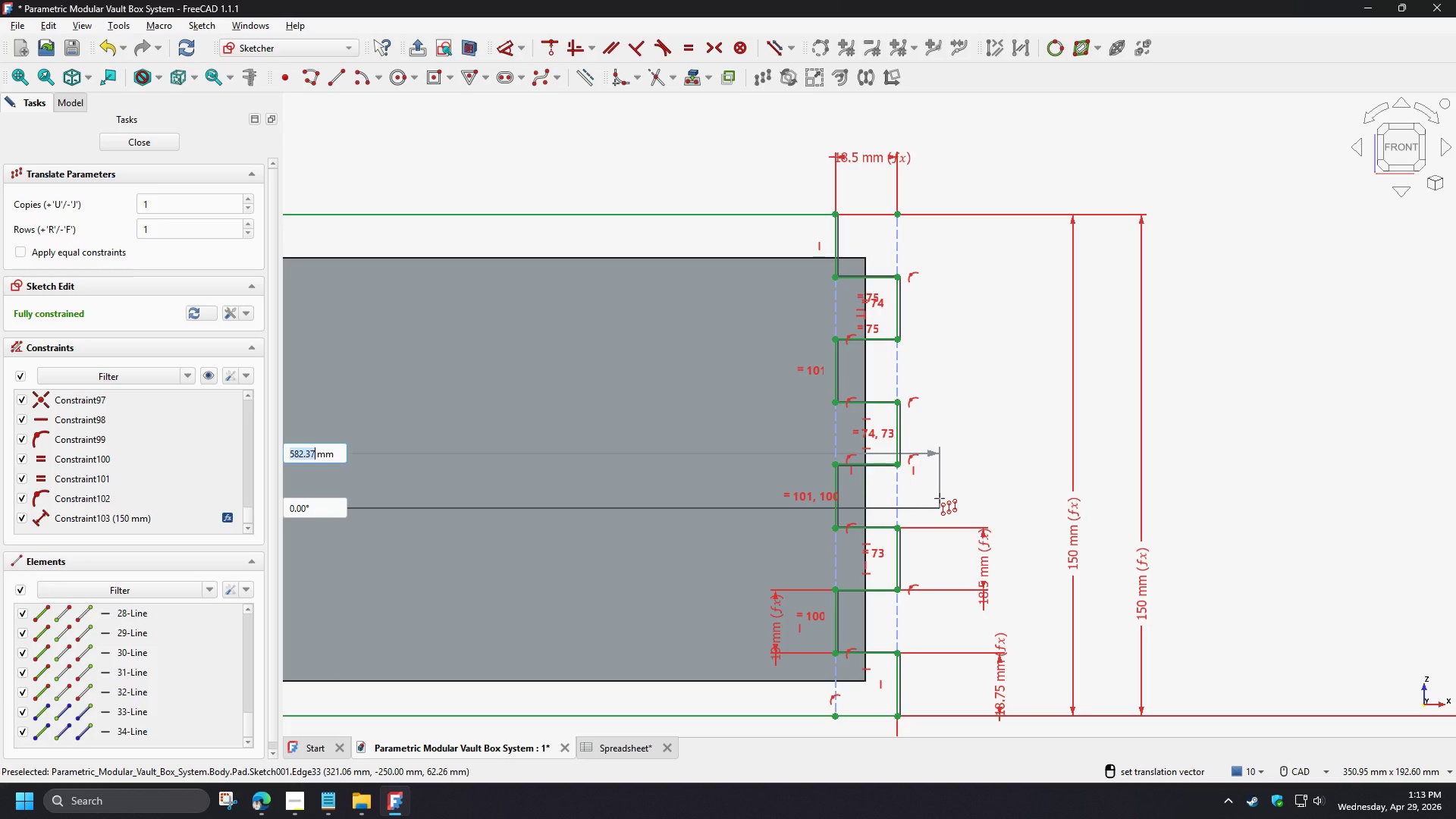 
hold_key(key=ControlLeft, duration=1.51)
 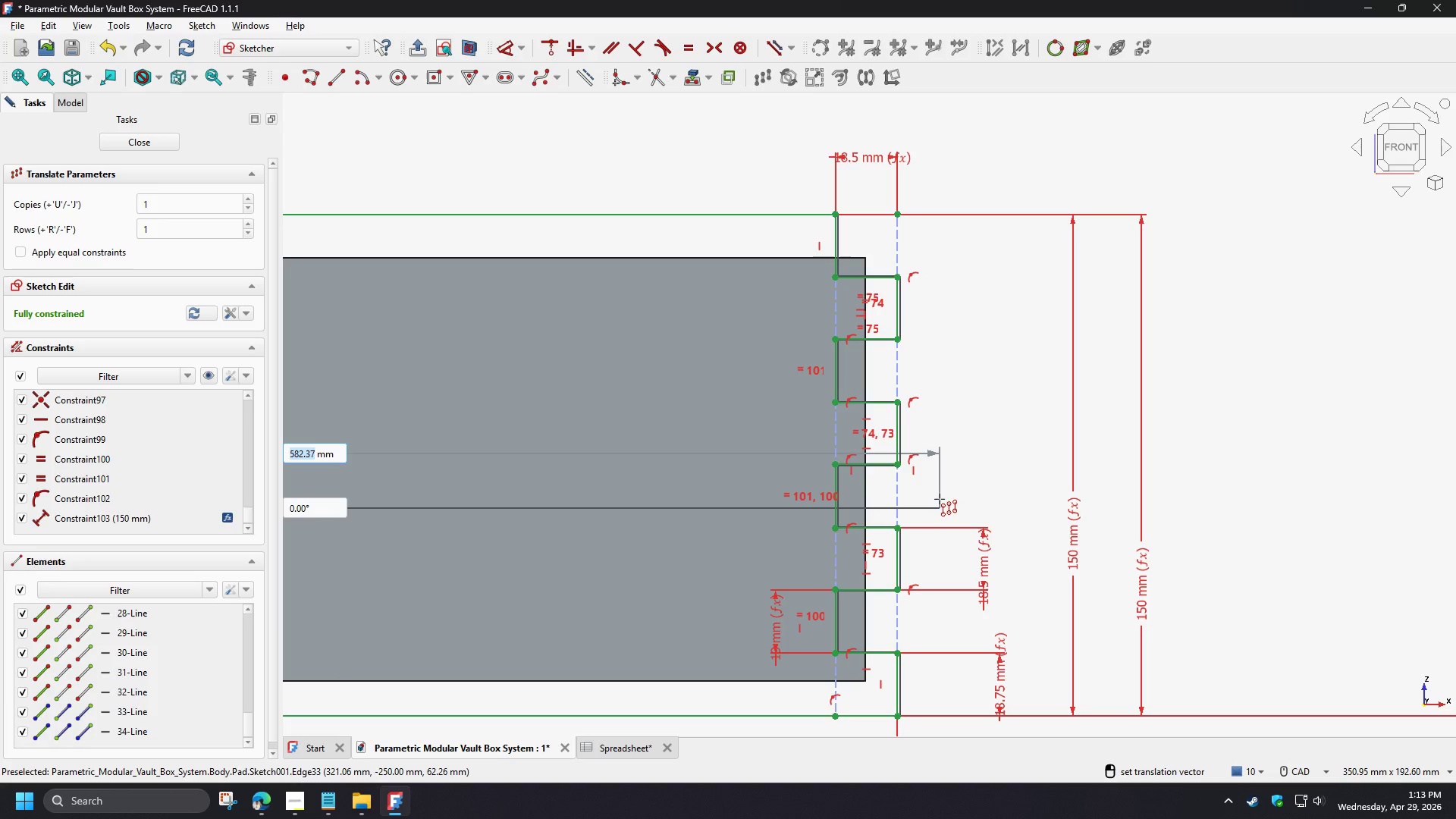 
hold_key(key=ControlLeft, duration=0.89)
 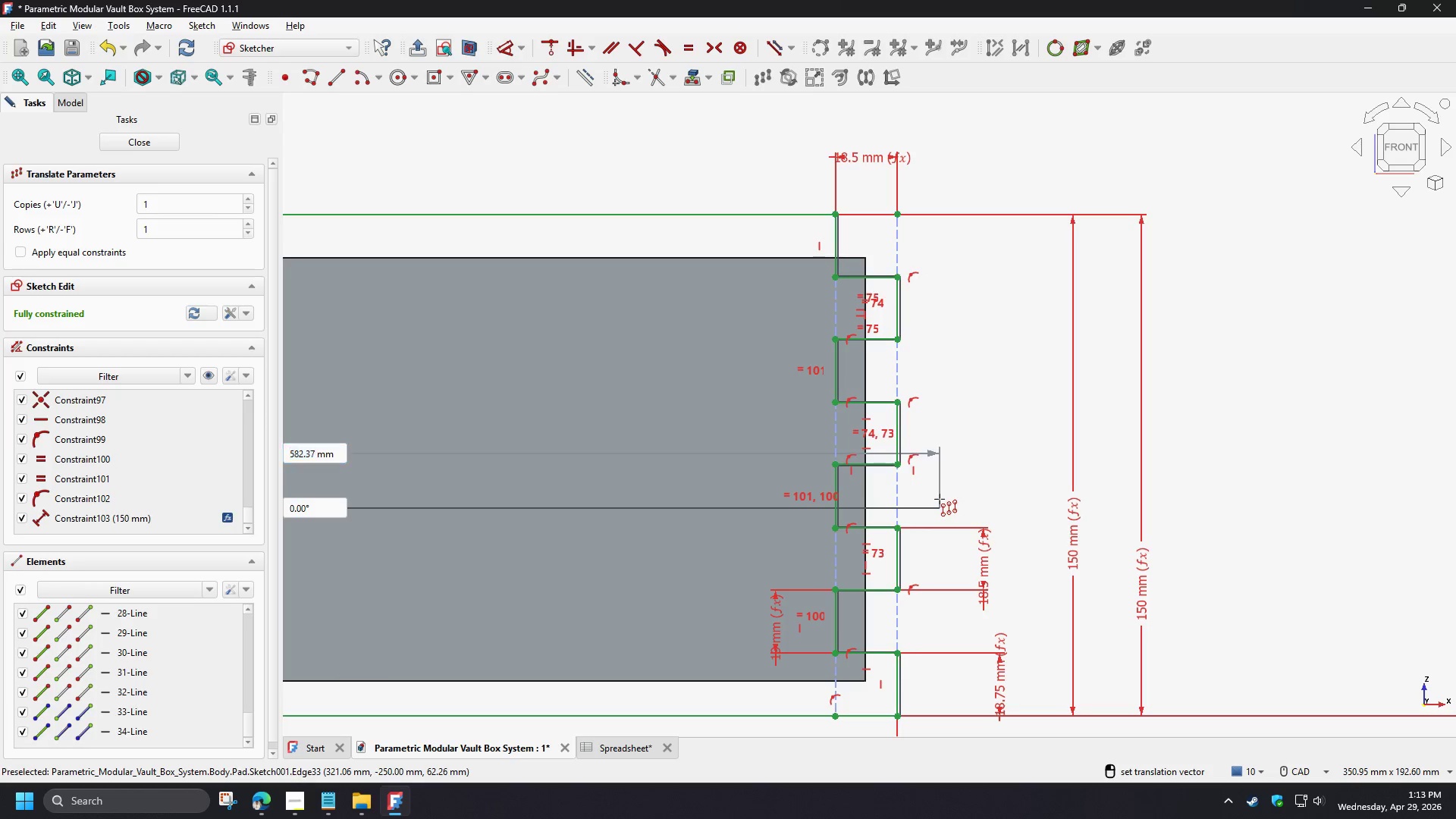 
right_click([940, 499])
 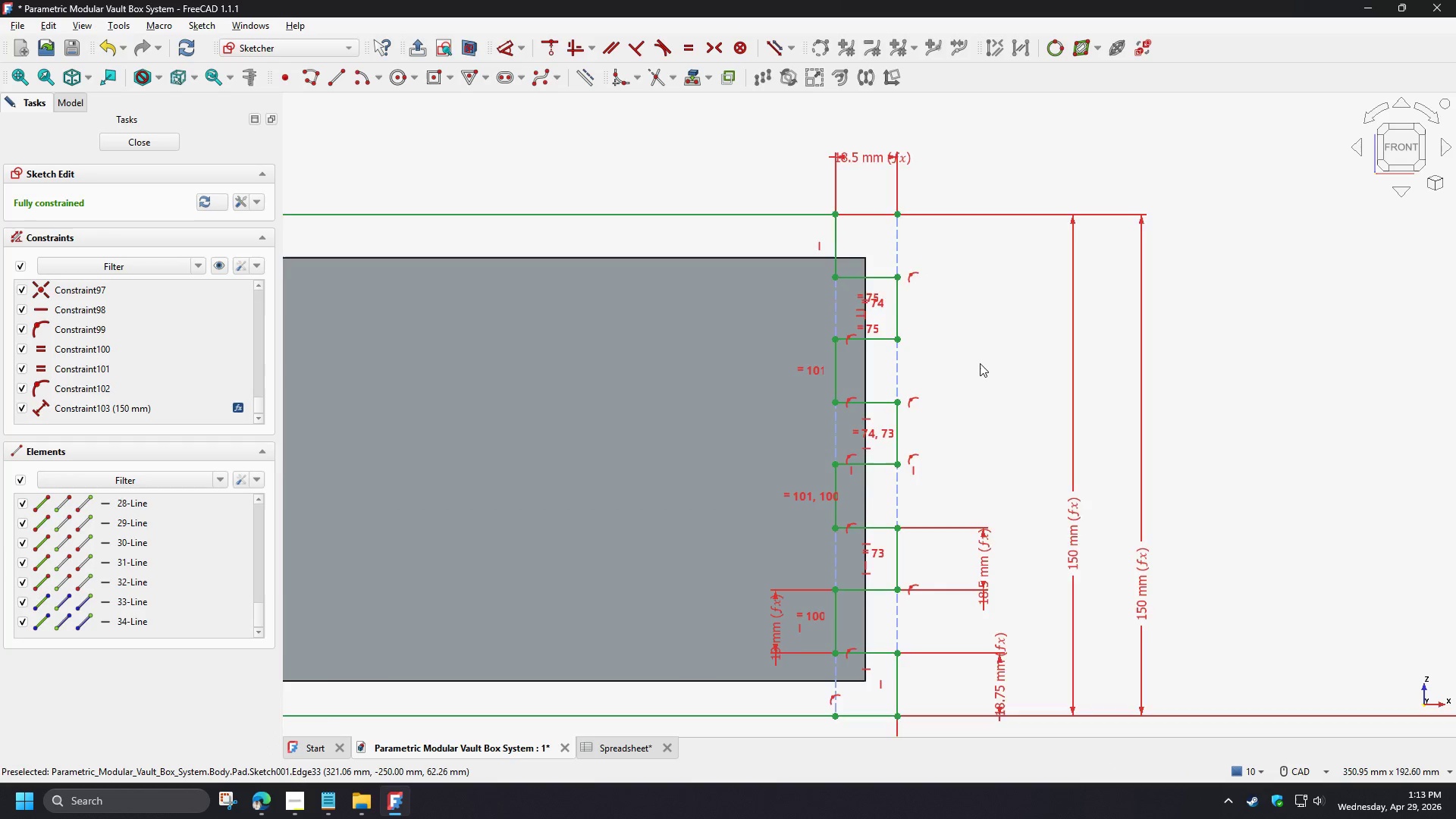 
scroll: coordinate [981, 363], scroll_direction: down, amount: 3.0
 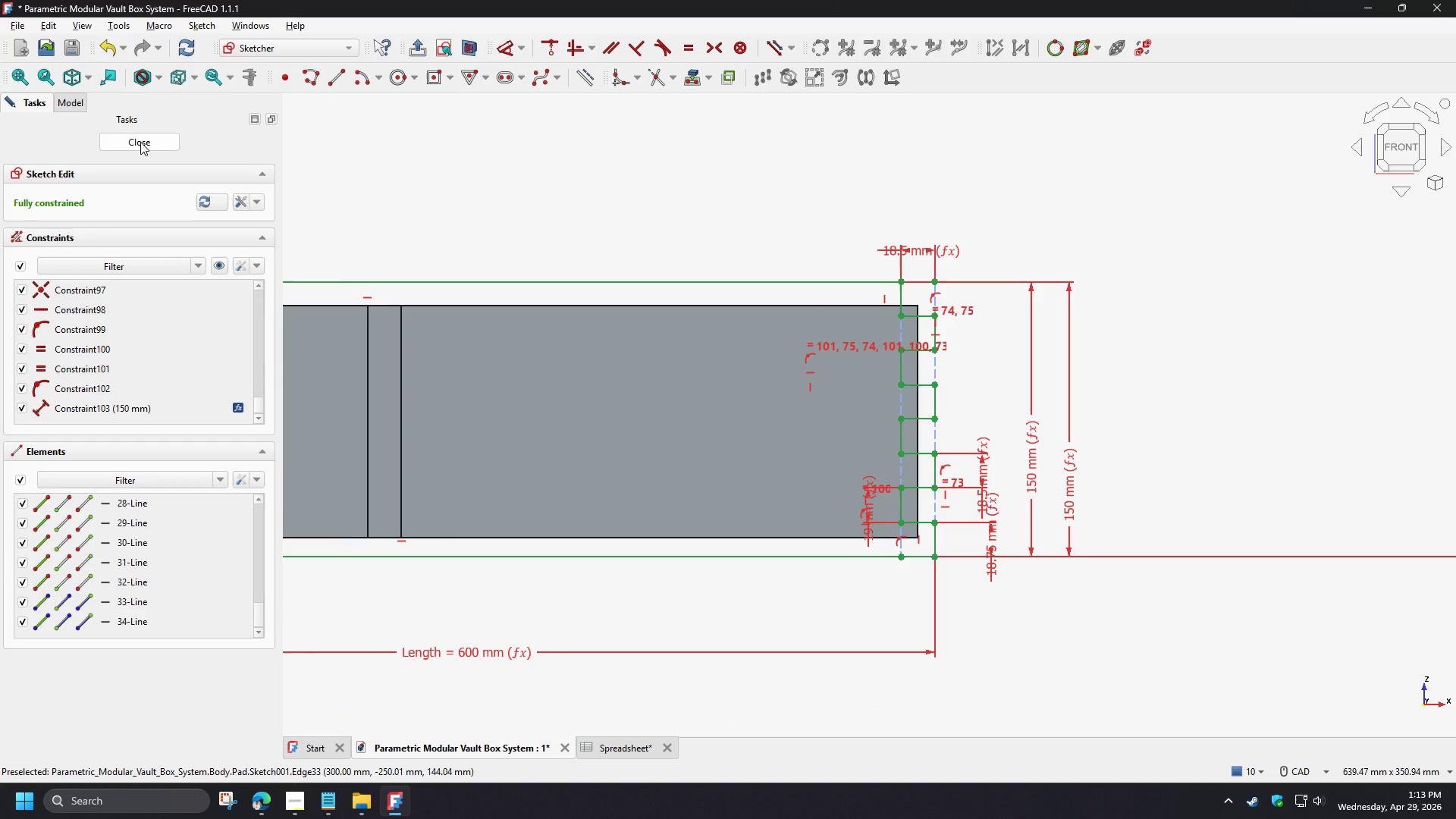 
left_click([140, 142])
 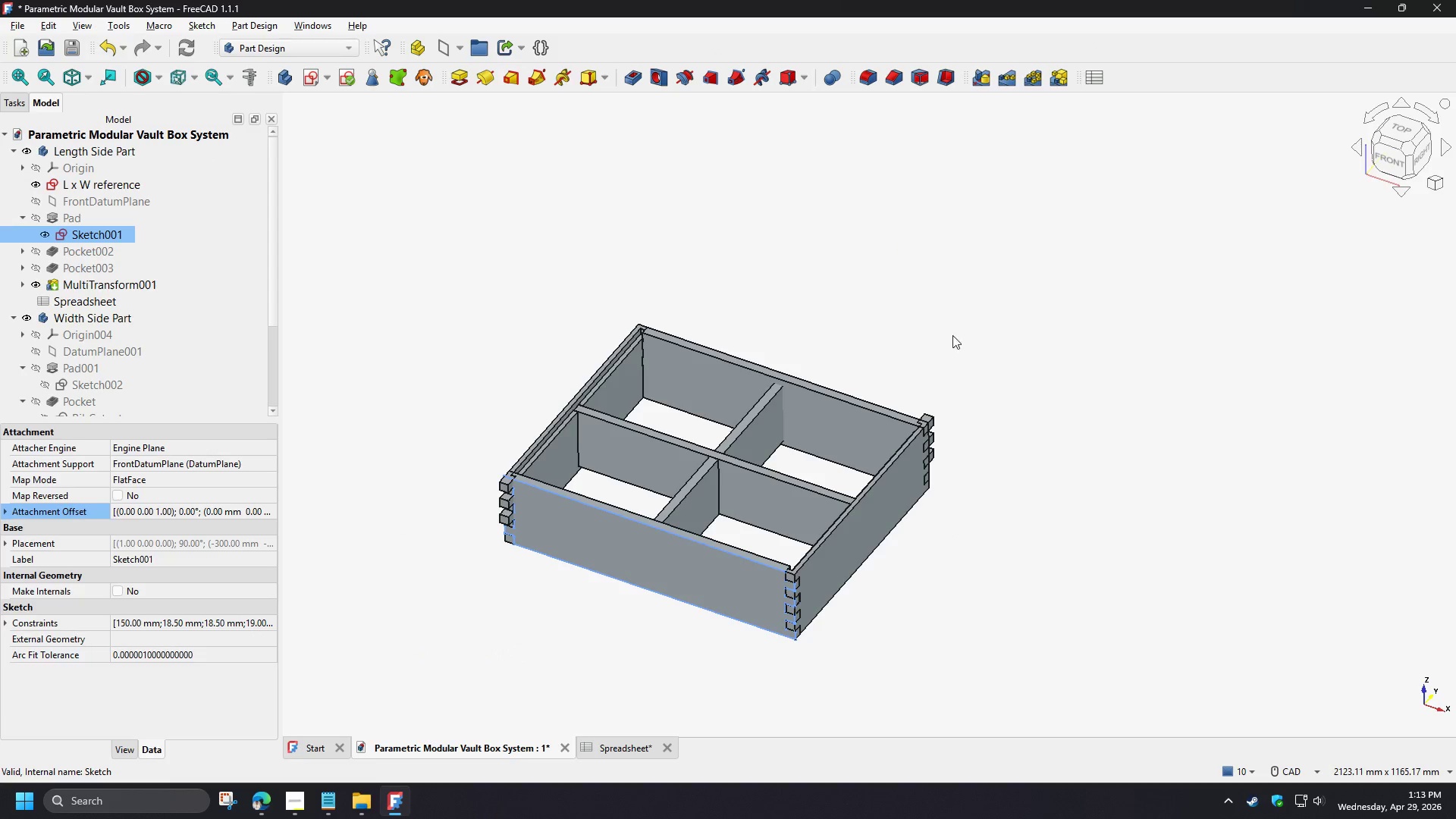 
left_click([737, 535])
 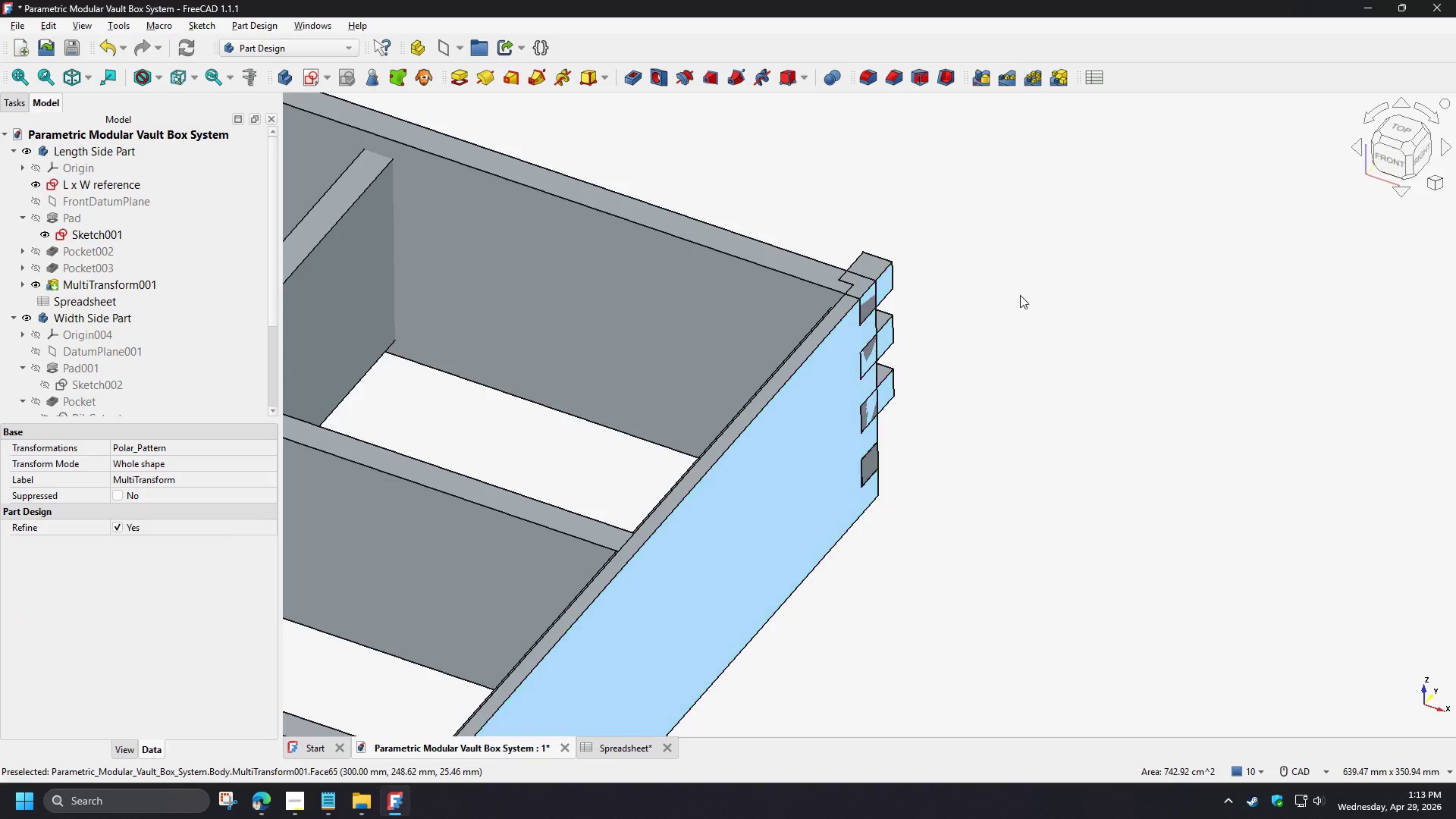 
scroll: coordinate [968, 353], scroll_direction: up, amount: 6.0
 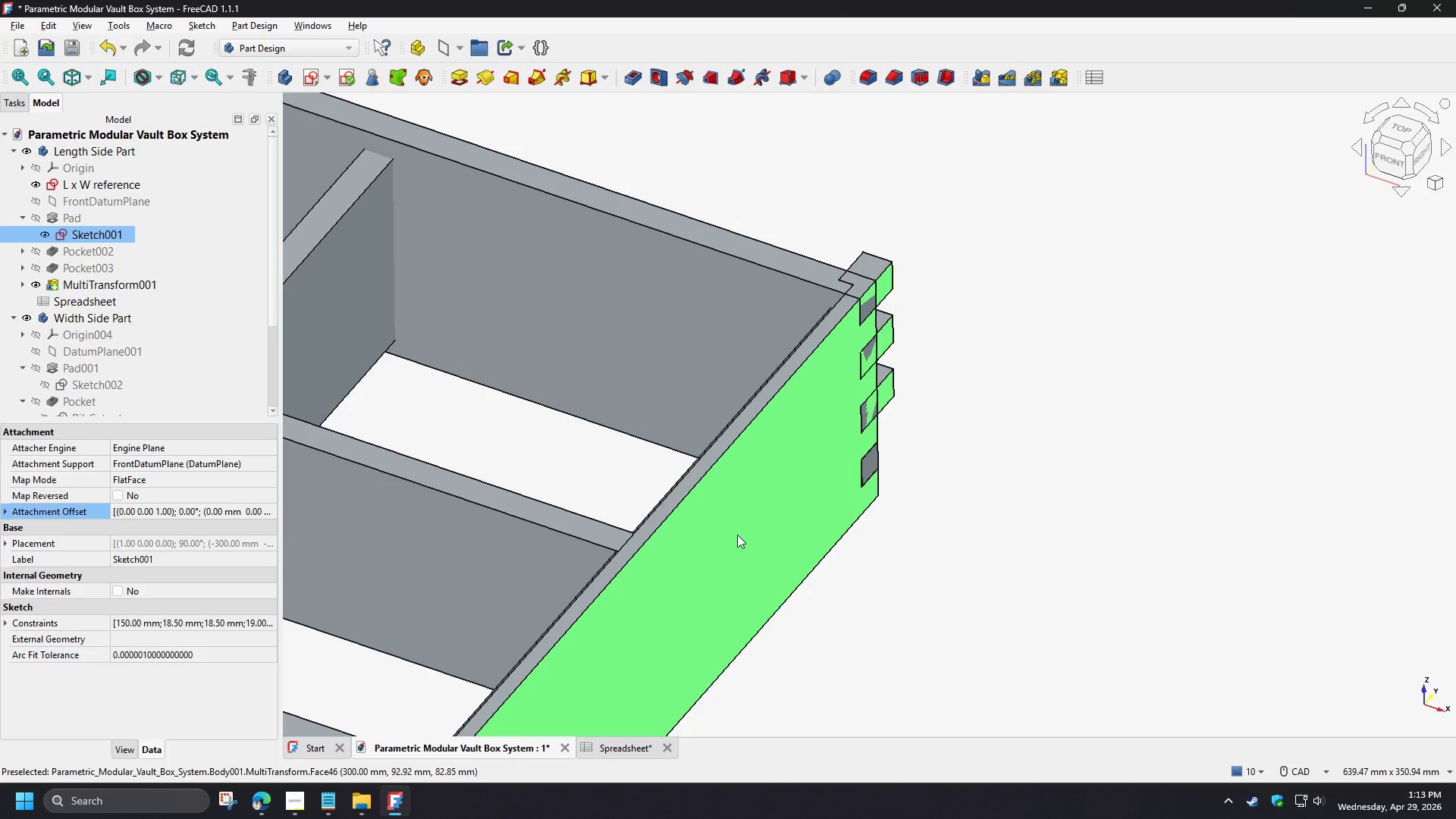 
scroll: coordinate [1022, 291], scroll_direction: down, amount: 4.0
 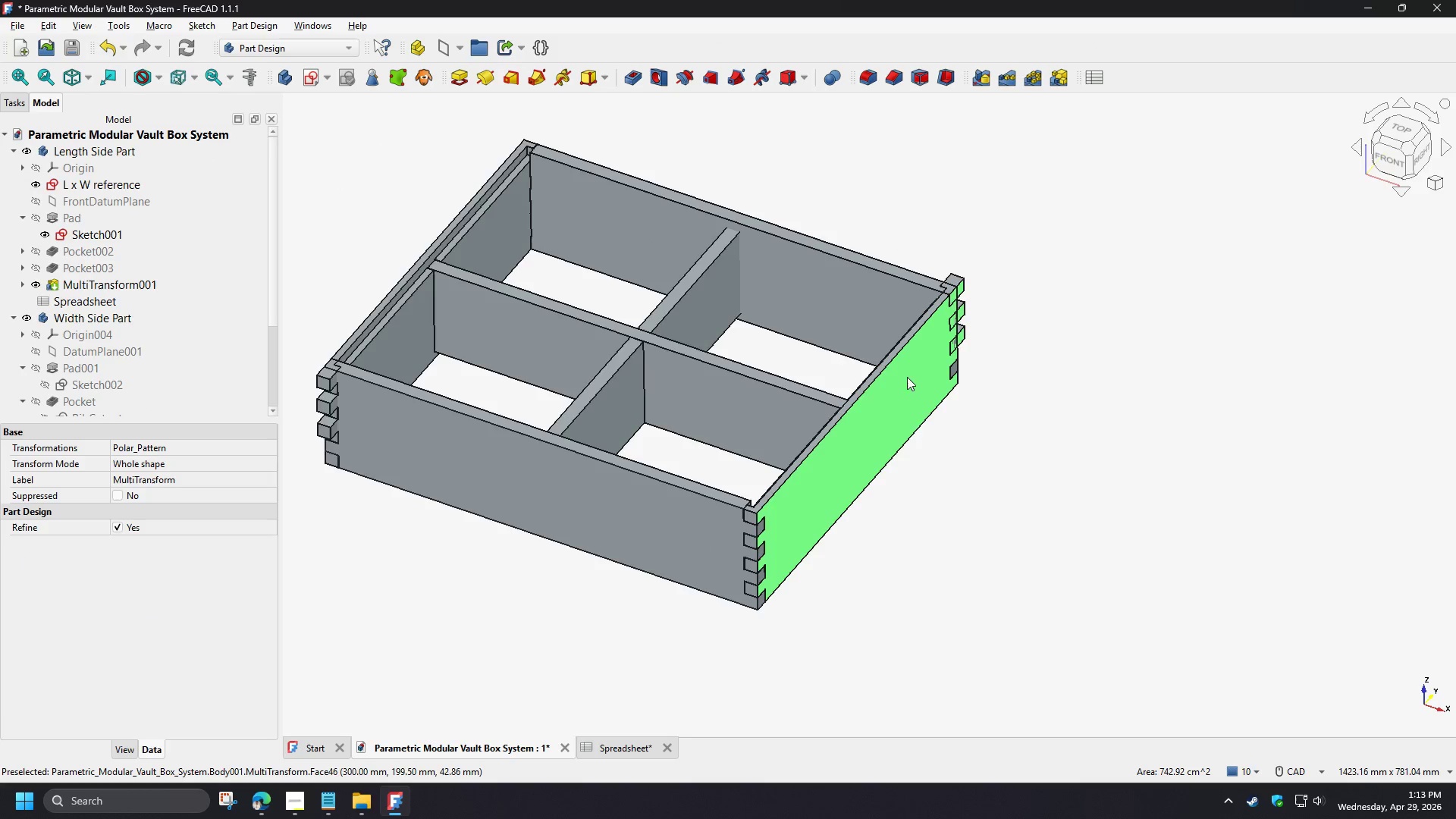 
left_click([1241, 526])
 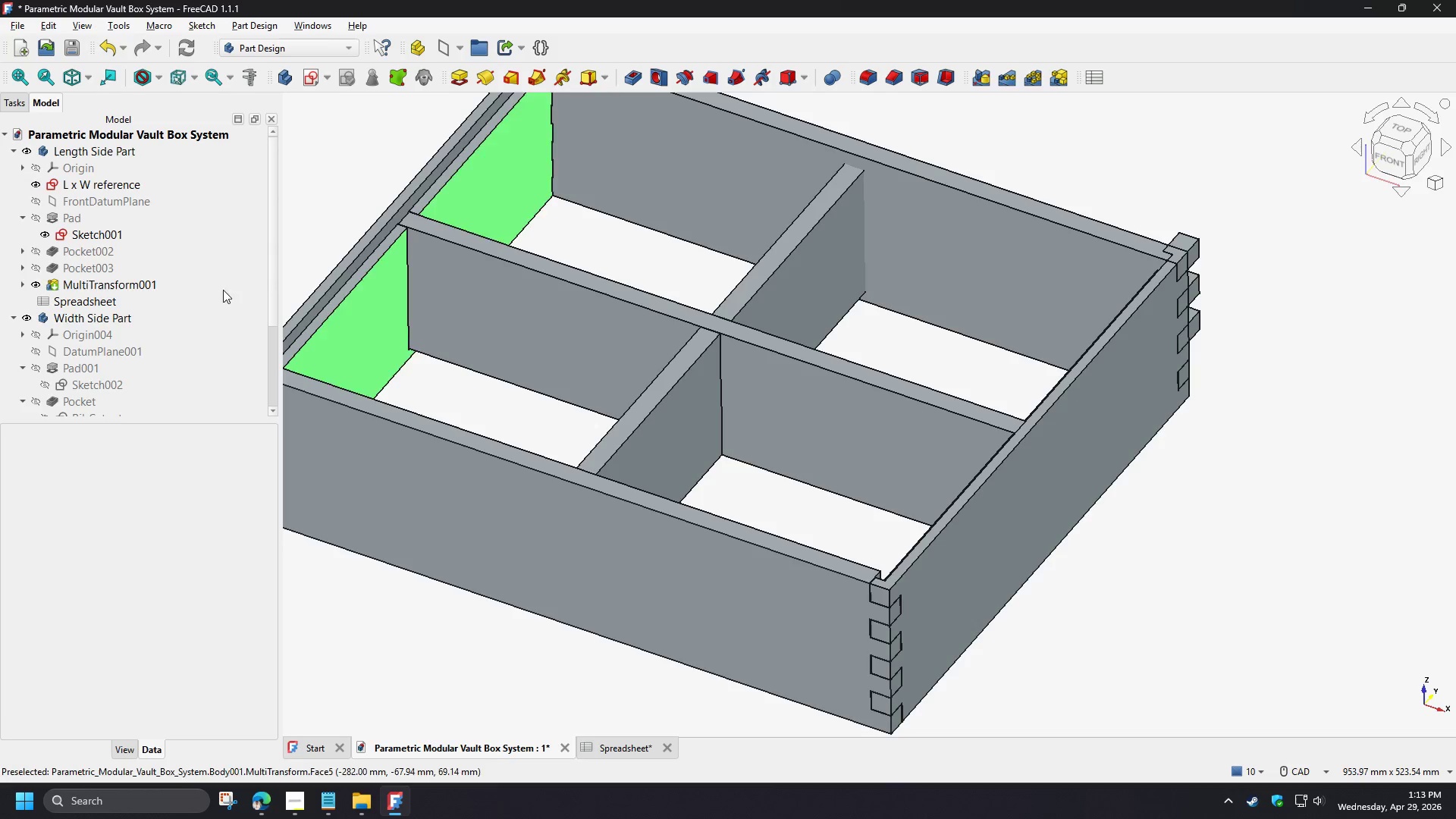 
scroll: coordinate [487, 357], scroll_direction: up, amount: 2.0
 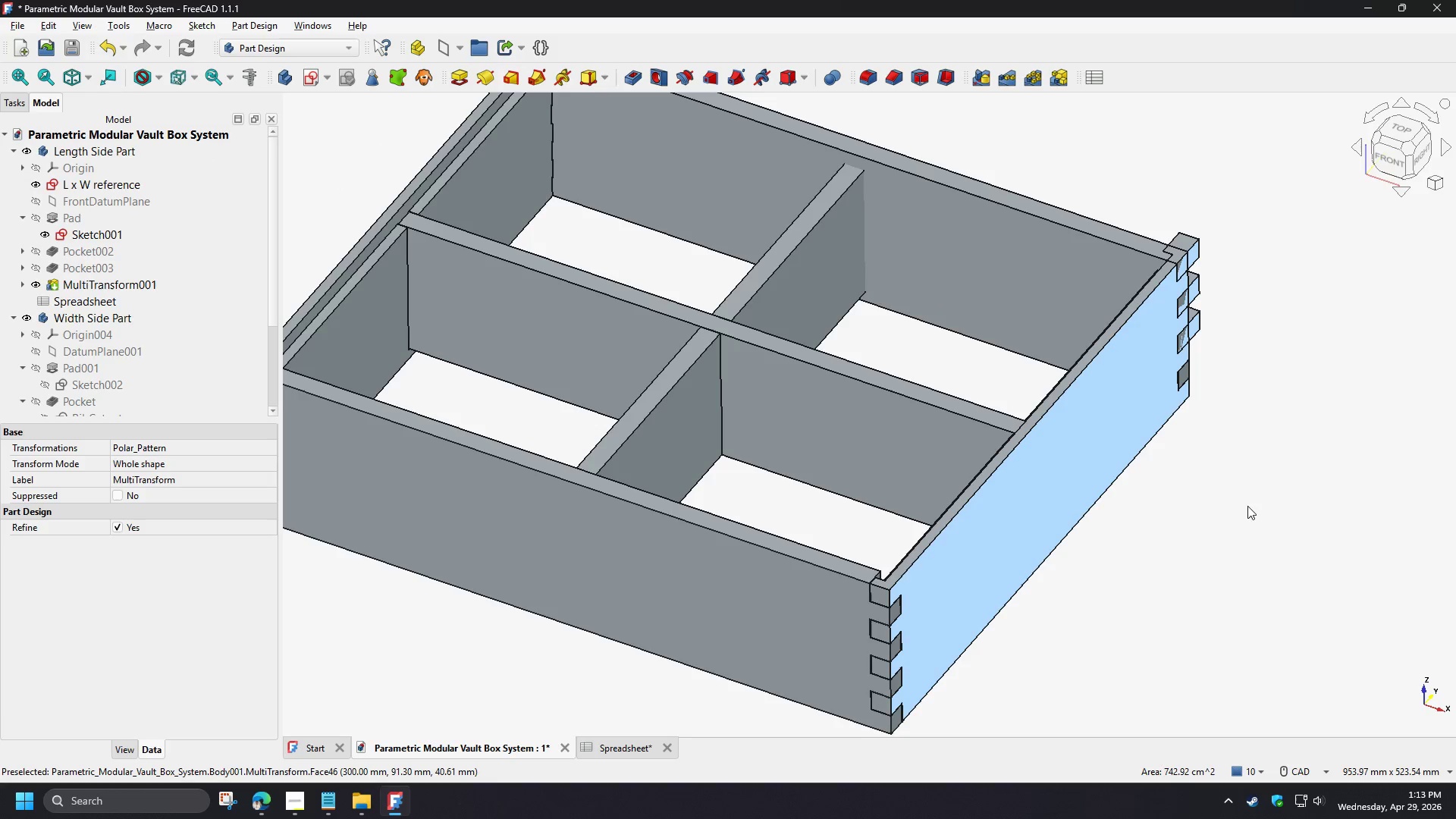 
wait(7.22)
 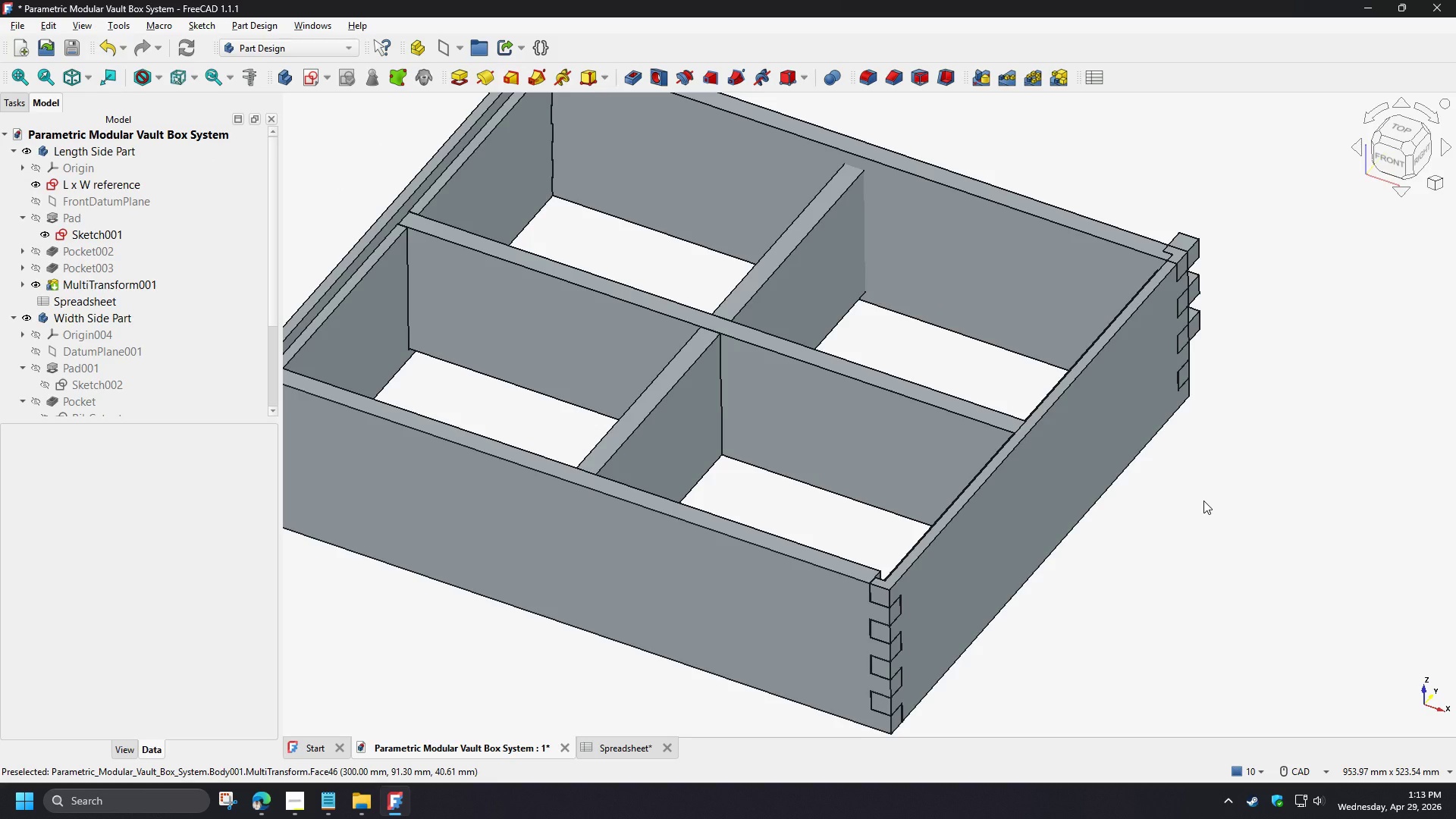 
double_click([126, 317])
 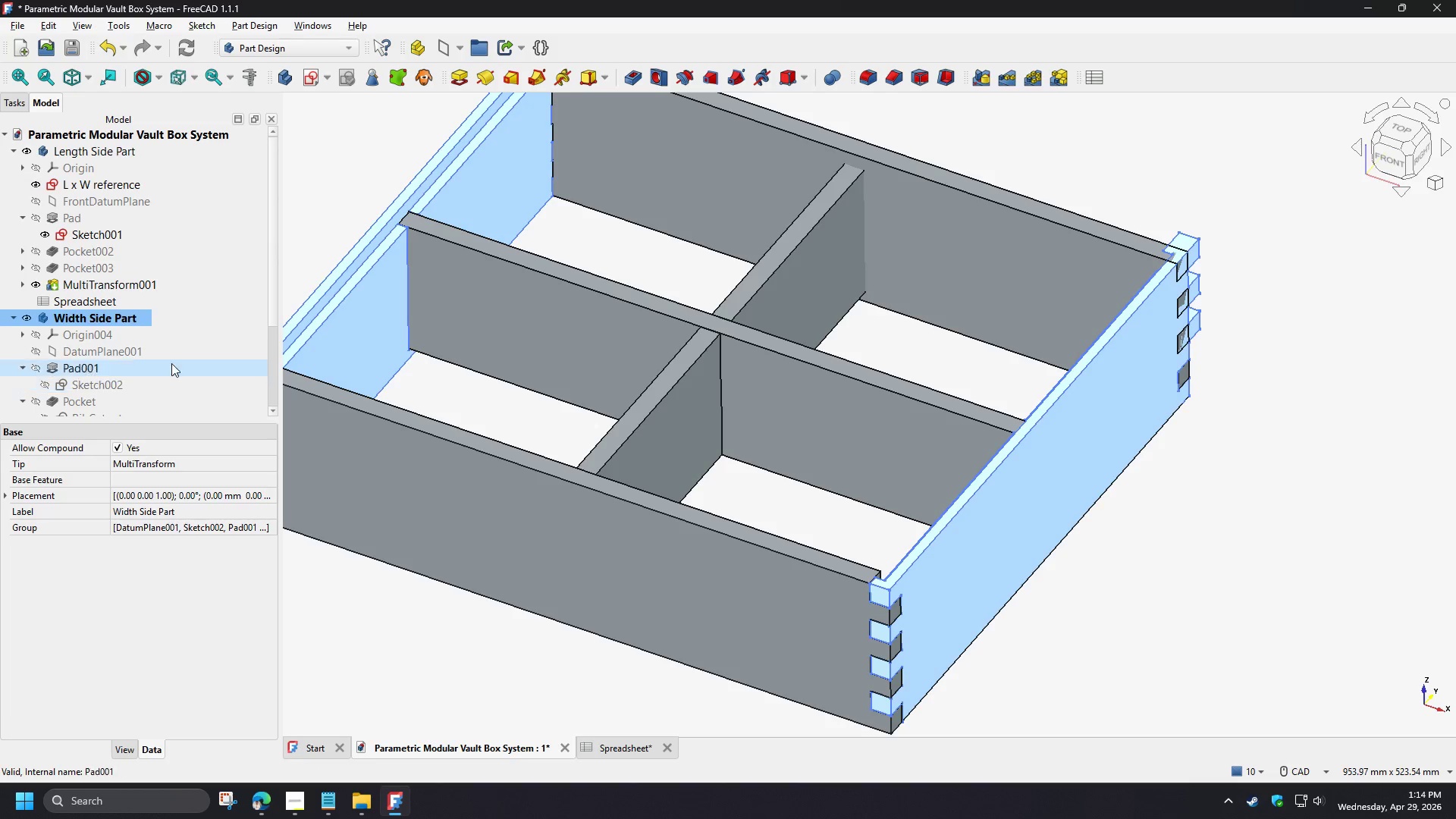 
scroll: coordinate [101, 369], scroll_direction: down, amount: 2.0
 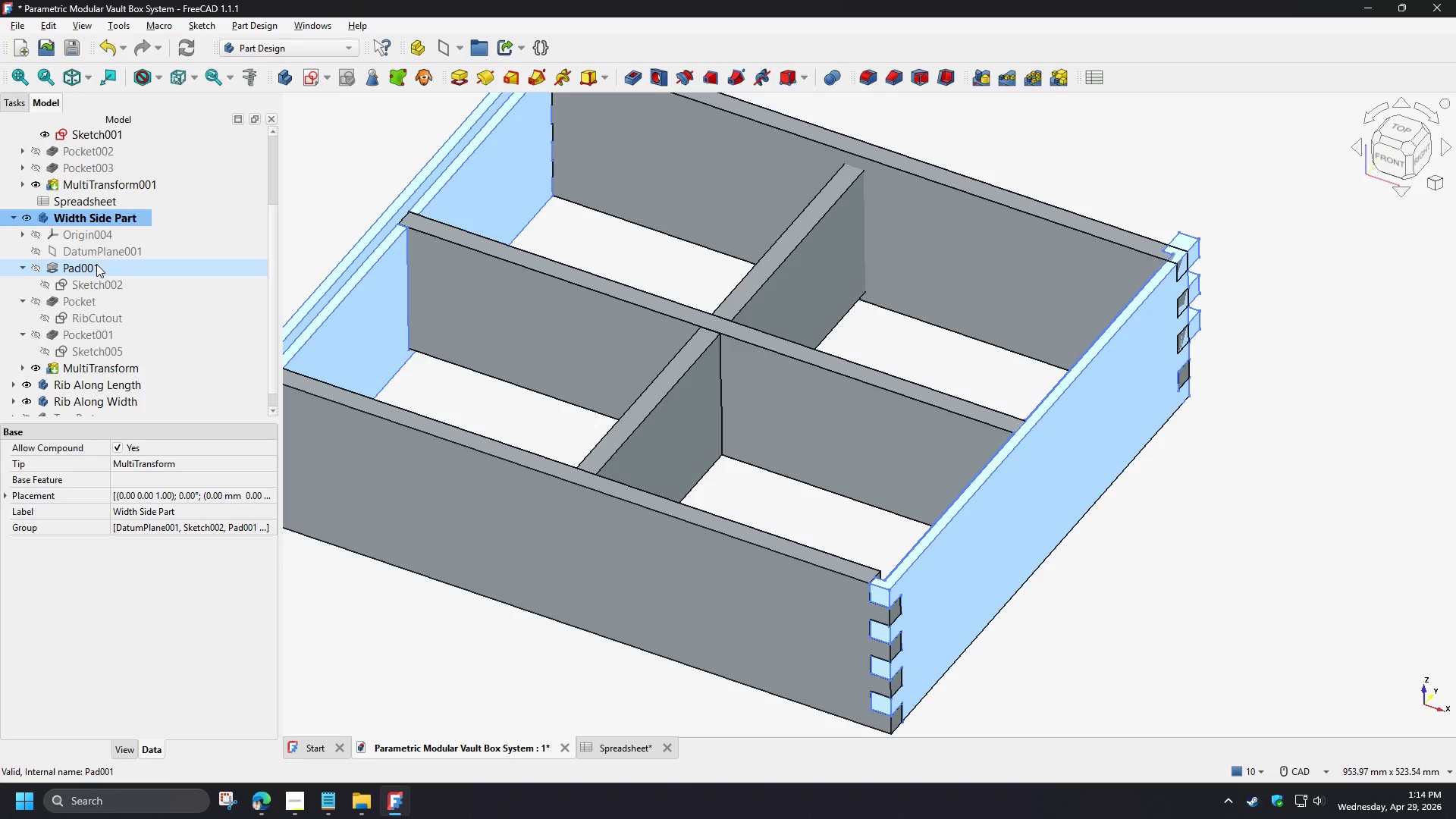 
left_click([95, 267])
 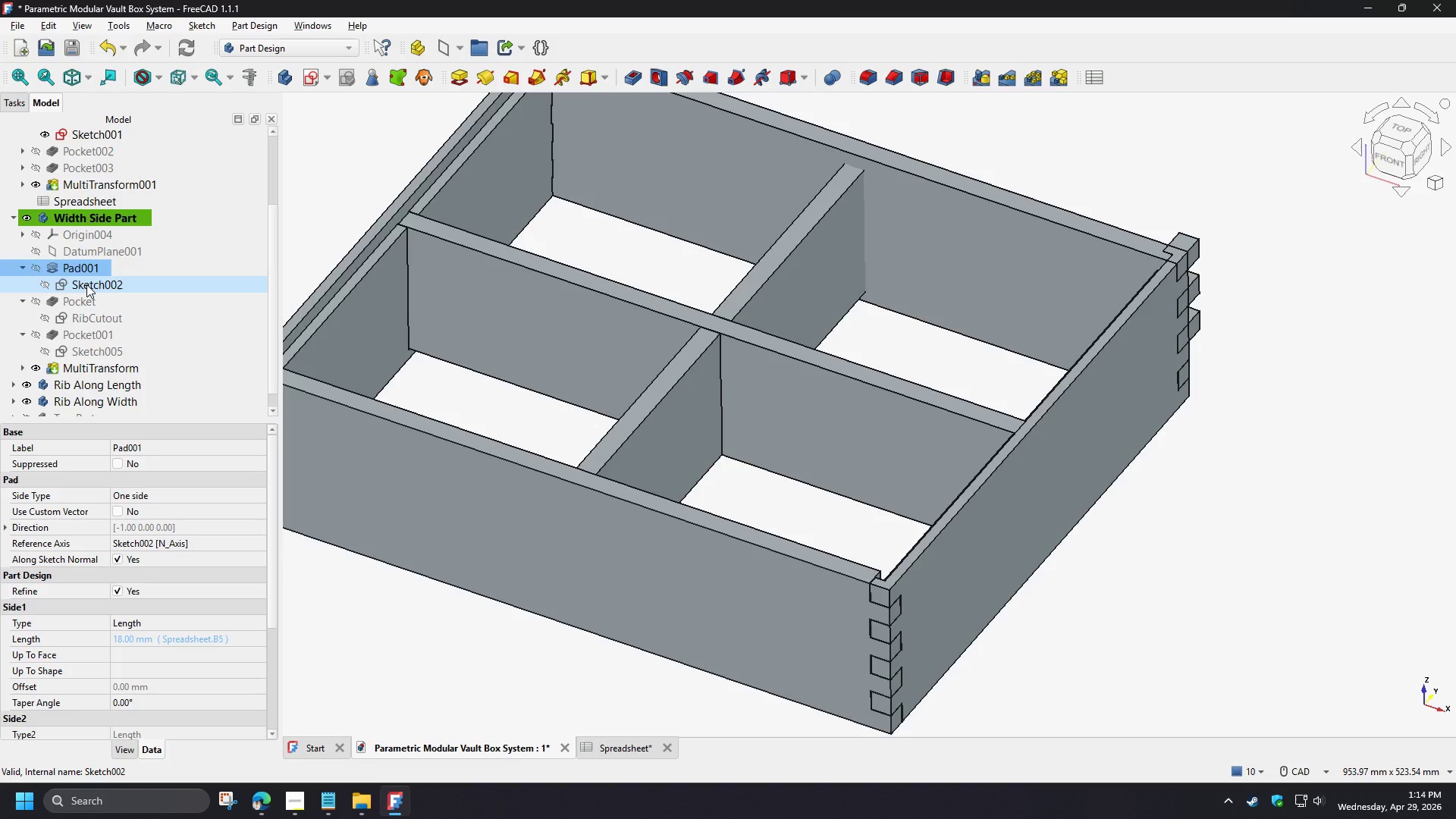 
double_click([86, 284])
 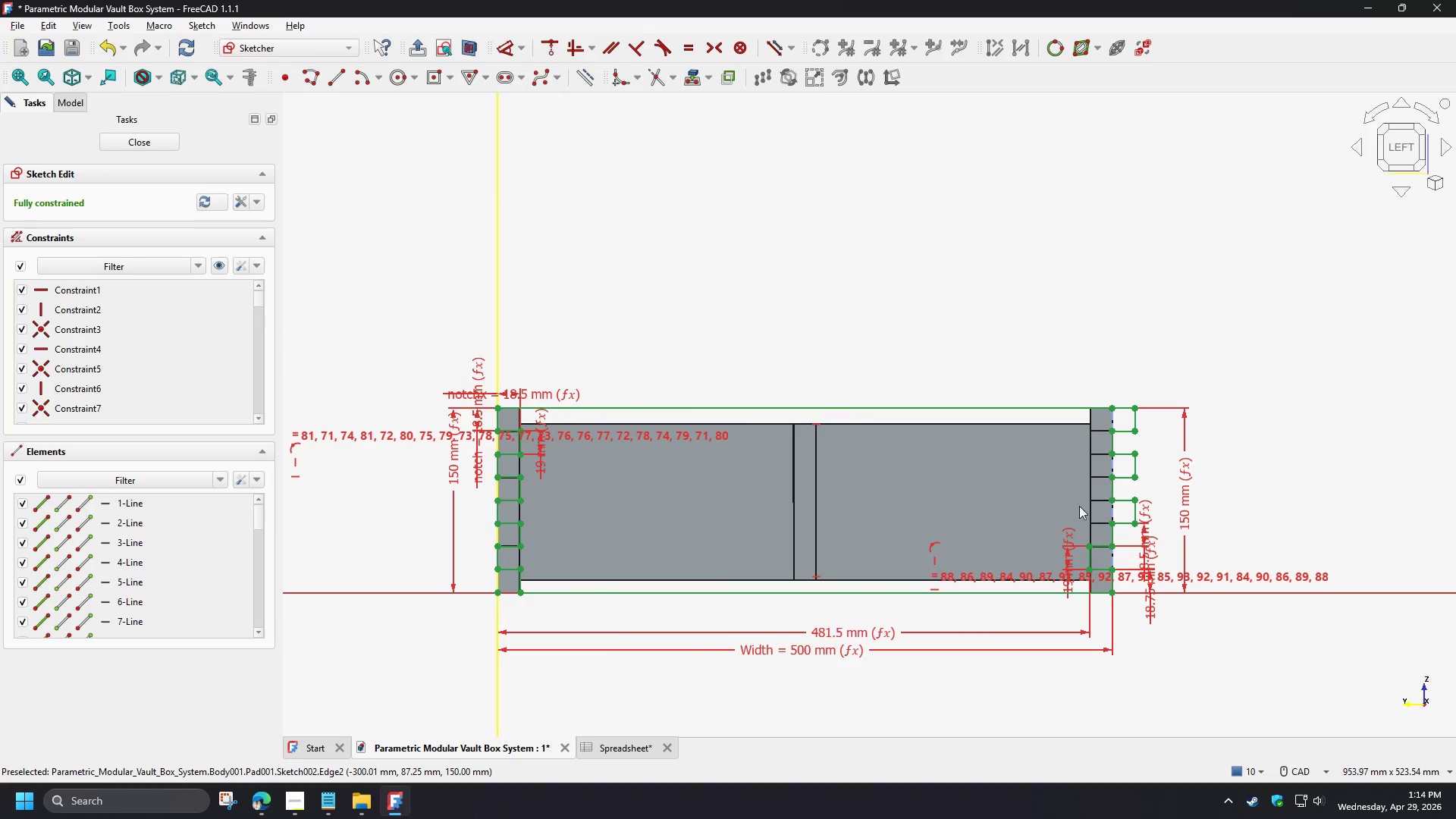 
scroll: coordinate [1100, 356], scroll_direction: up, amount: 5.0
 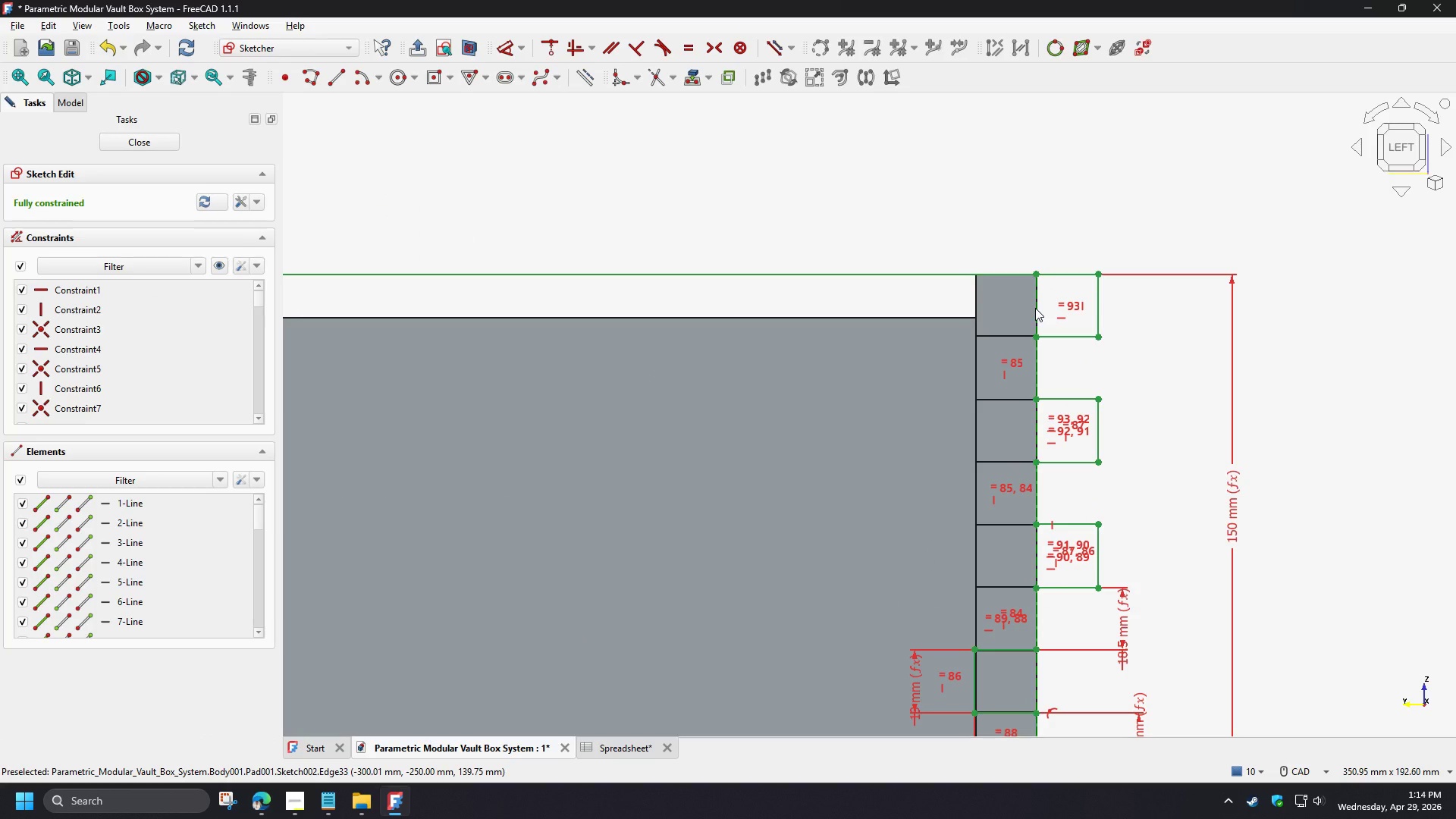 
left_click([1035, 308])
 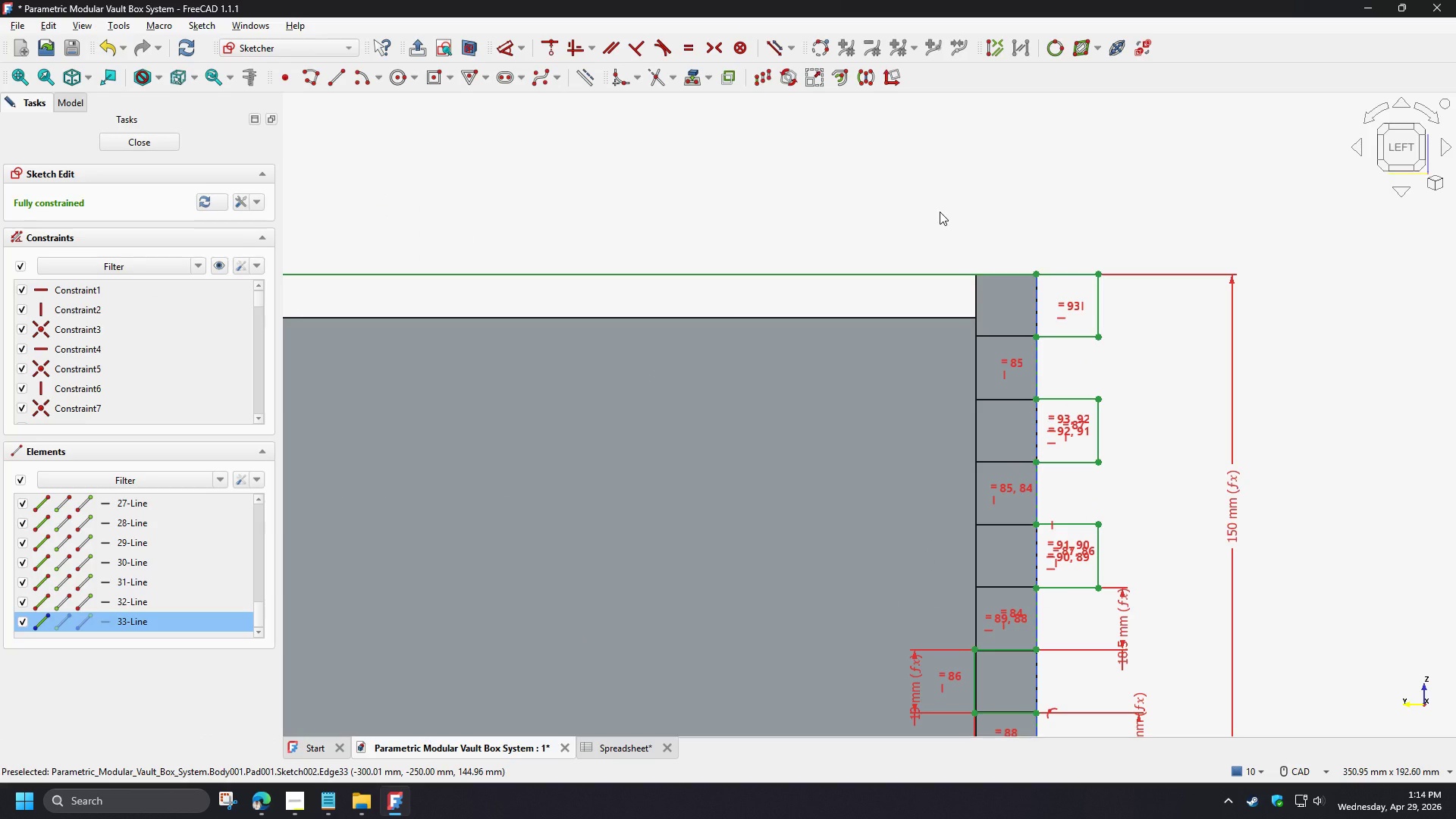 
key(W)
 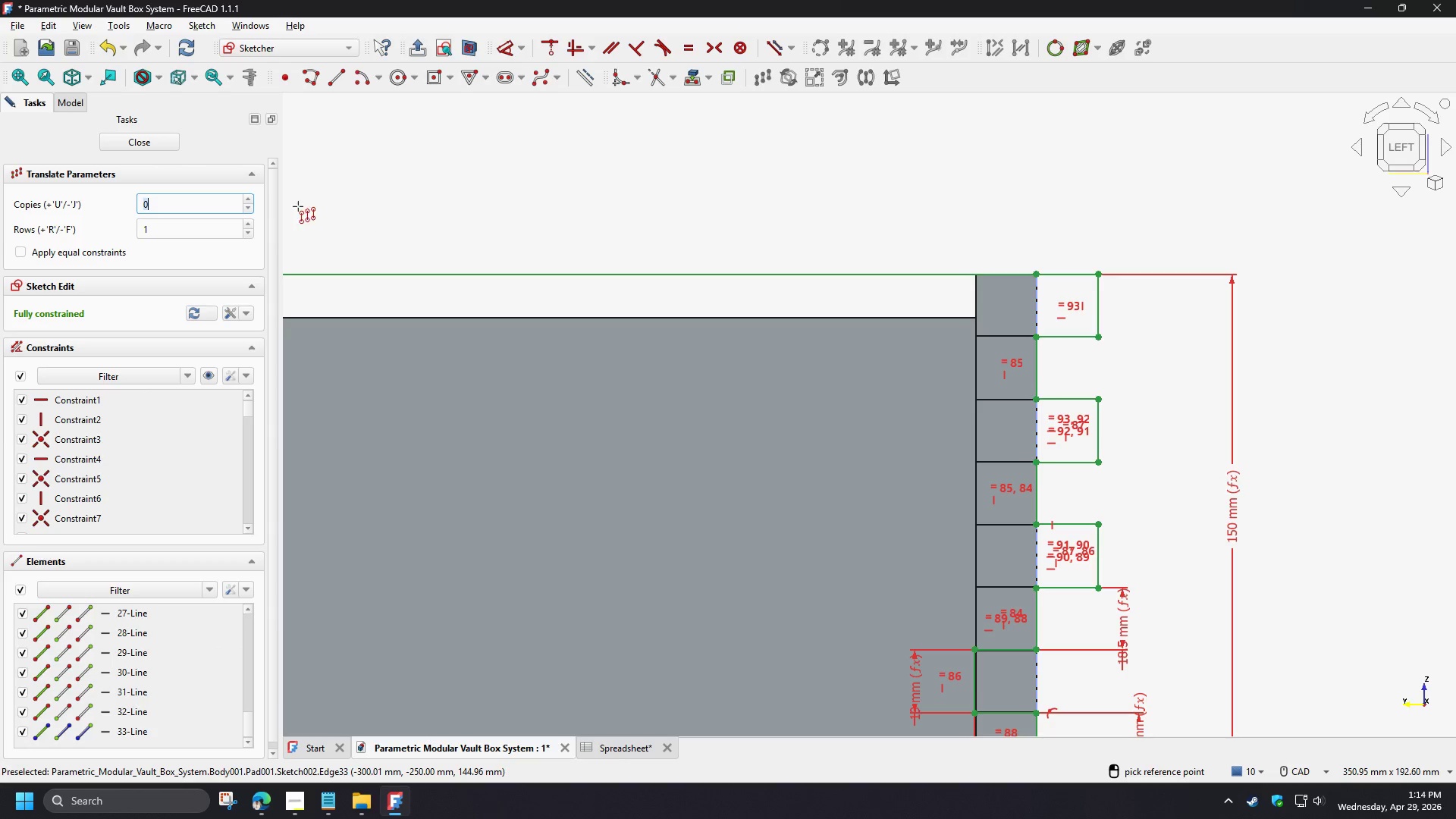 
left_click([245, 199])
 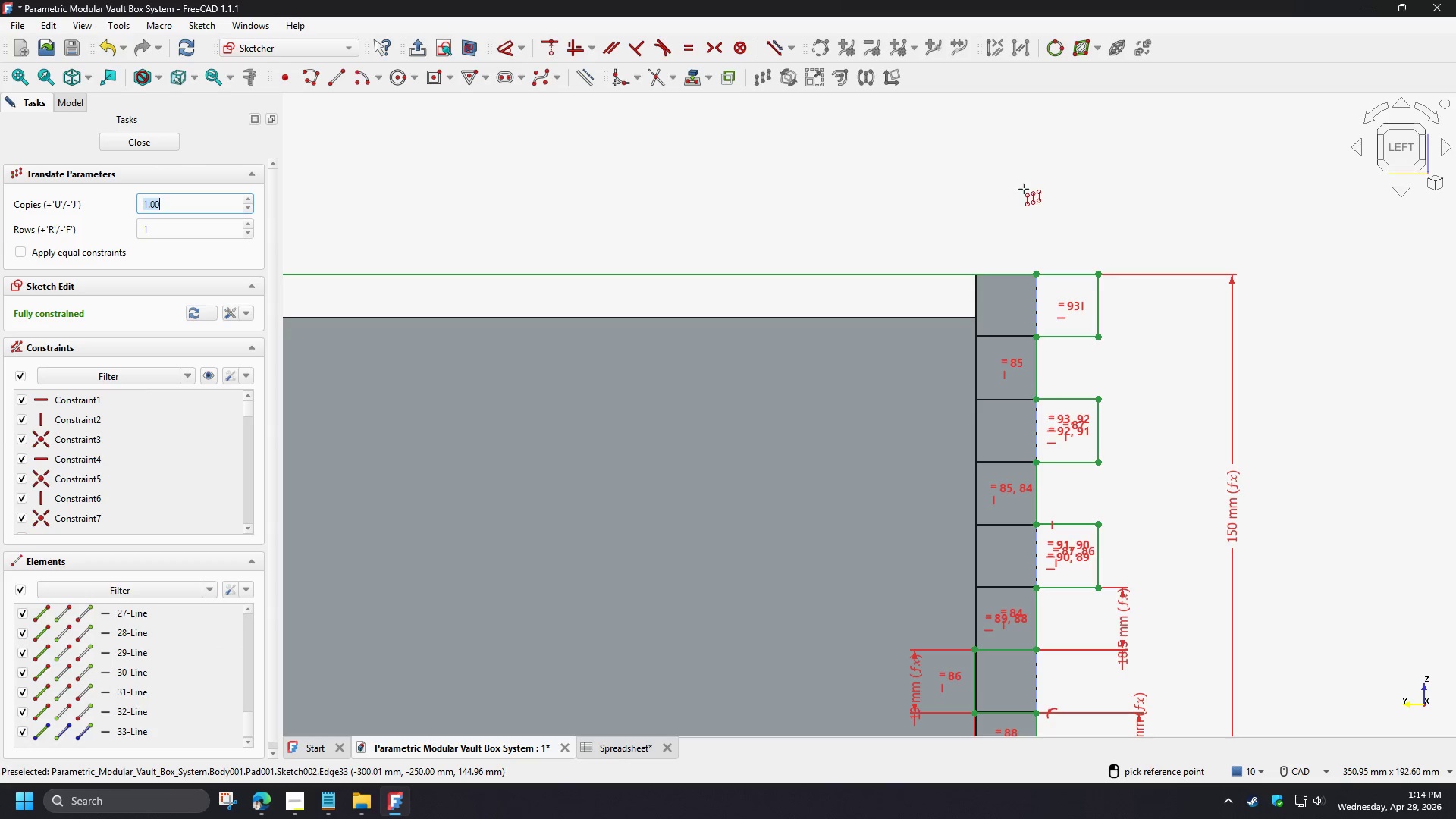 
left_click([1024, 189])
 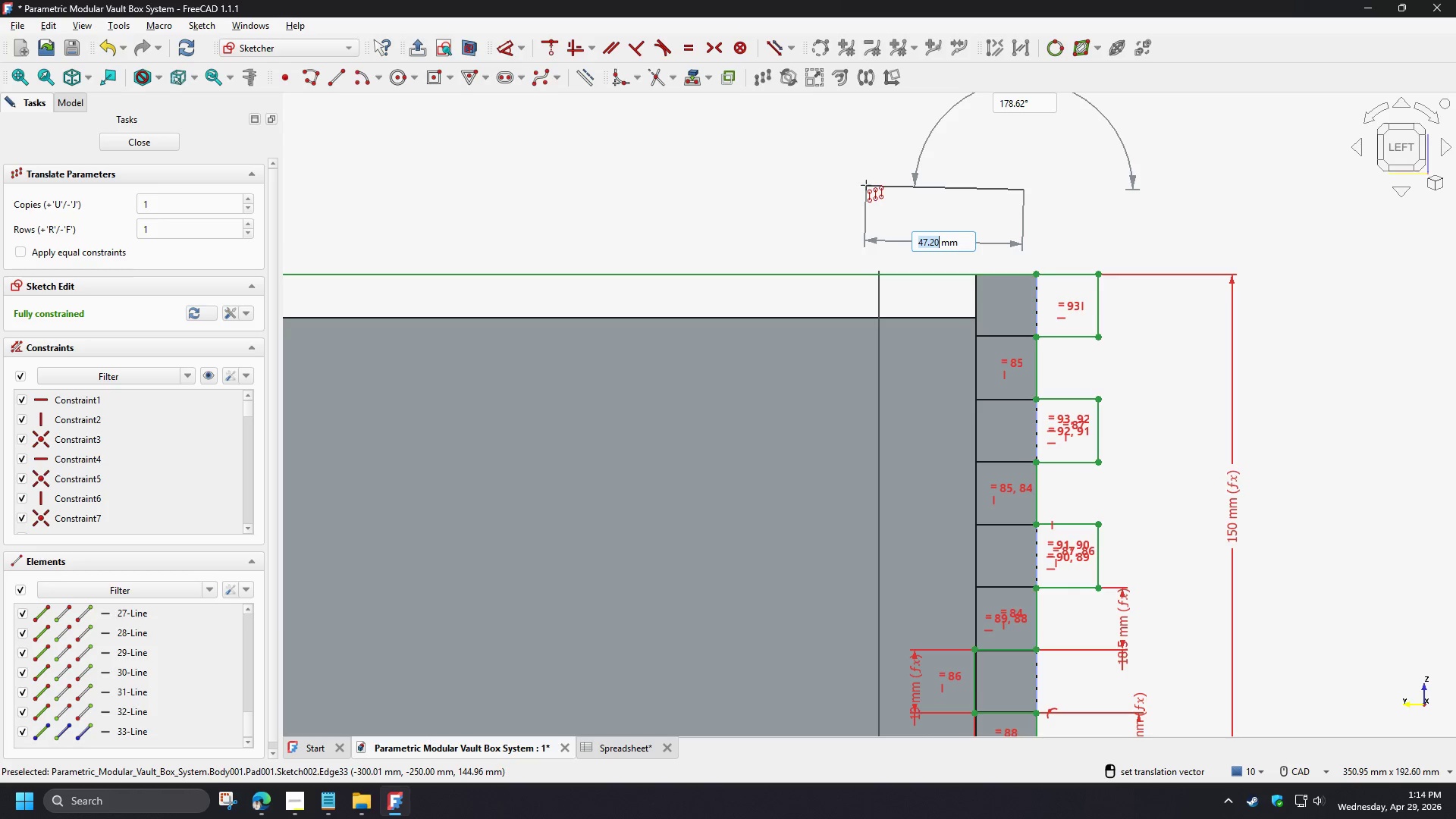 
wait(13.61)
 